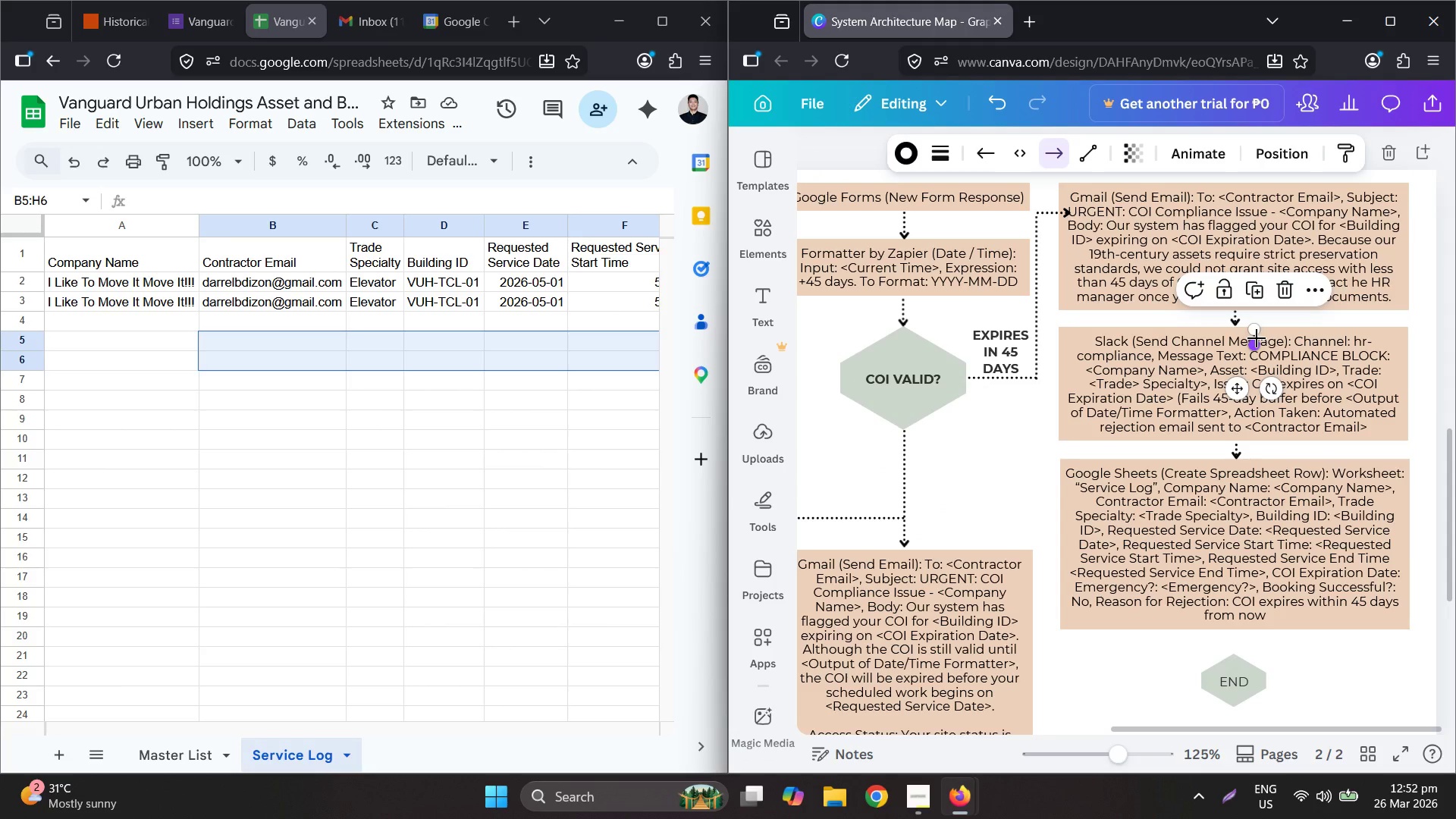 
left_click_drag(start_coordinate=[1257, 336], to_coordinate=[1244, 530])
 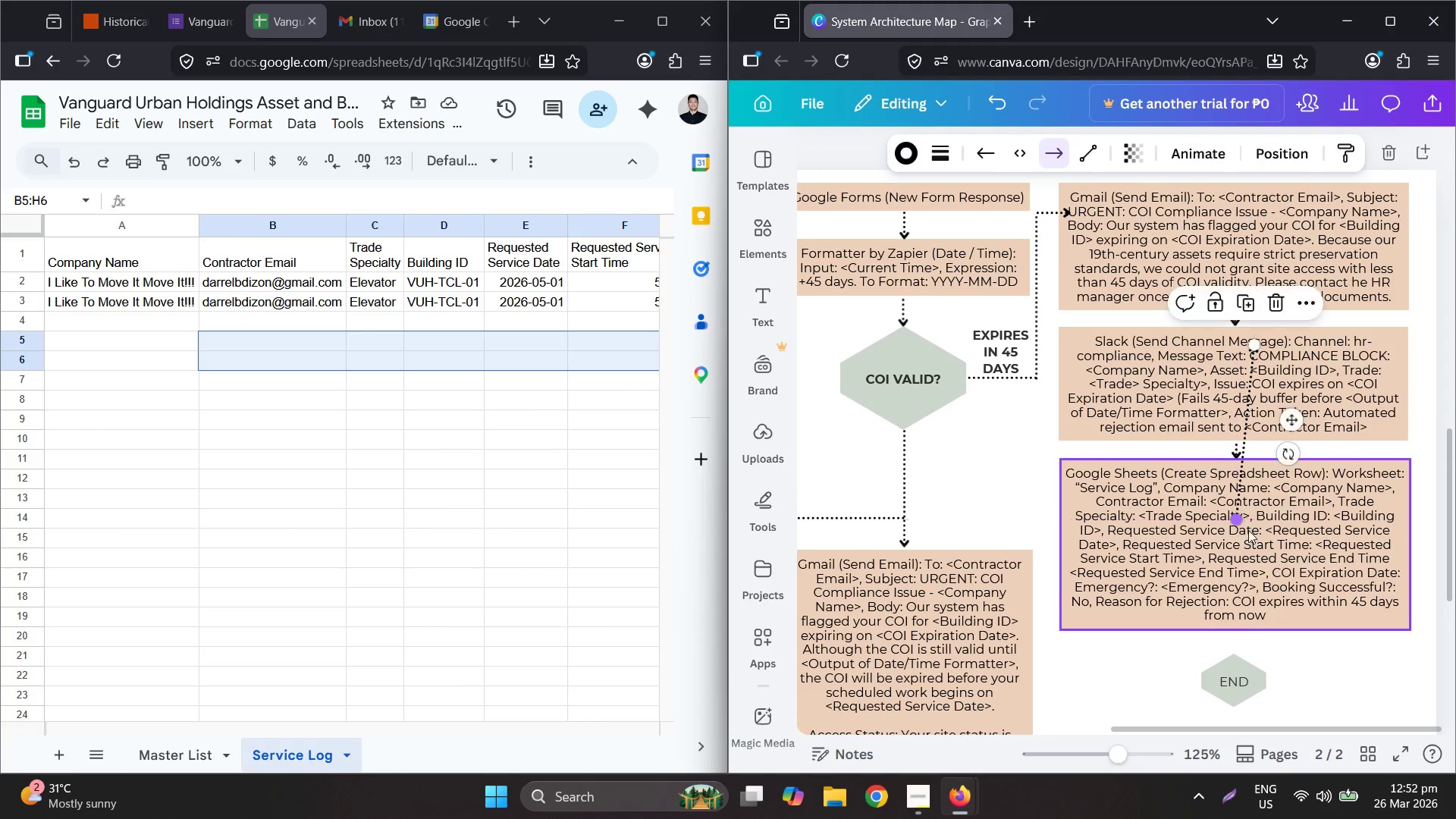 
key(Control+ControlLeft)
 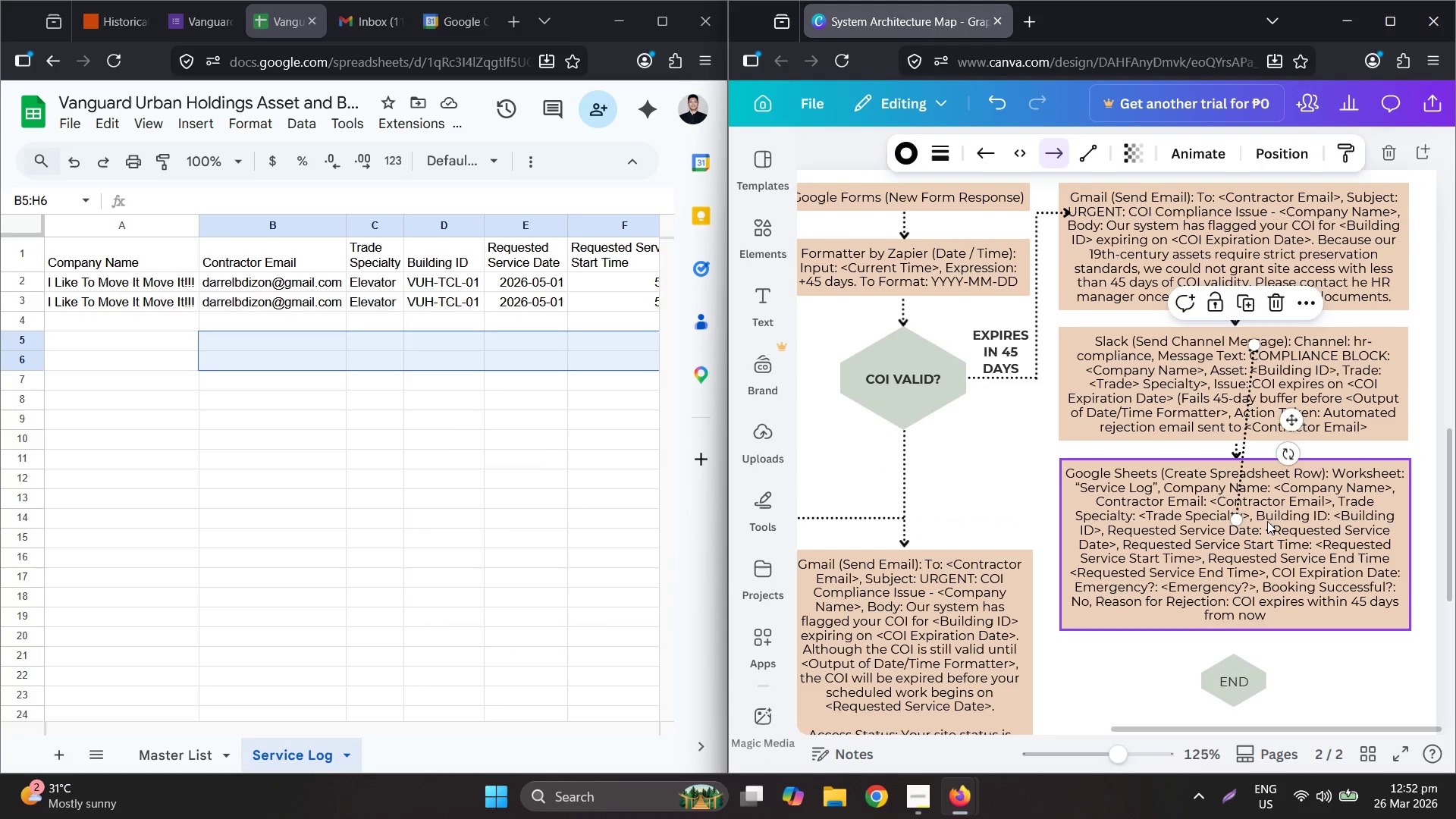 
key(Control+Z)
 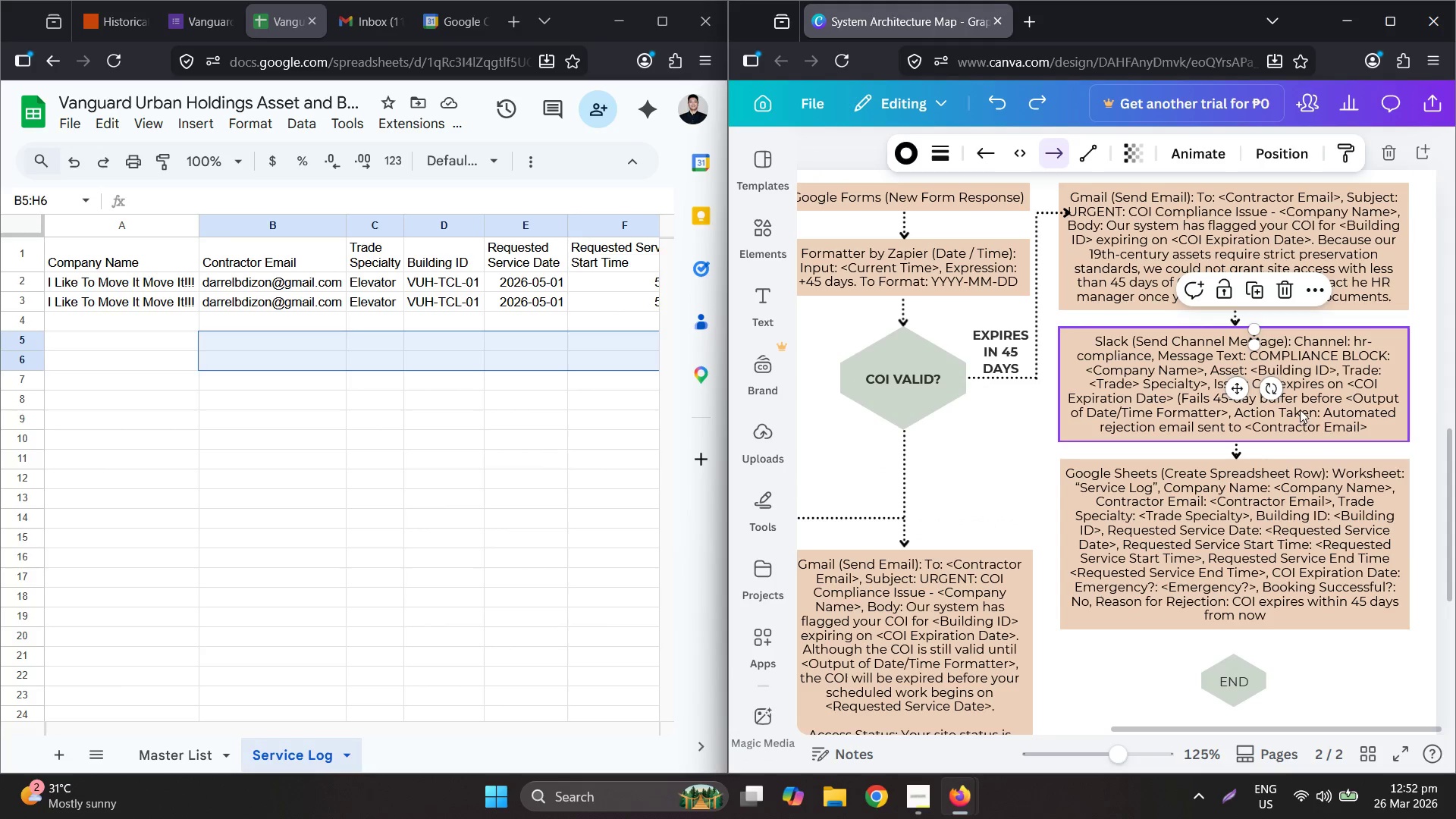 
hold_key(key=ControlLeft, duration=0.34)
scroll: coordinate [1294, 387], scroll_direction: up, amount: 3.0
 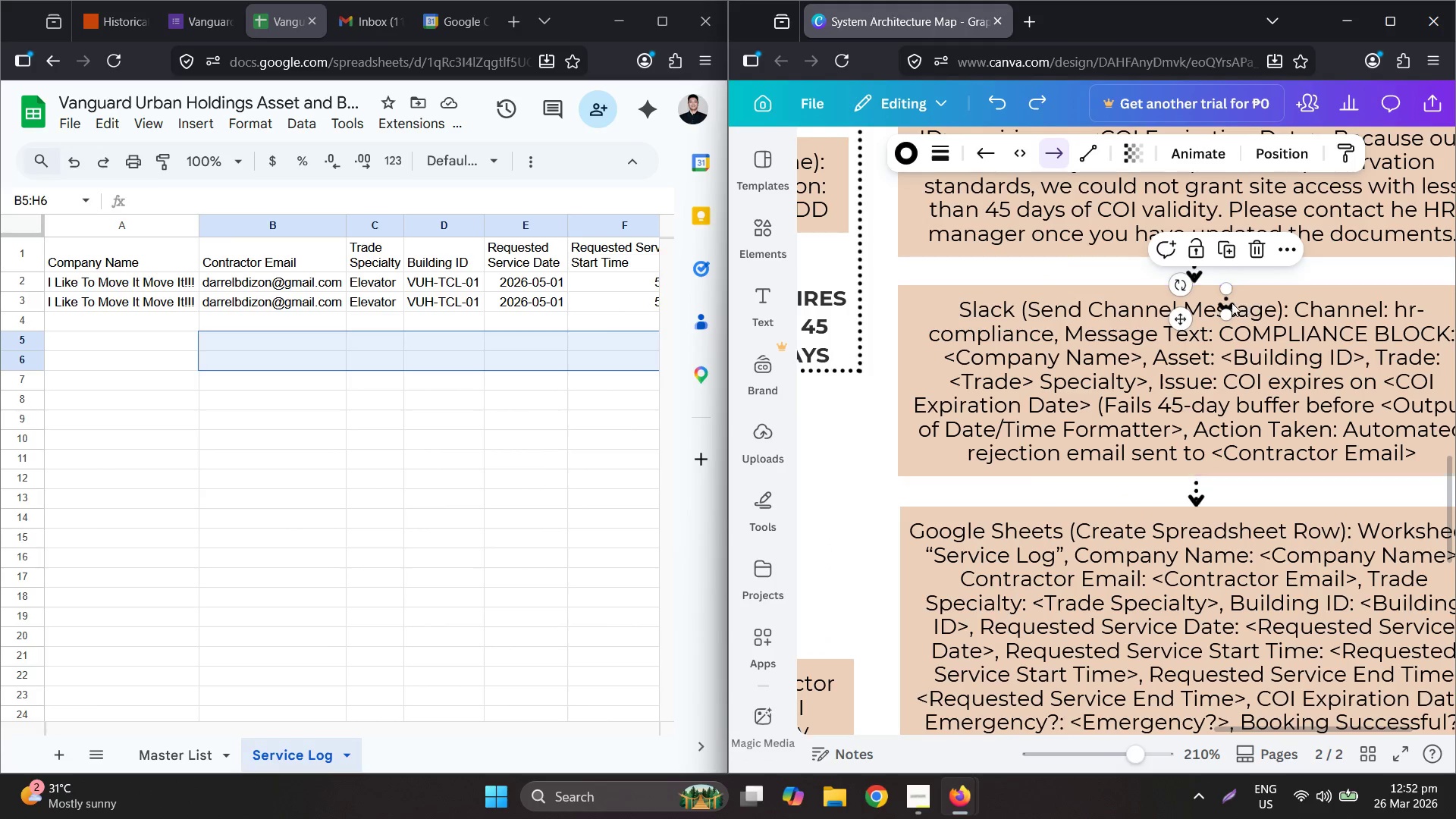 
left_click_drag(start_coordinate=[1222, 302], to_coordinate=[1198, 559])
 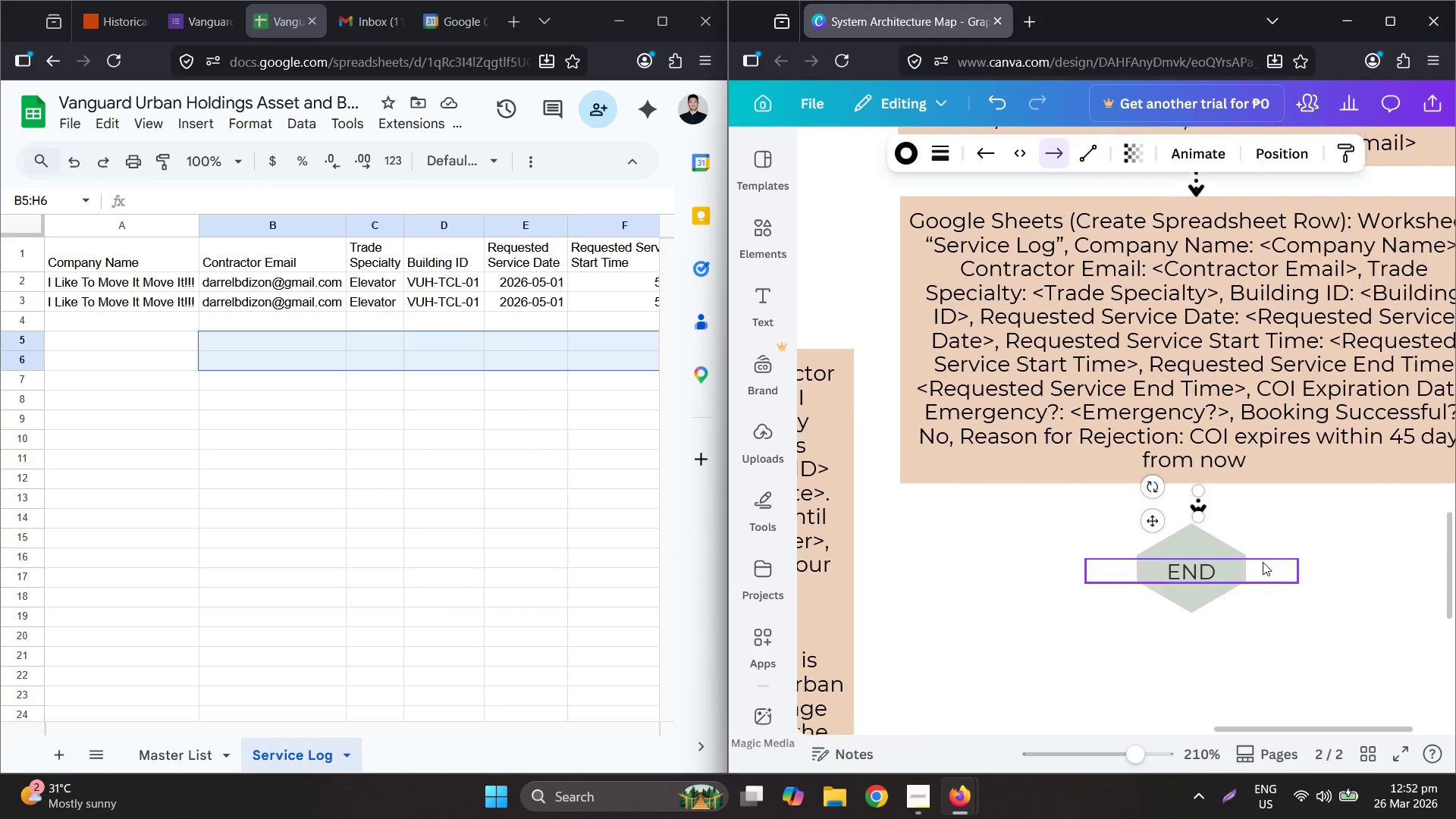 
scroll: coordinate [1308, 582], scroll_direction: down, amount: 5.0
 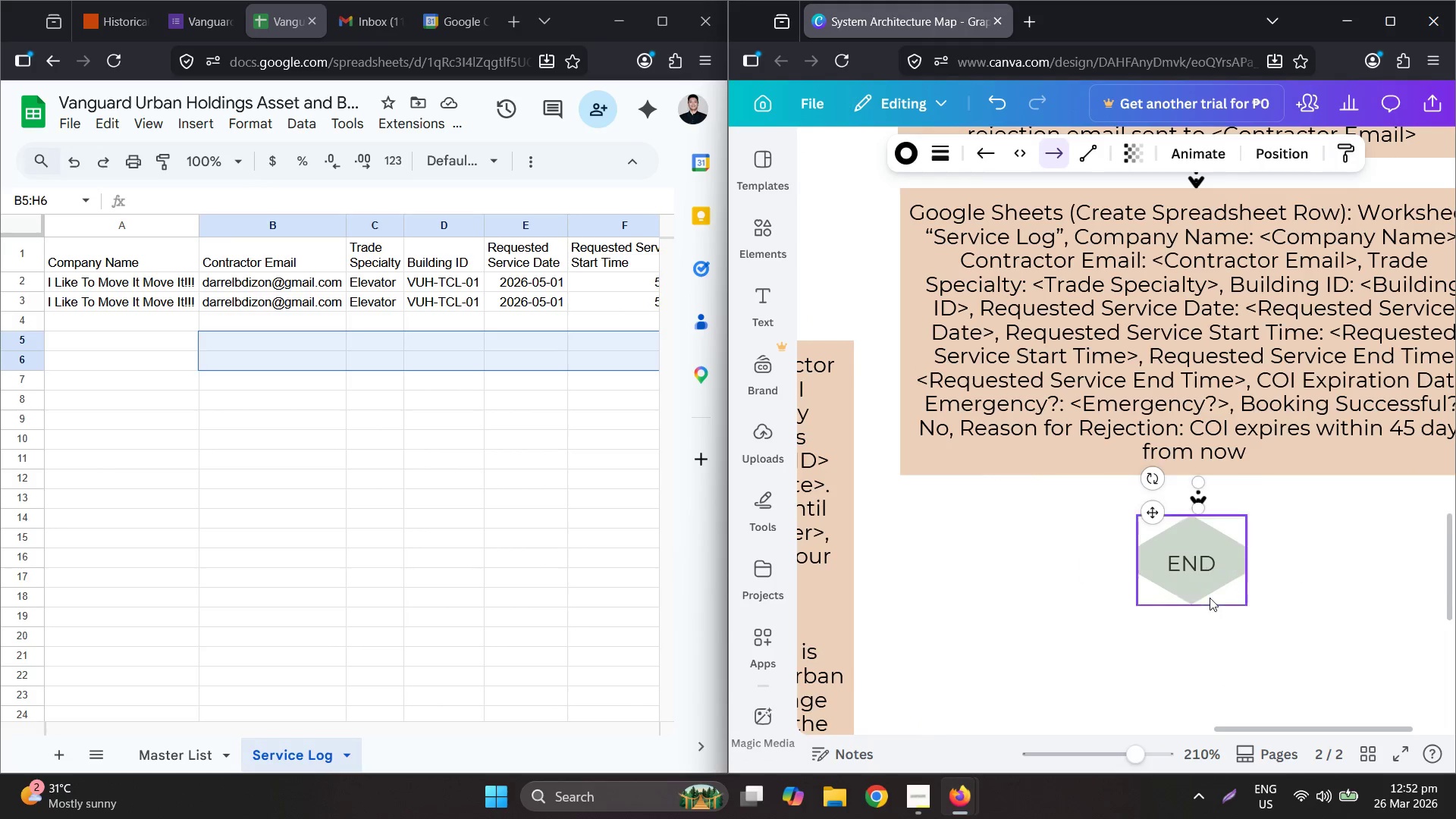 
left_click_drag(start_coordinate=[1225, 619], to_coordinate=[1184, 551])
 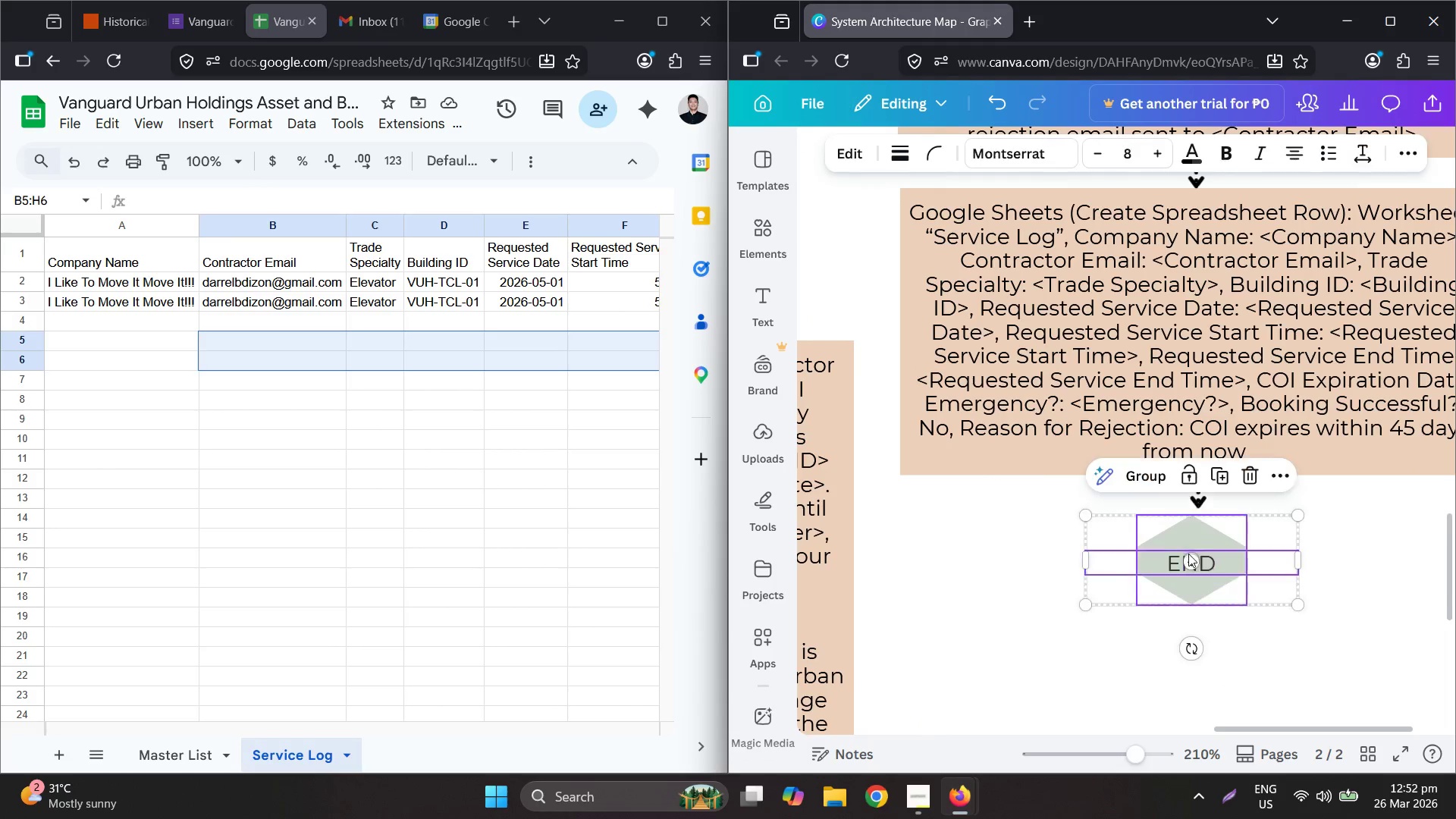 
left_click_drag(start_coordinate=[1189, 552], to_coordinate=[1215, 547])
 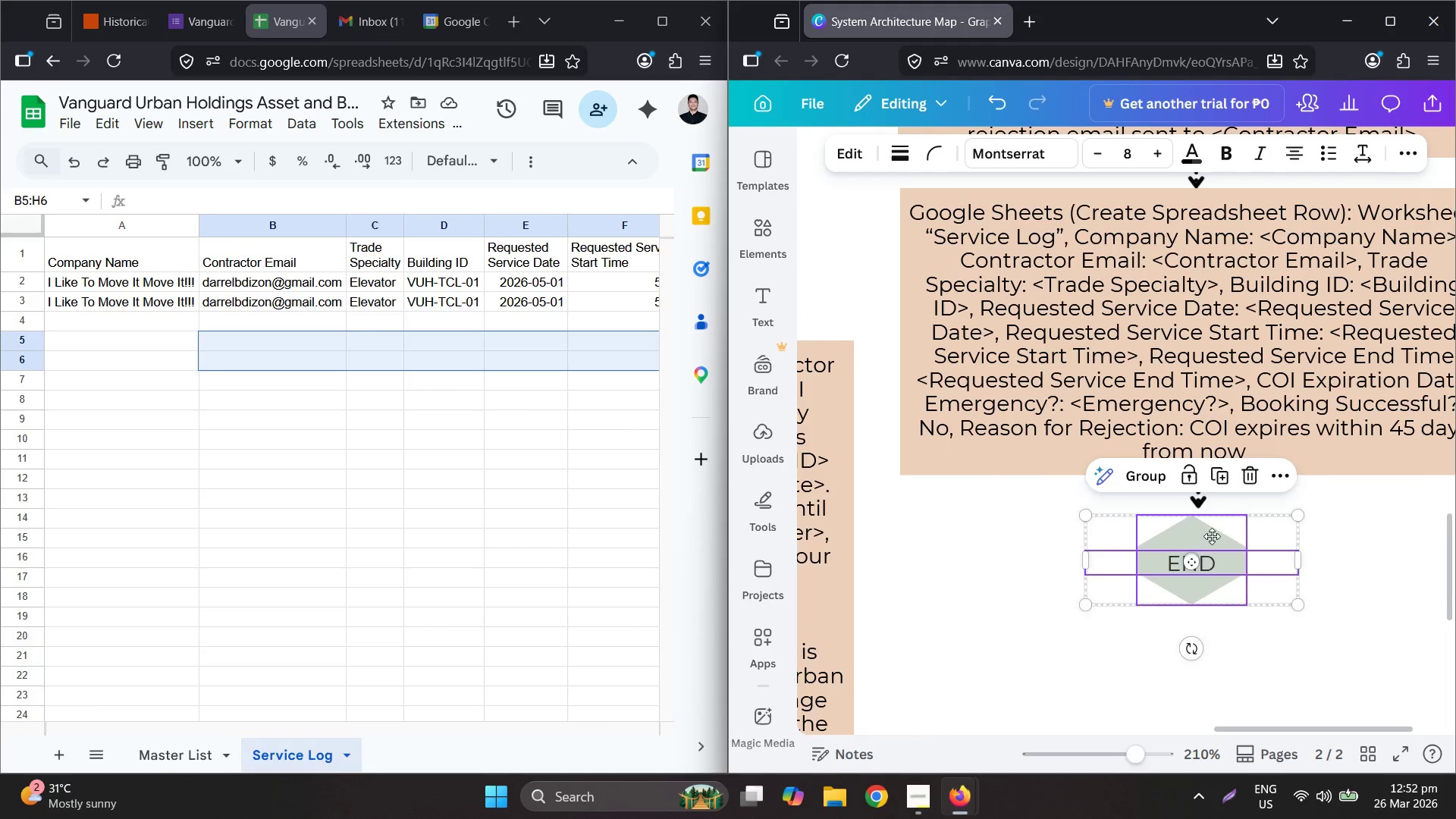 
left_click_drag(start_coordinate=[1197, 537], to_coordinate=[1203, 532])
 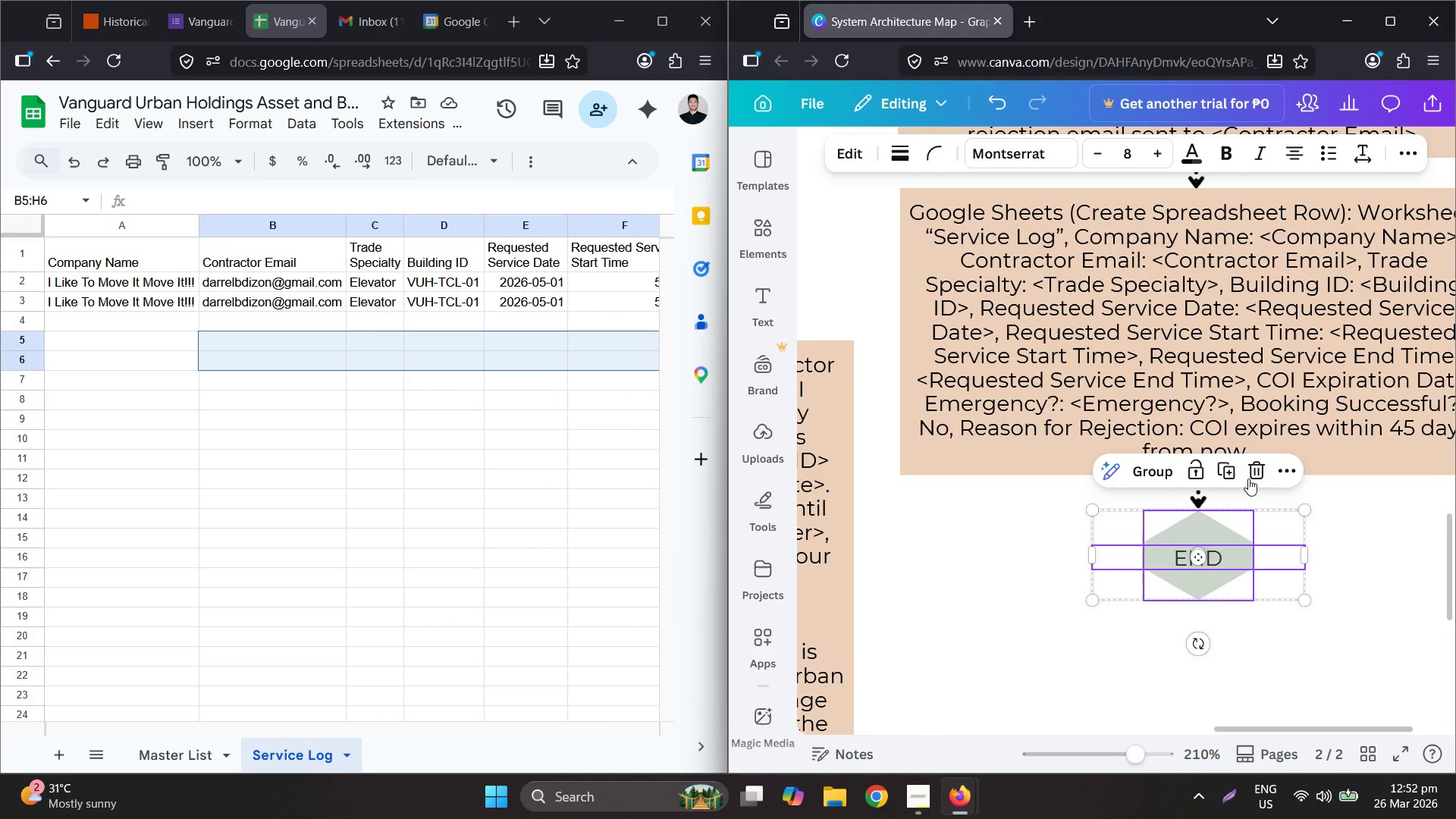 
left_click([1255, 479])
 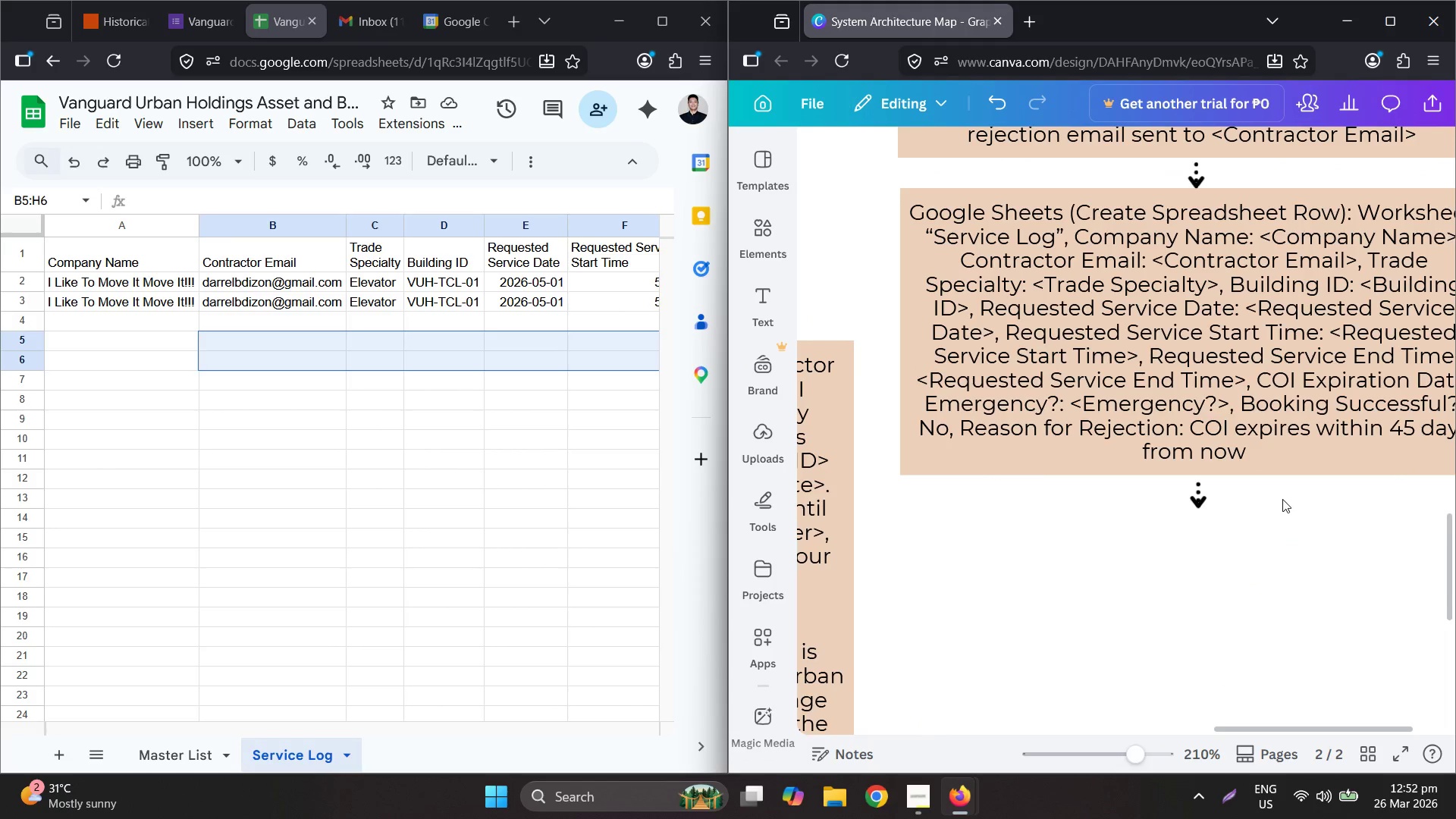 
key(Control+Z)
 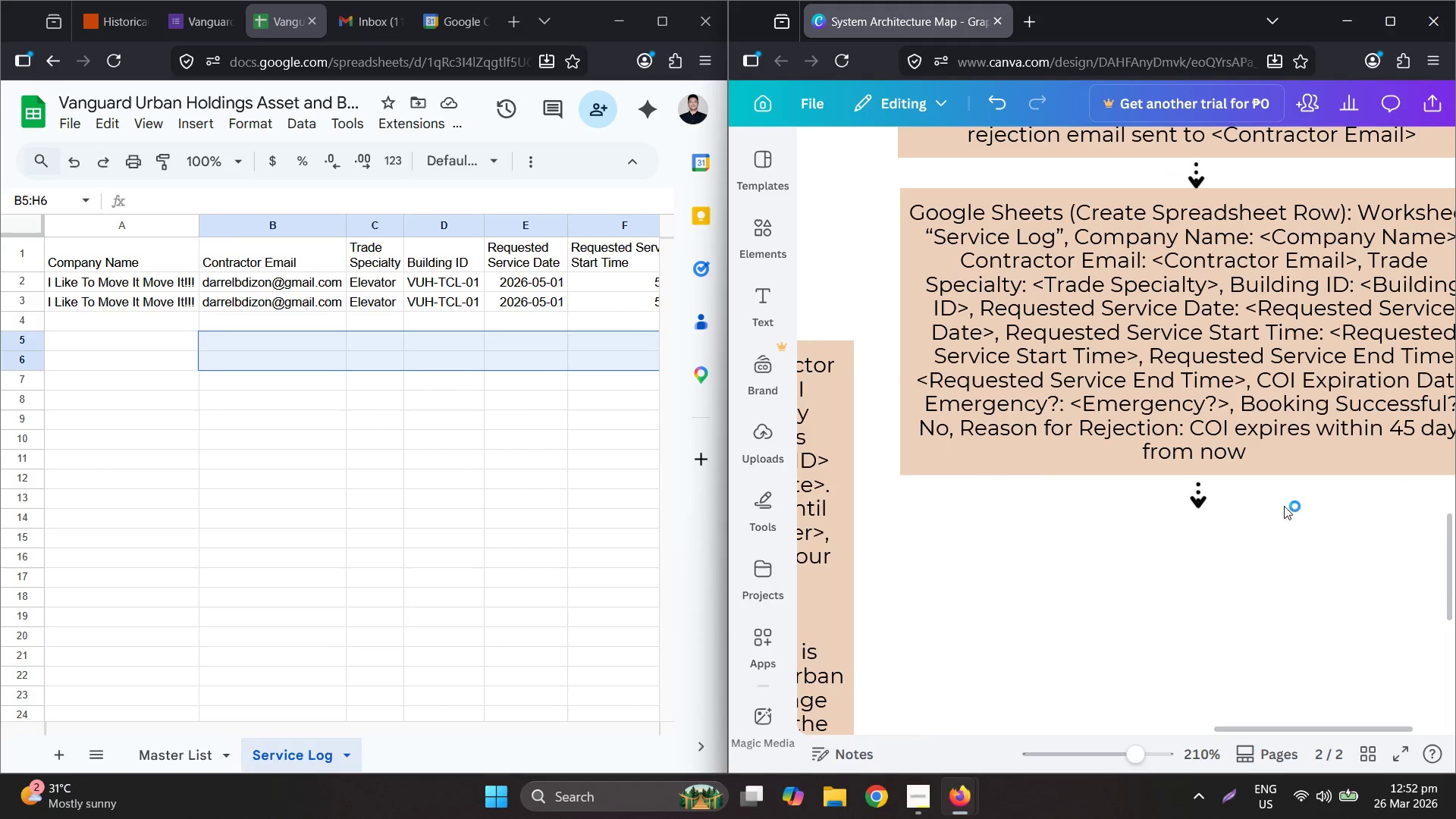 
left_click([1284, 504])
 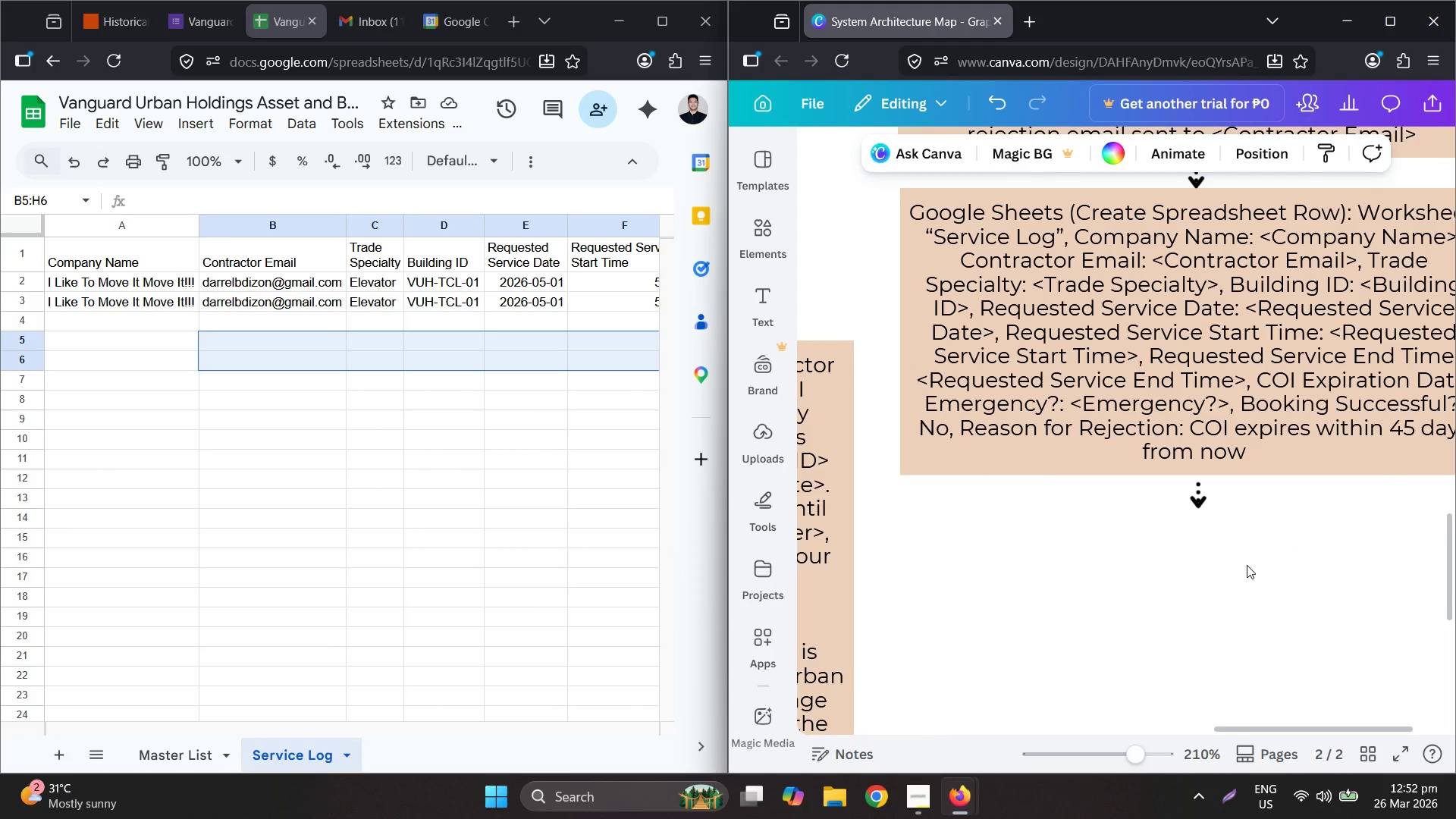 
key(Control+Z)
 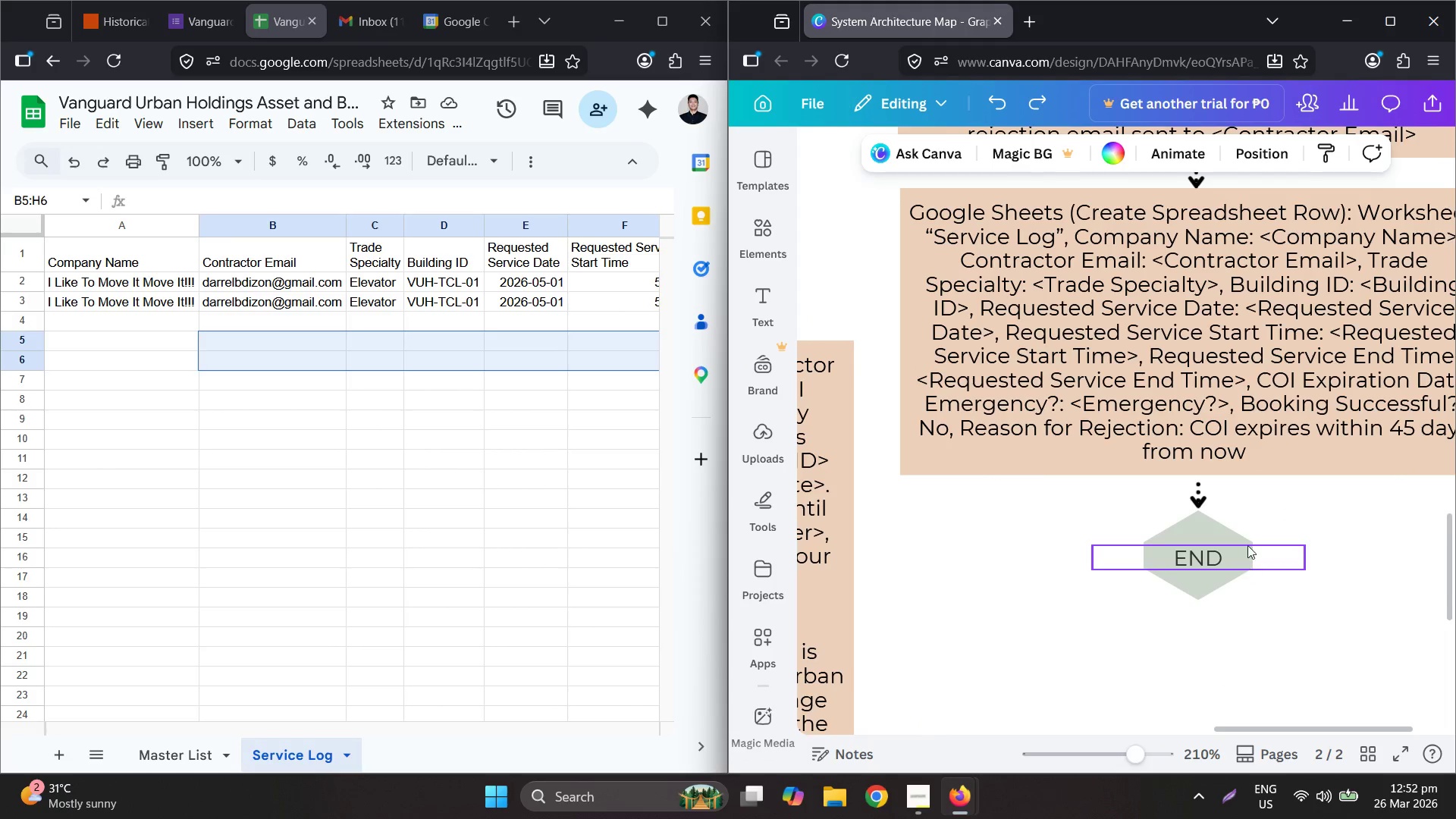 
left_click([1256, 626])
 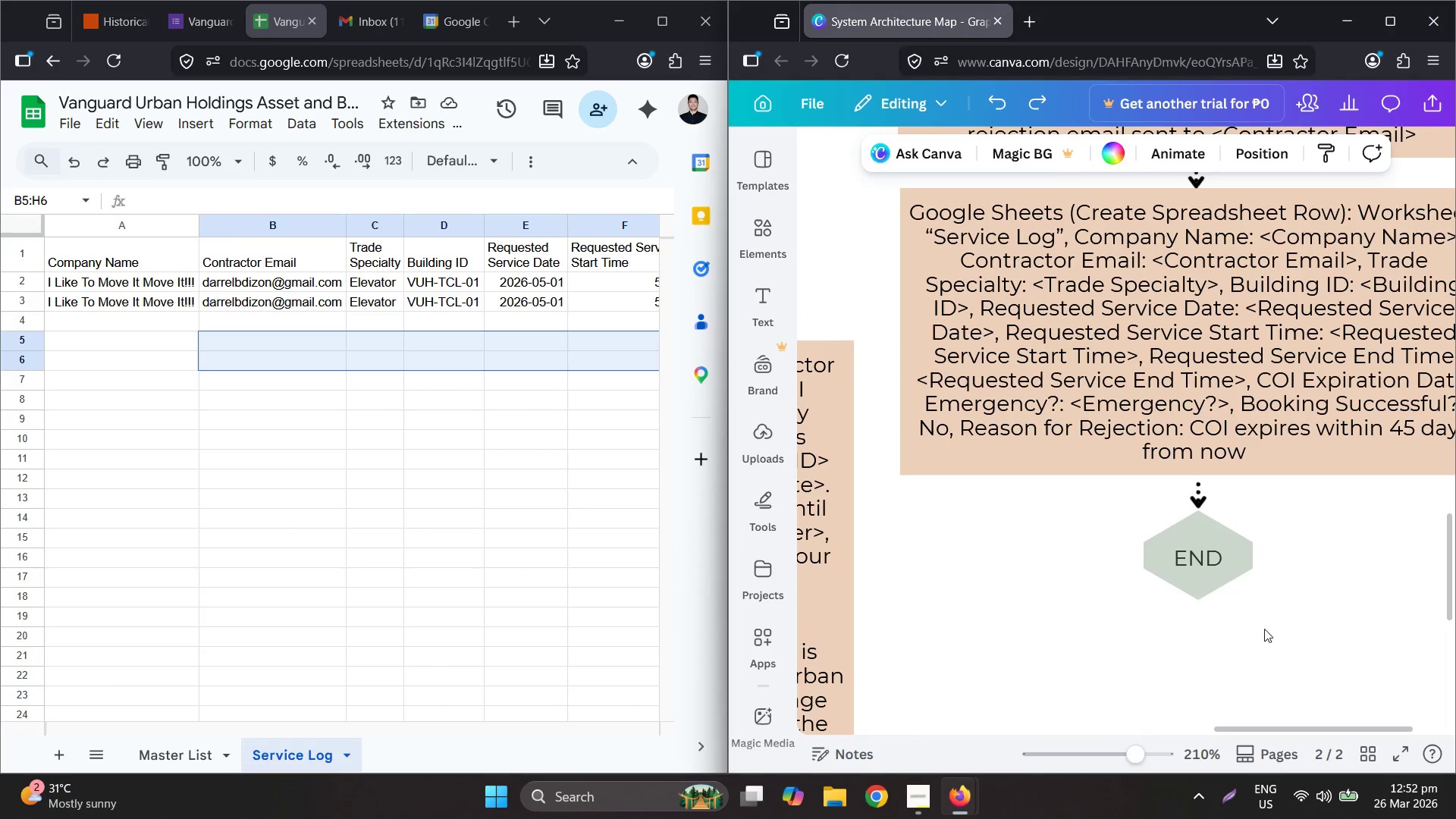 
left_click_drag(start_coordinate=[1264, 629], to_coordinate=[1195, 534])
 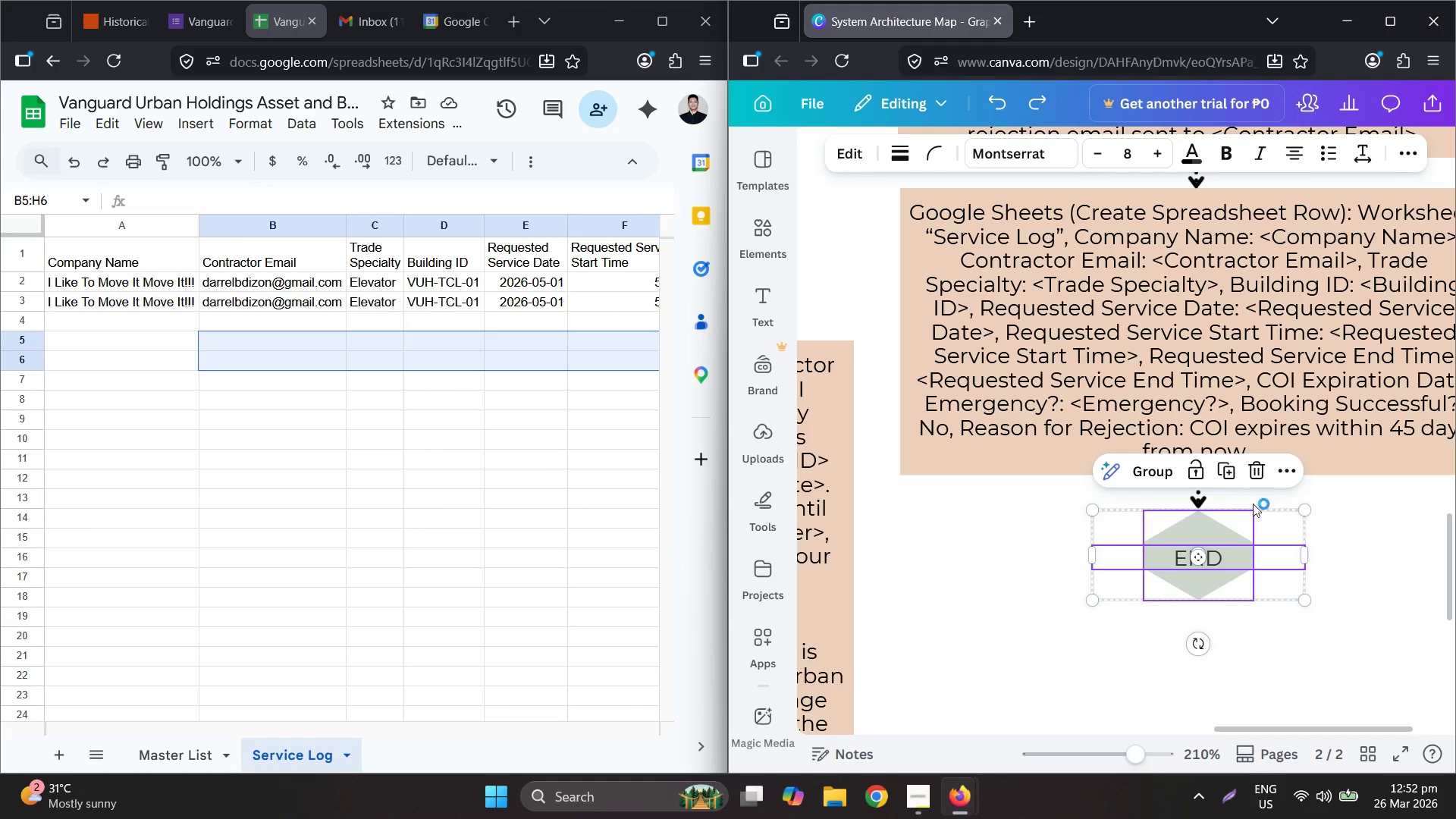 
hold_key(key=ShiftLeft, duration=0.44)
left_click([1200, 497])
 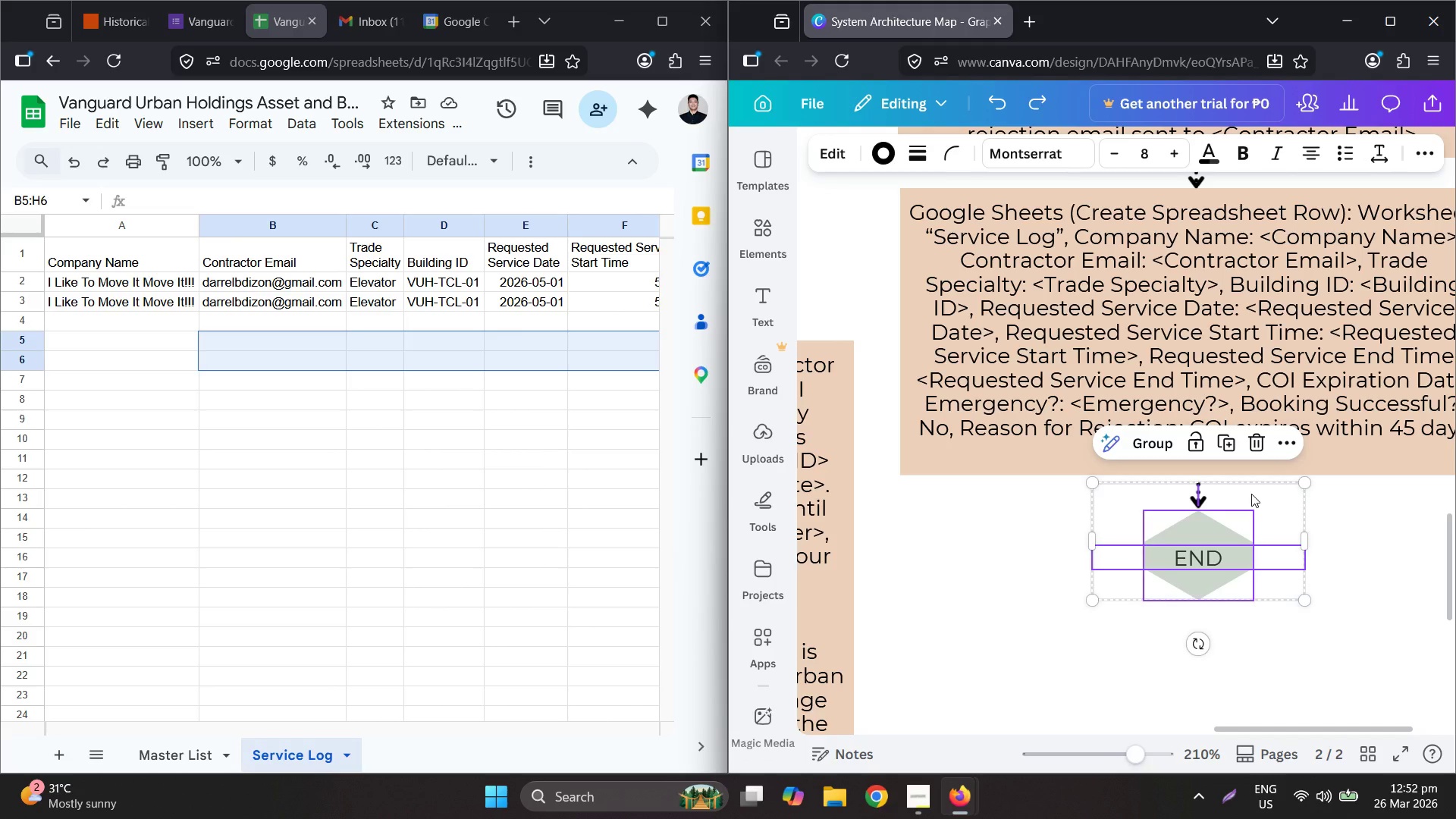 
key(ArrowUp)
 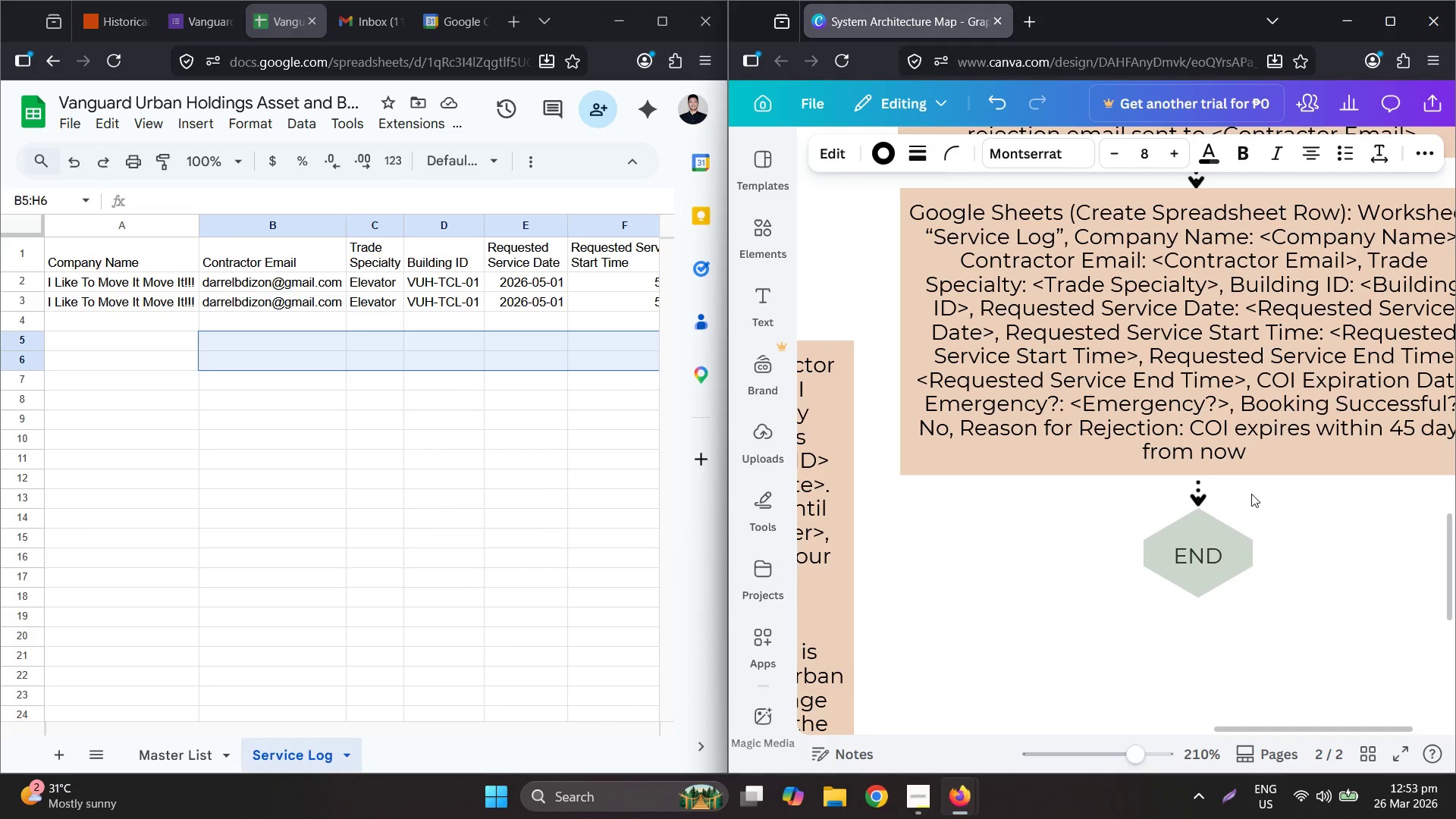 
key(ArrowUp)
 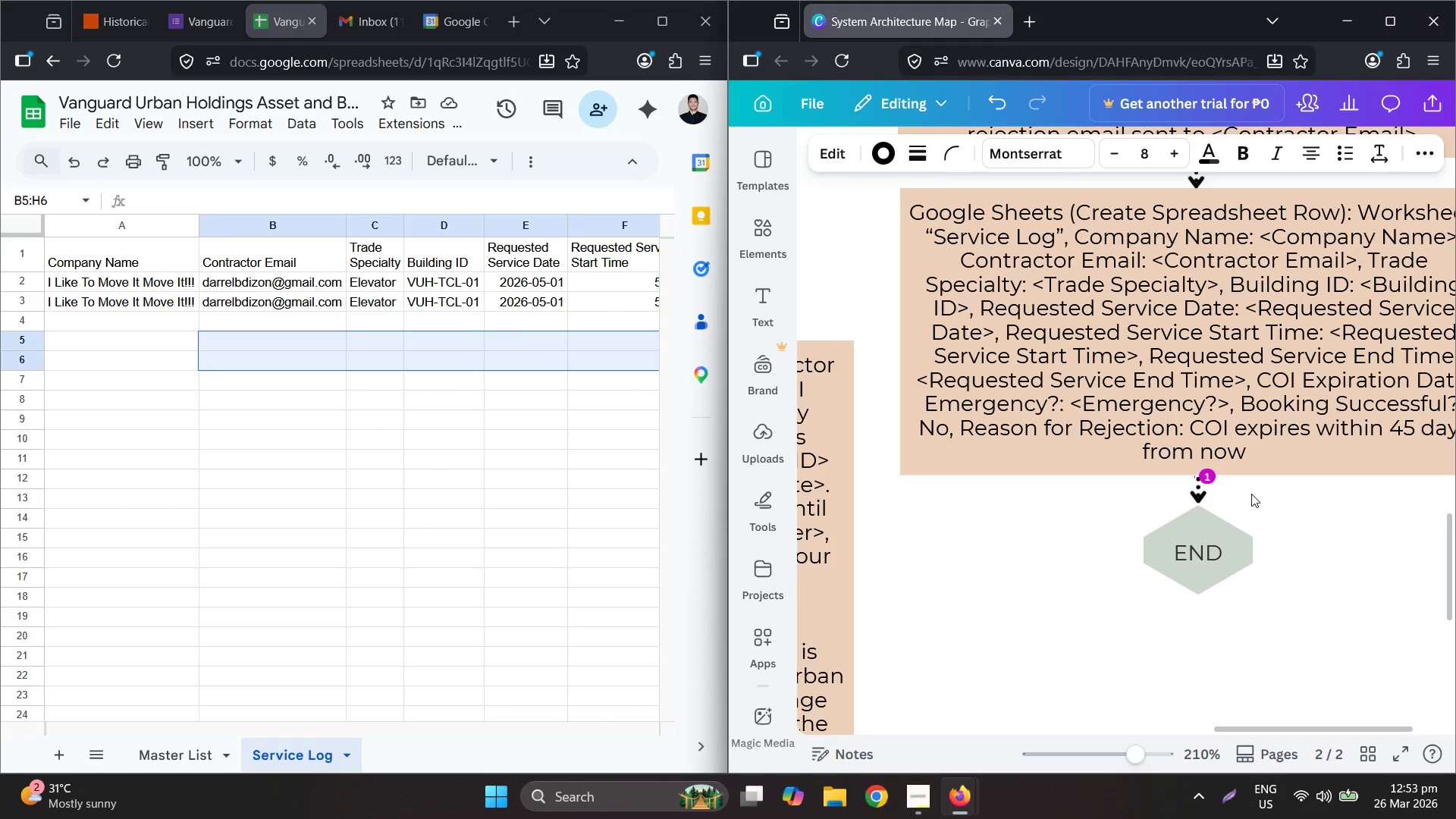 
key(ArrowUp)
 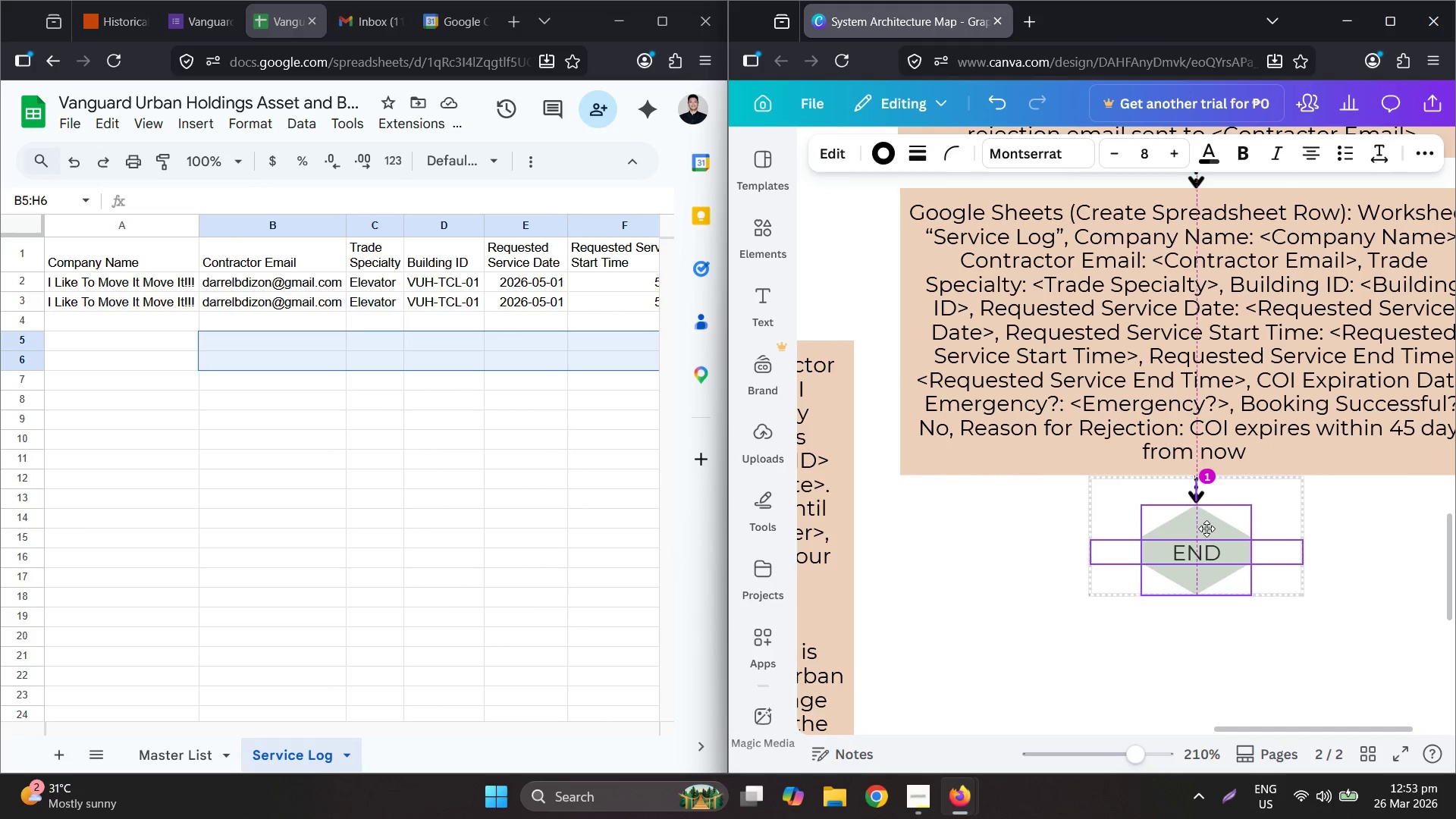 
wait(6.08)
 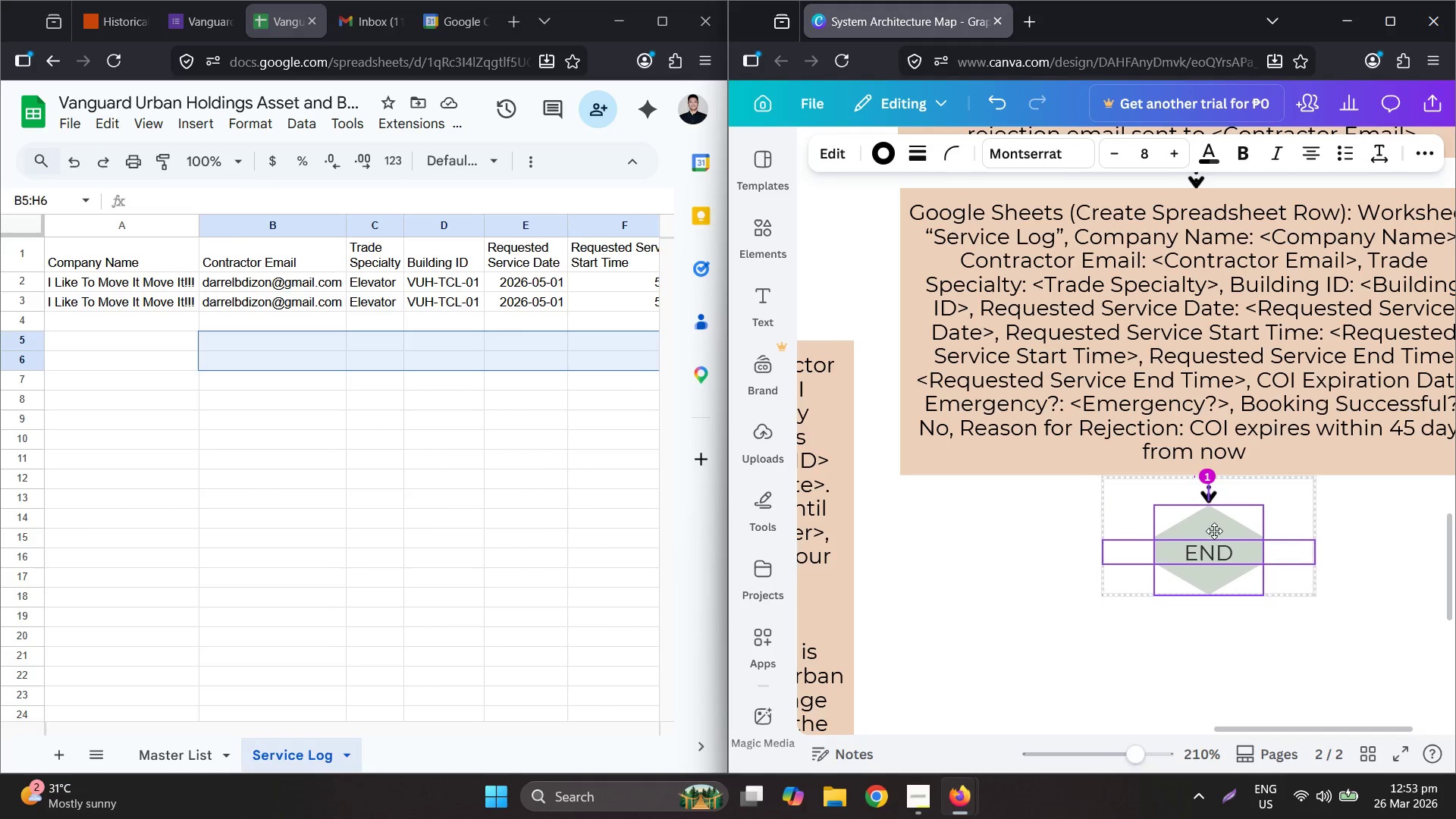 
left_click([1367, 645])
 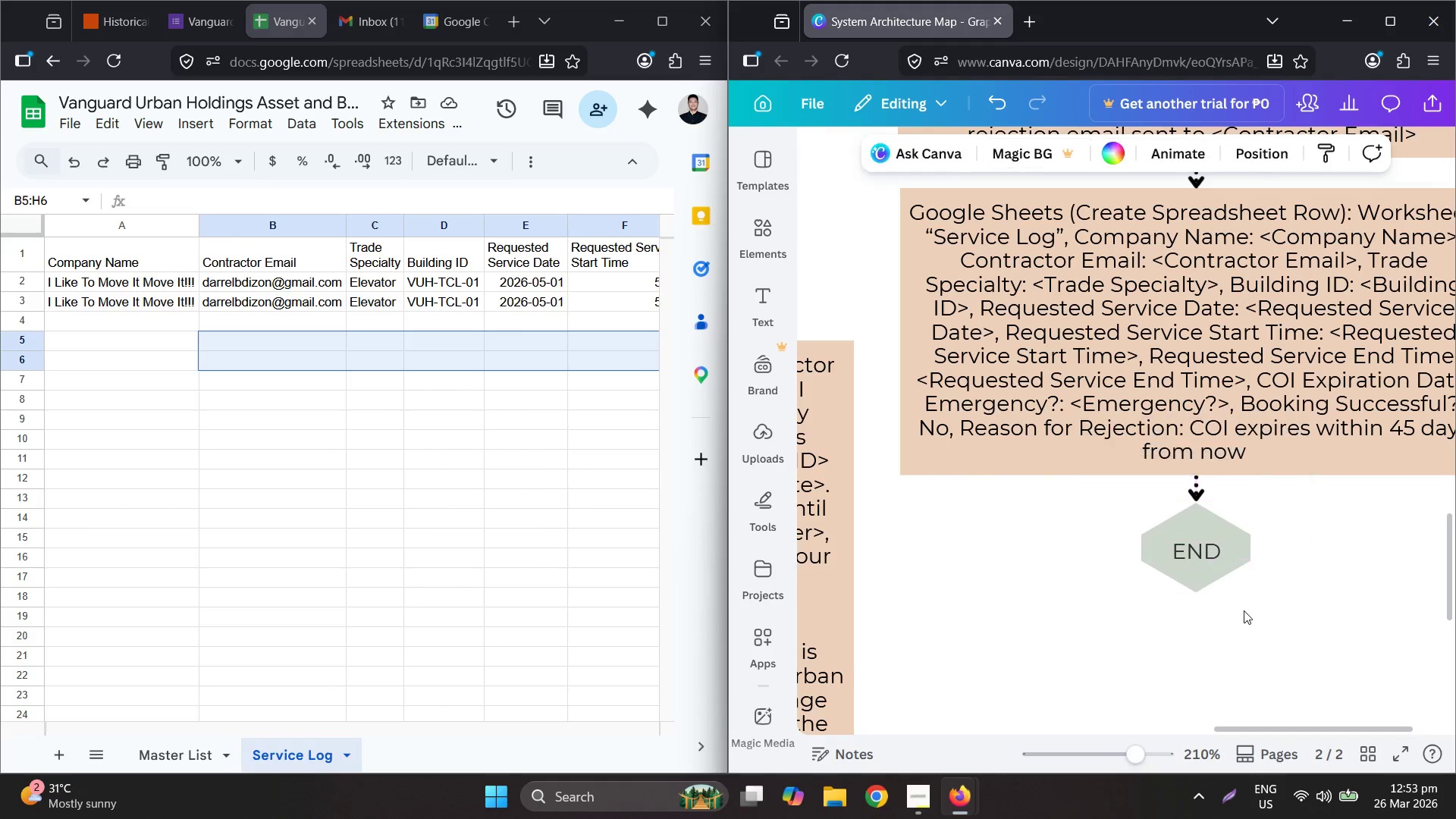 
hold_key(key=ControlLeft, duration=0.62)
scroll: coordinate [1271, 588], scroll_direction: down, amount: 7.0
 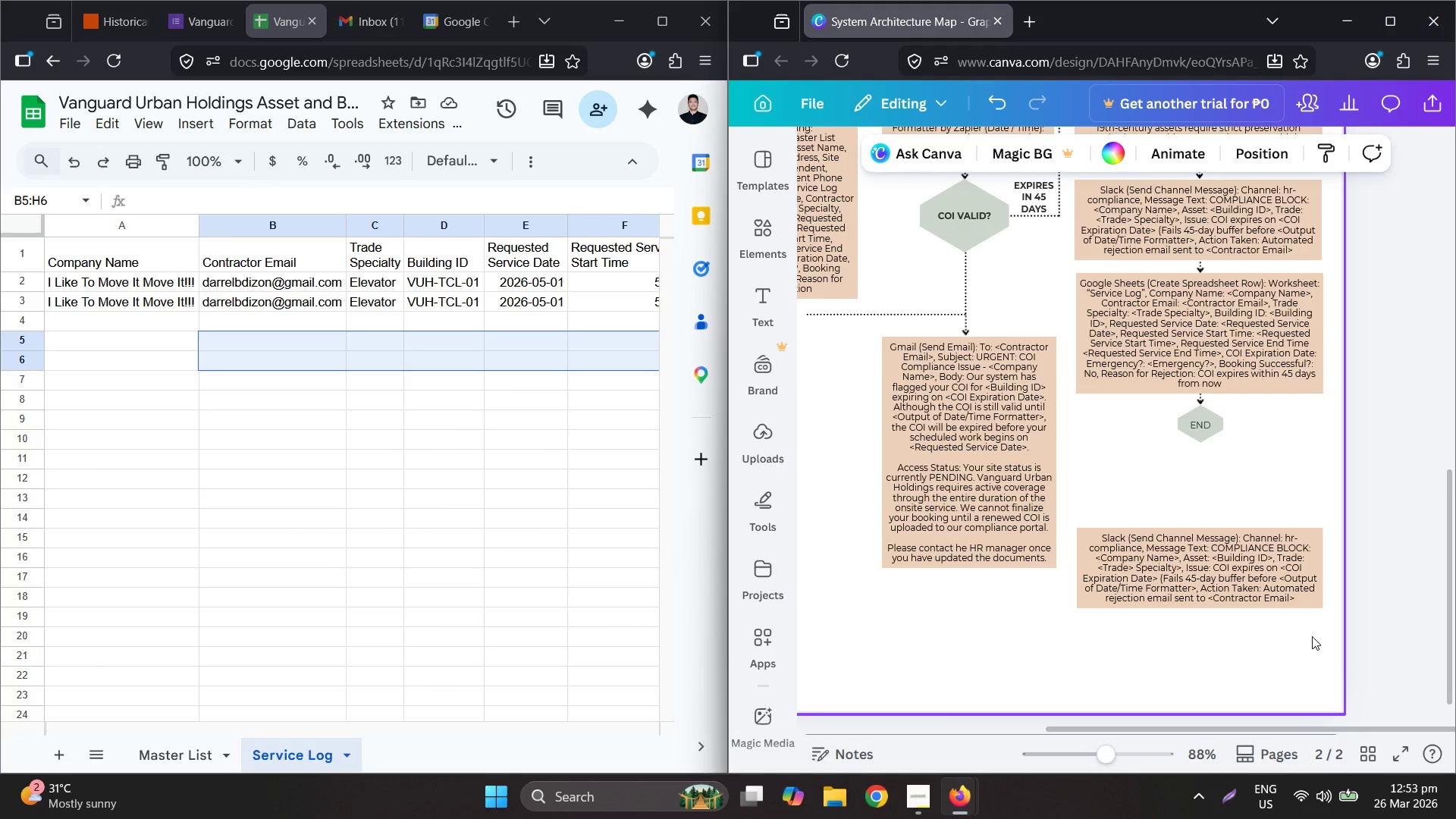 
left_click_drag(start_coordinate=[1171, 560], to_coordinate=[1174, 574])
 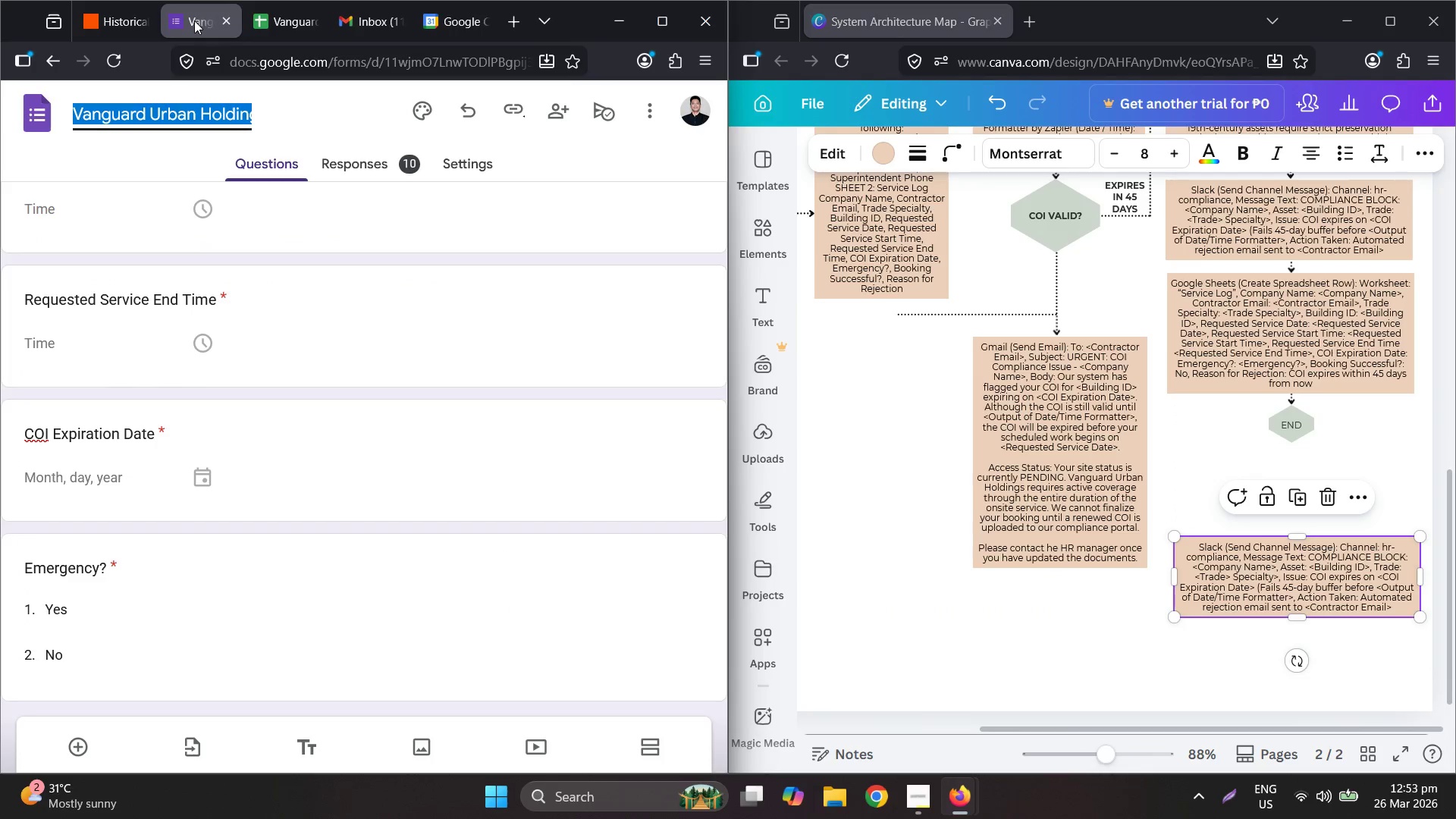 
left_click([125, 12])
 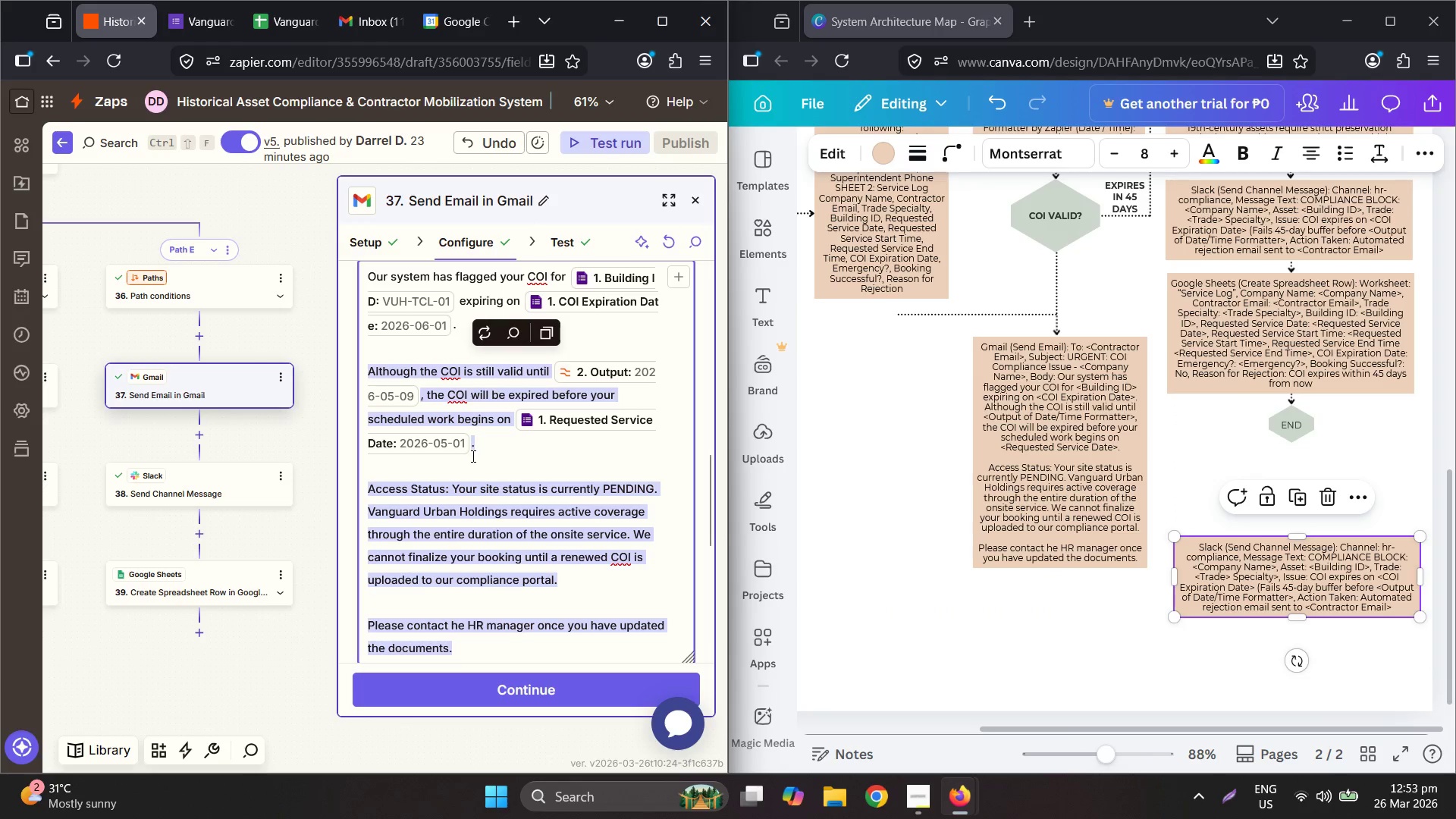 
scroll: coordinate [475, 379], scroll_direction: down, amount: 5.0
 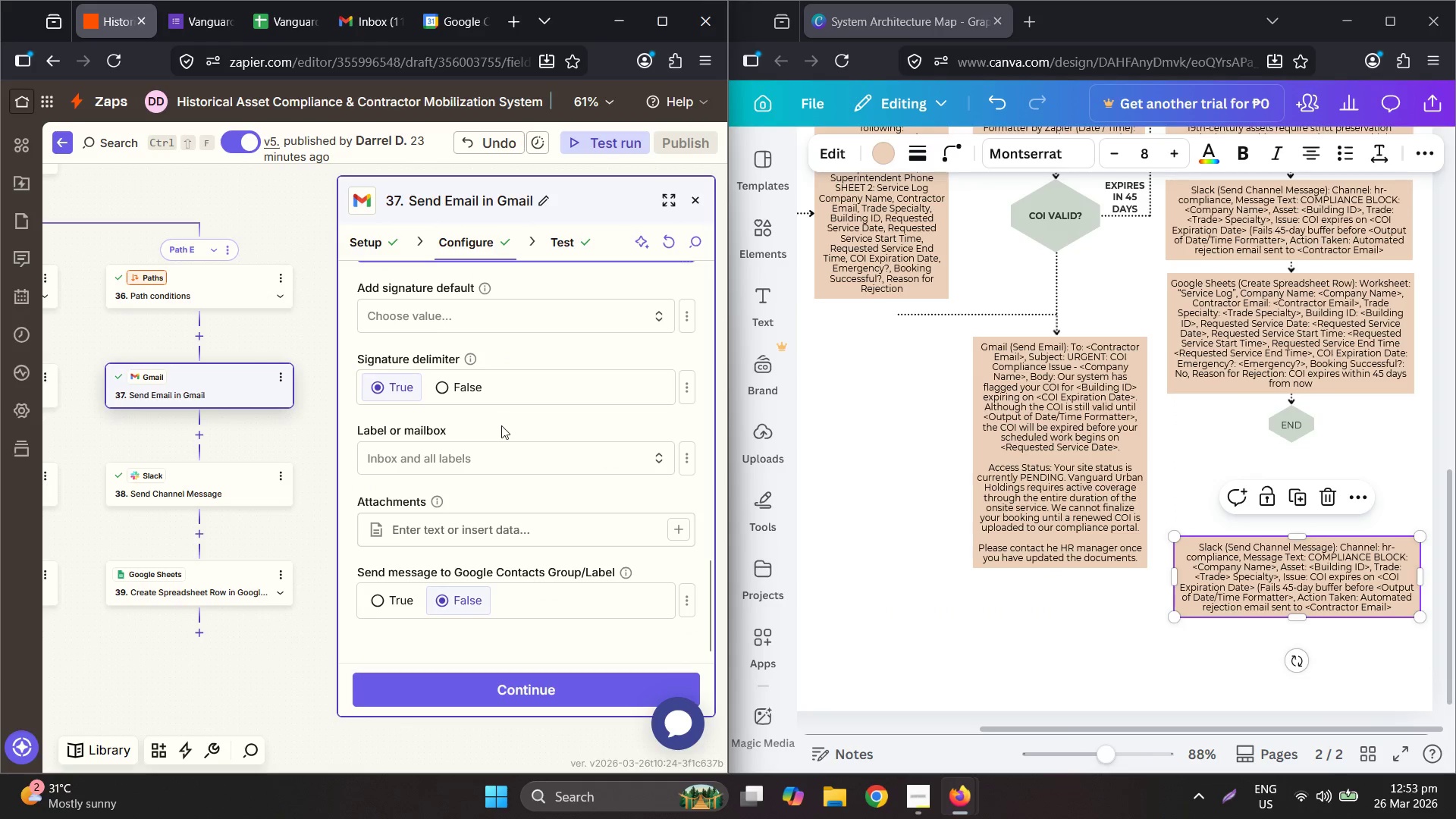 
scroll: coordinate [542, 350], scroll_direction: up, amount: 8.0
 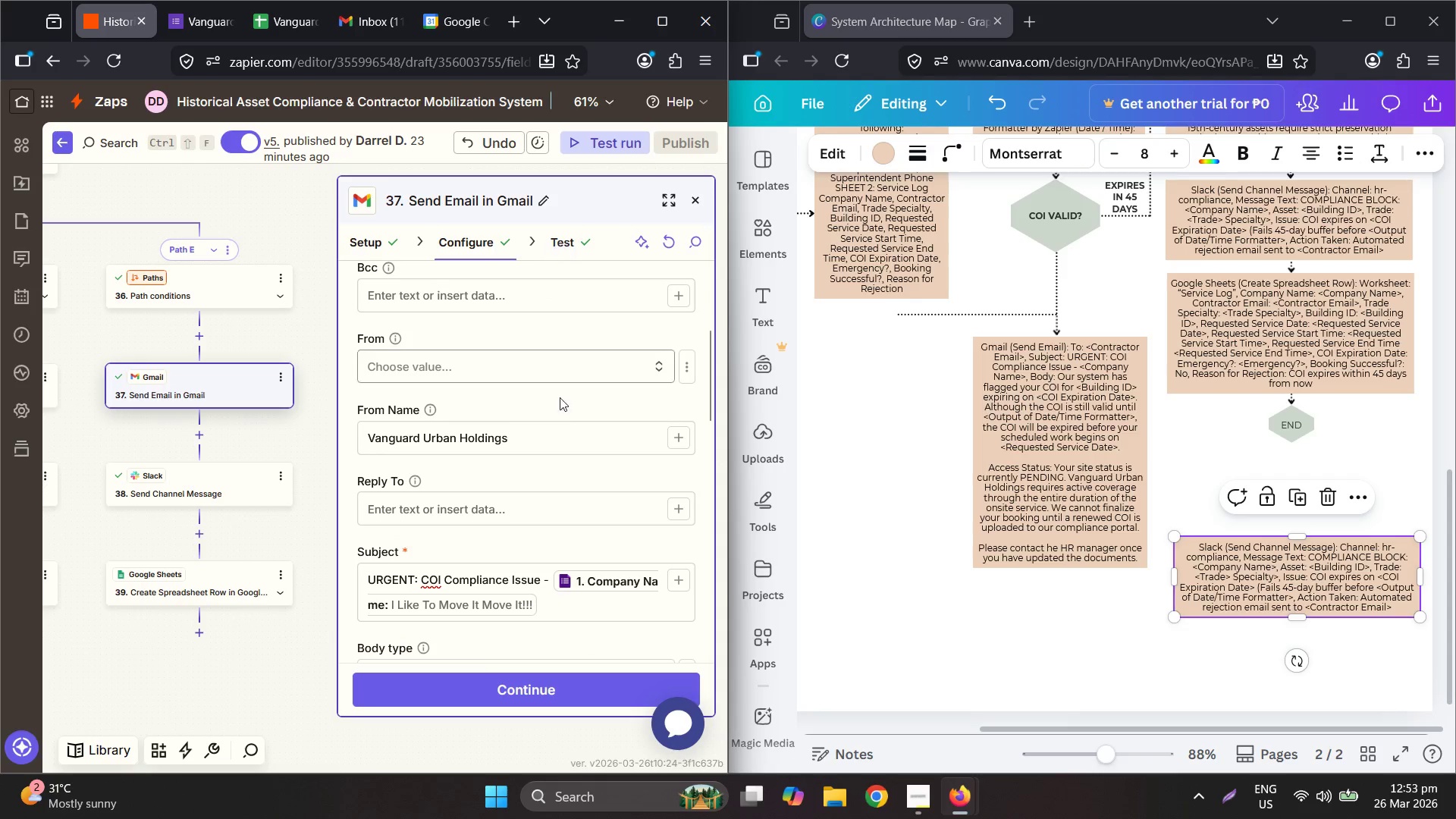 
scroll: coordinate [544, 404], scroll_direction: down, amount: 5.0
 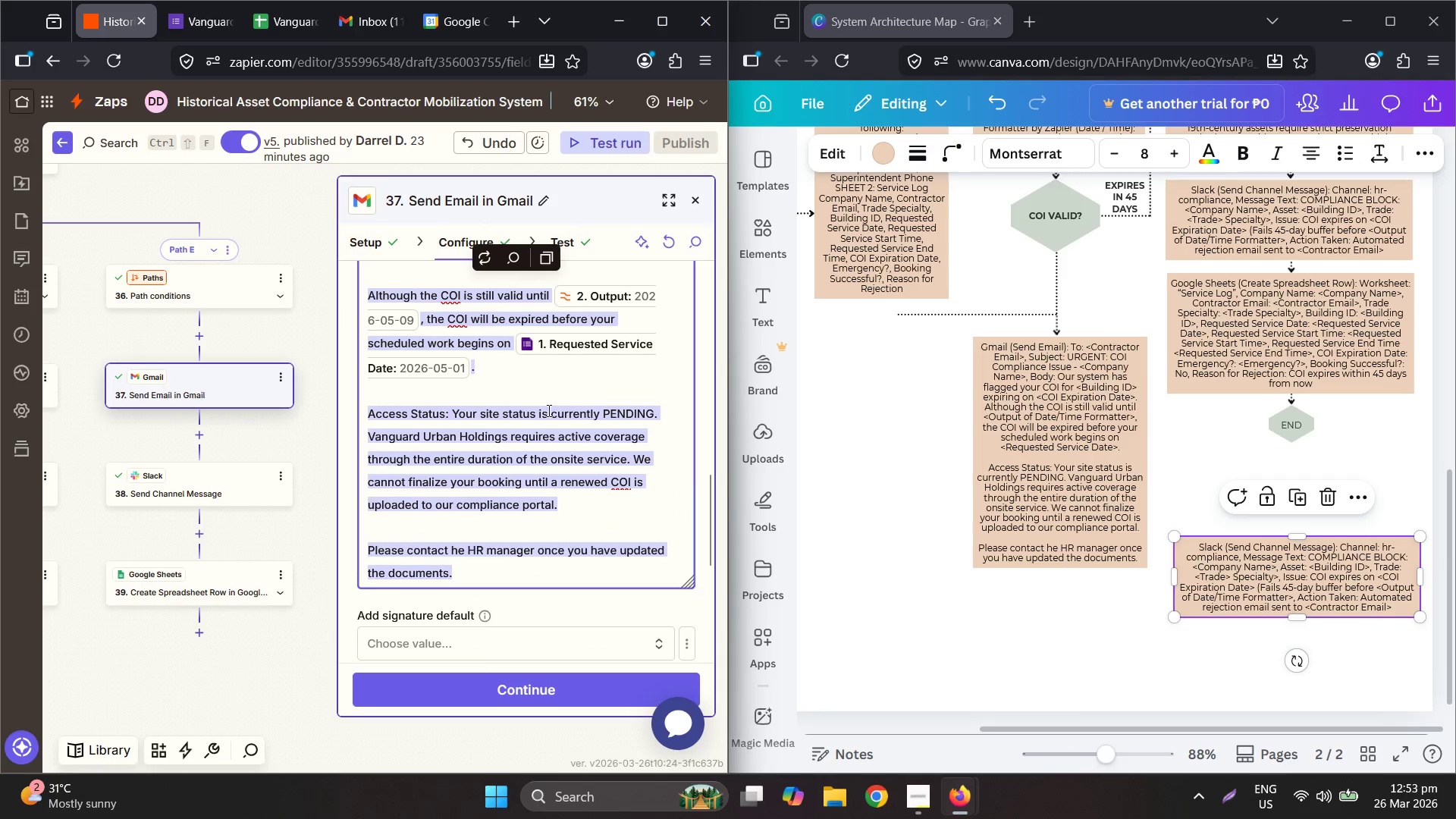 
scroll: coordinate [551, 410], scroll_direction: up, amount: 2.0
 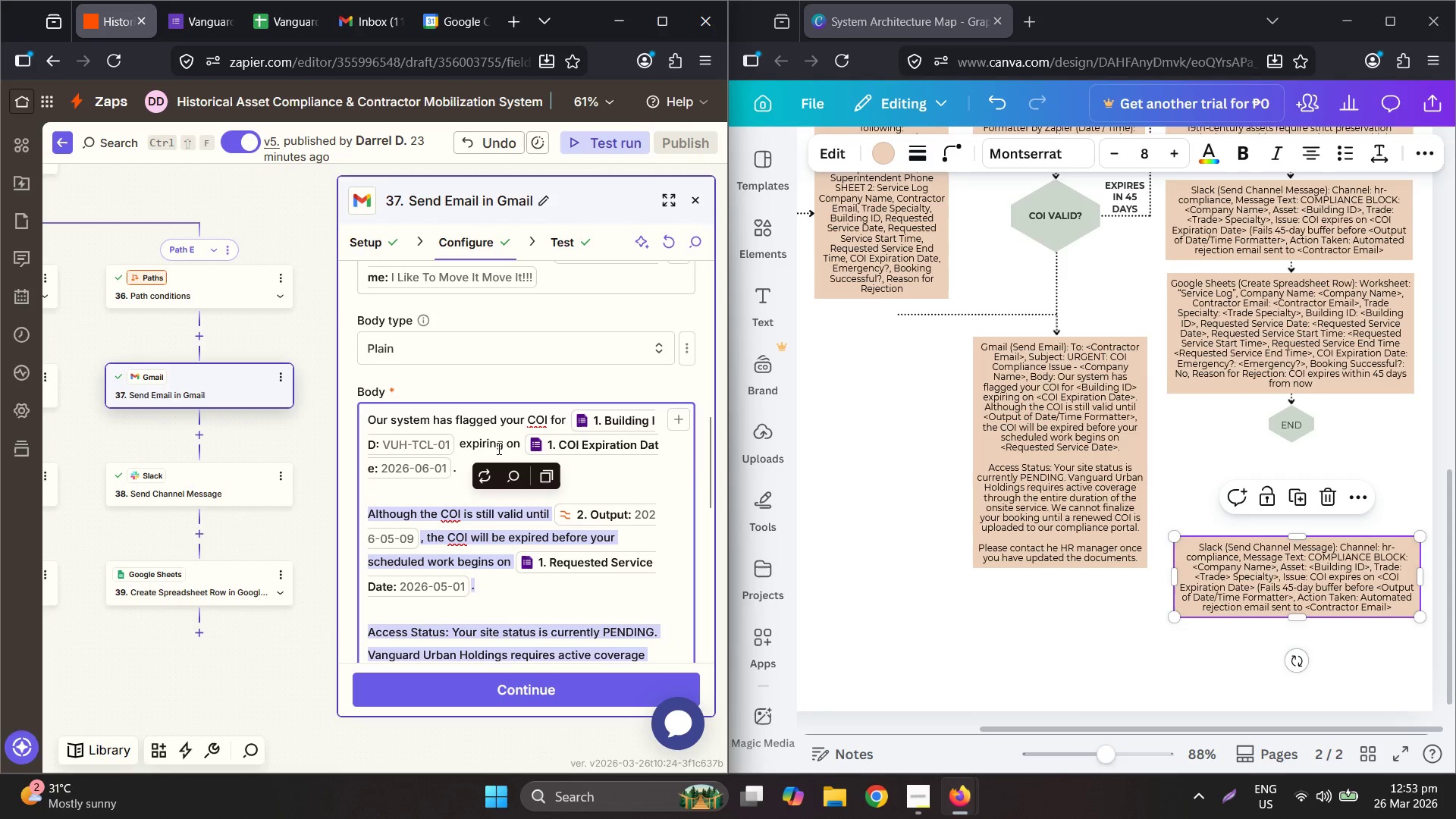 
left_click([494, 447])
 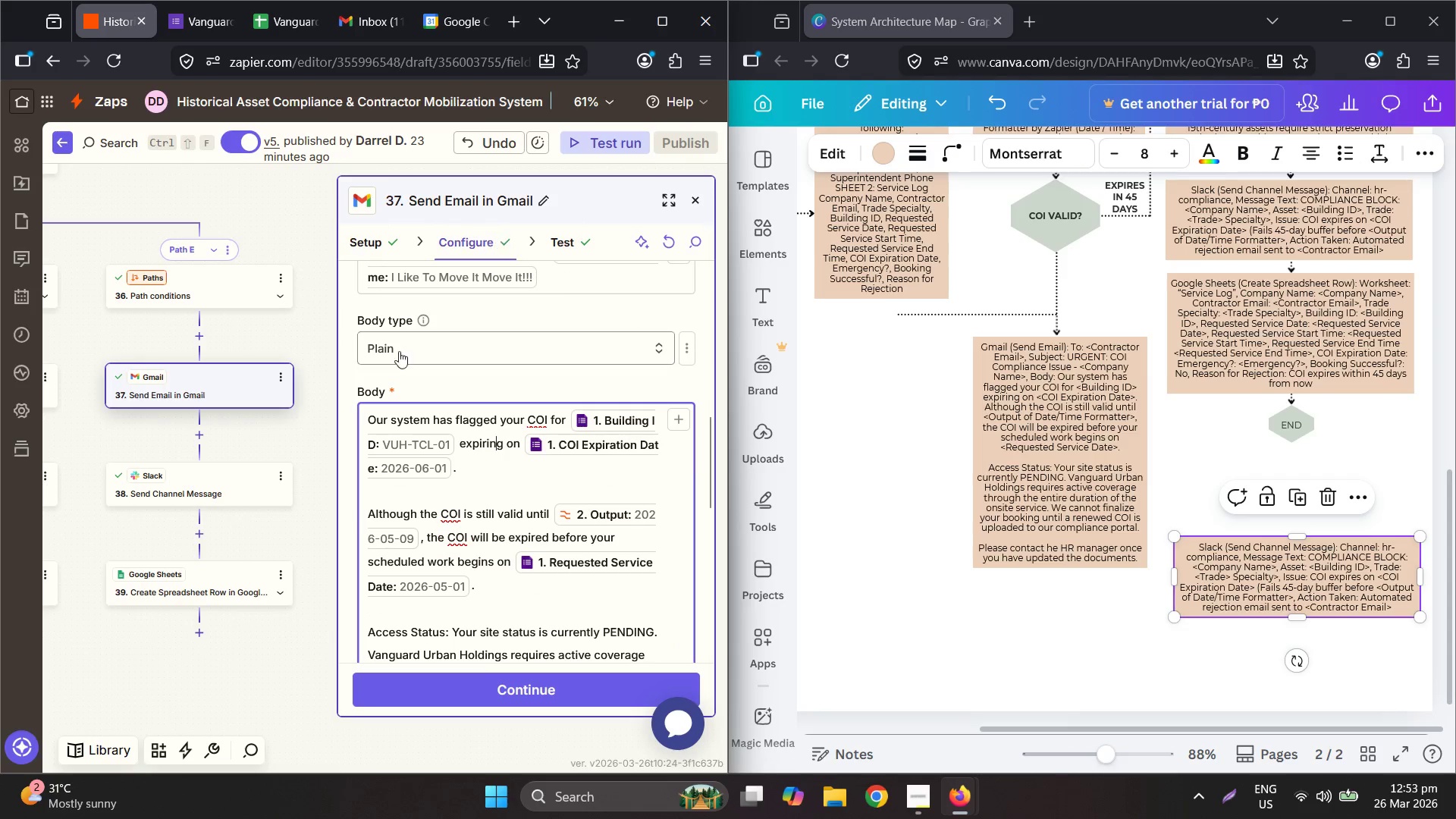 
left_click([237, 479])
 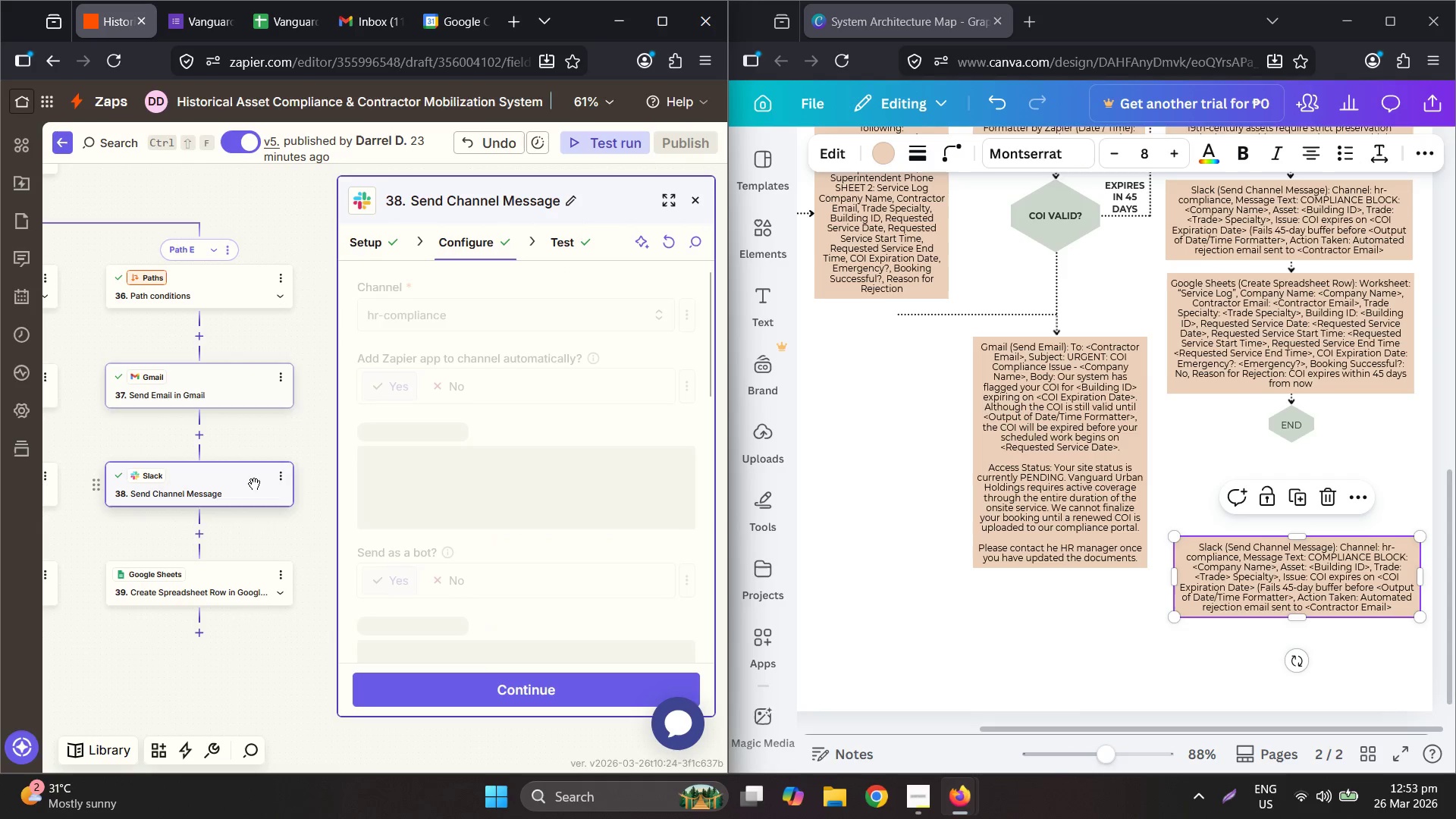 
left_click([552, 374])
 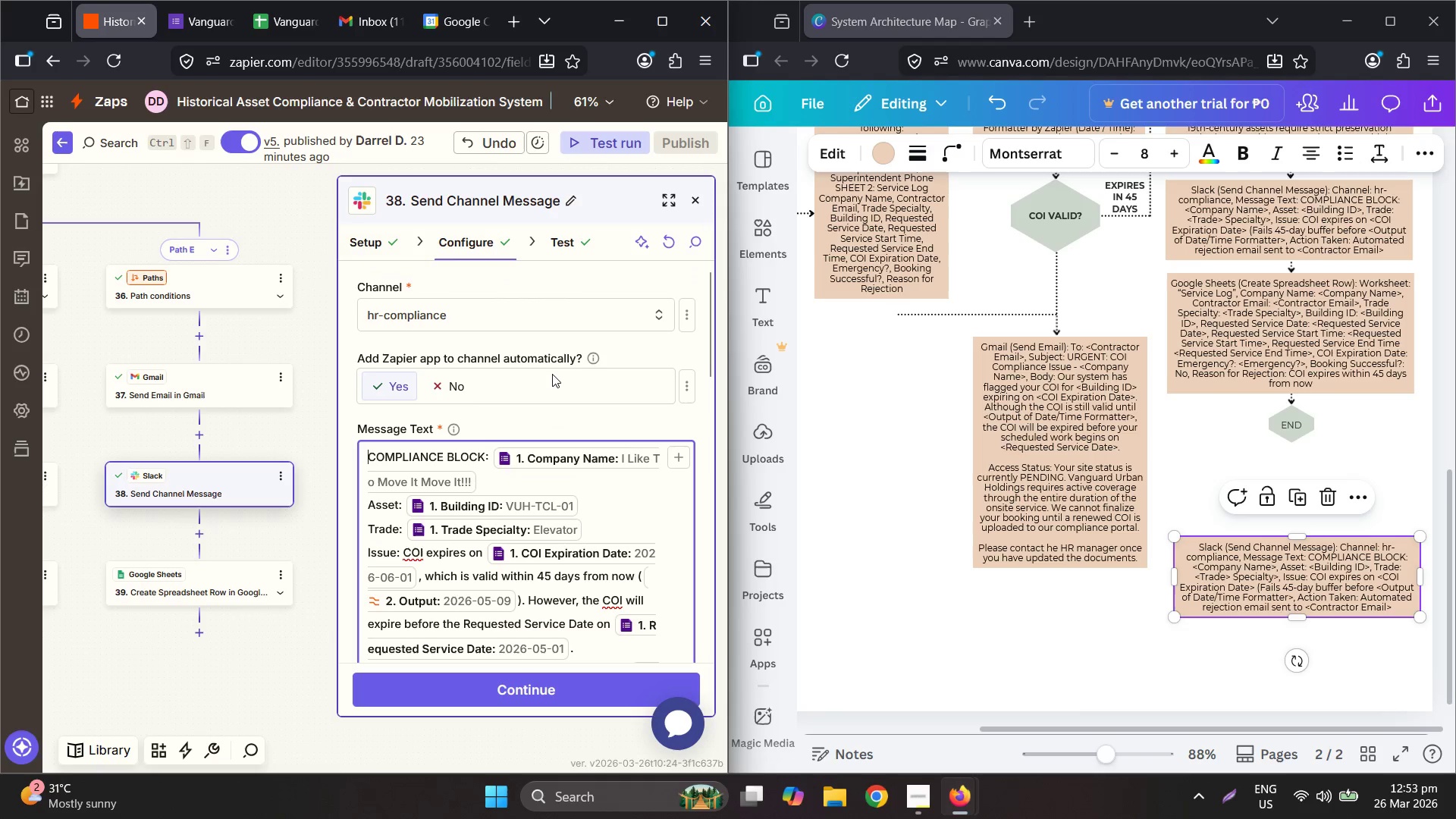 
scroll: coordinate [534, 428], scroll_direction: down, amount: 2.0
 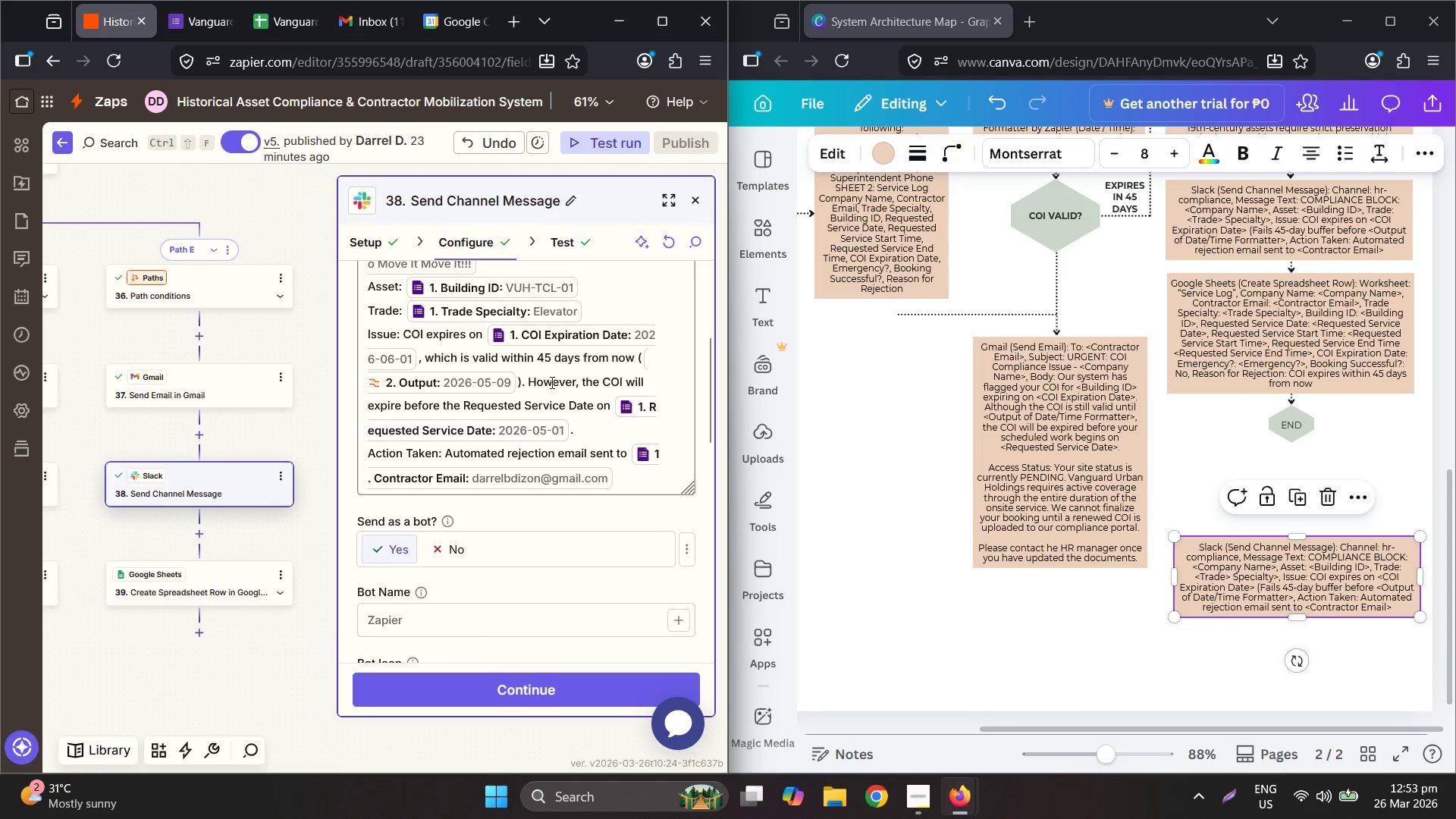 
key(Control+A)
 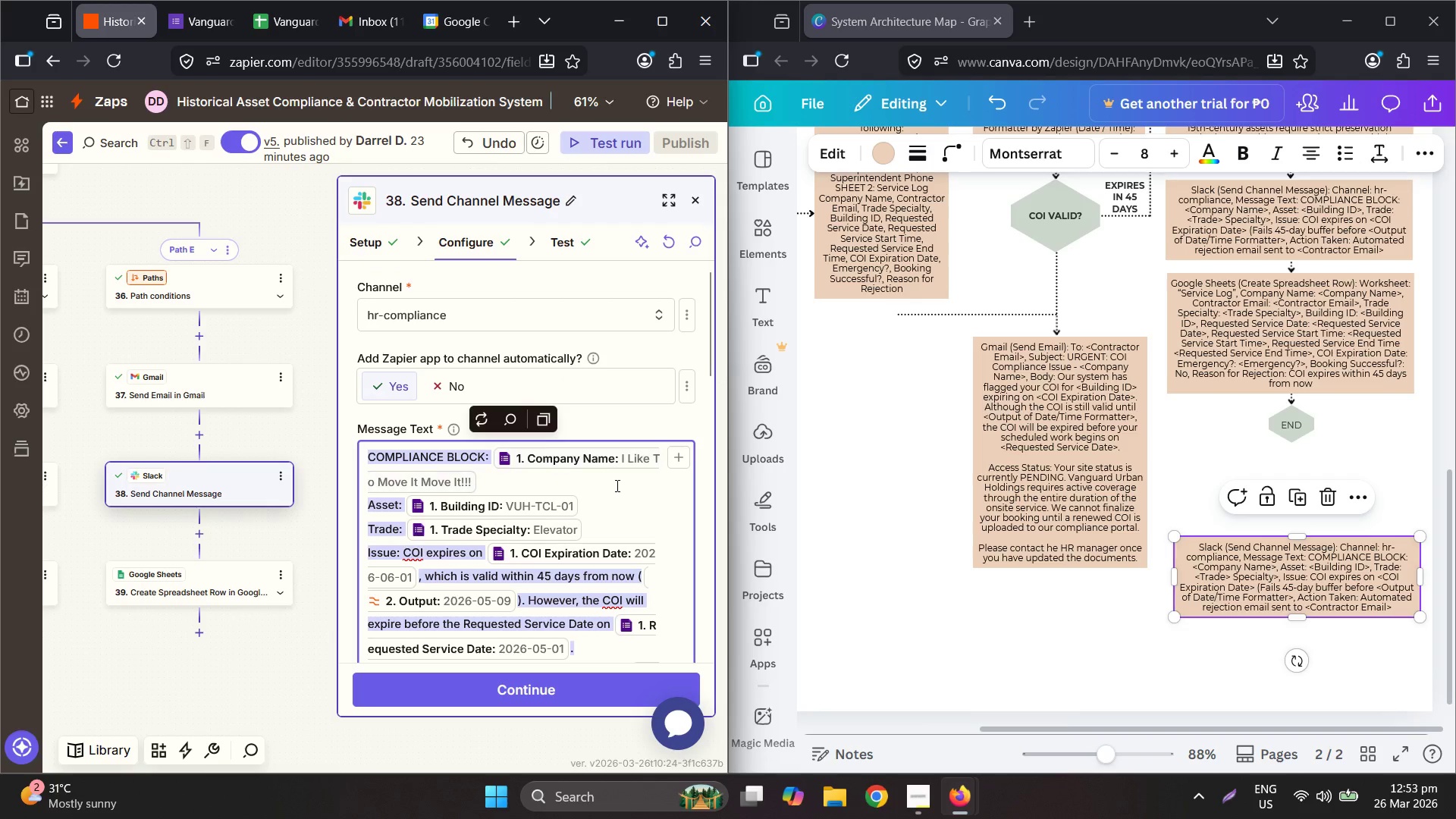 
key(Control+C)
 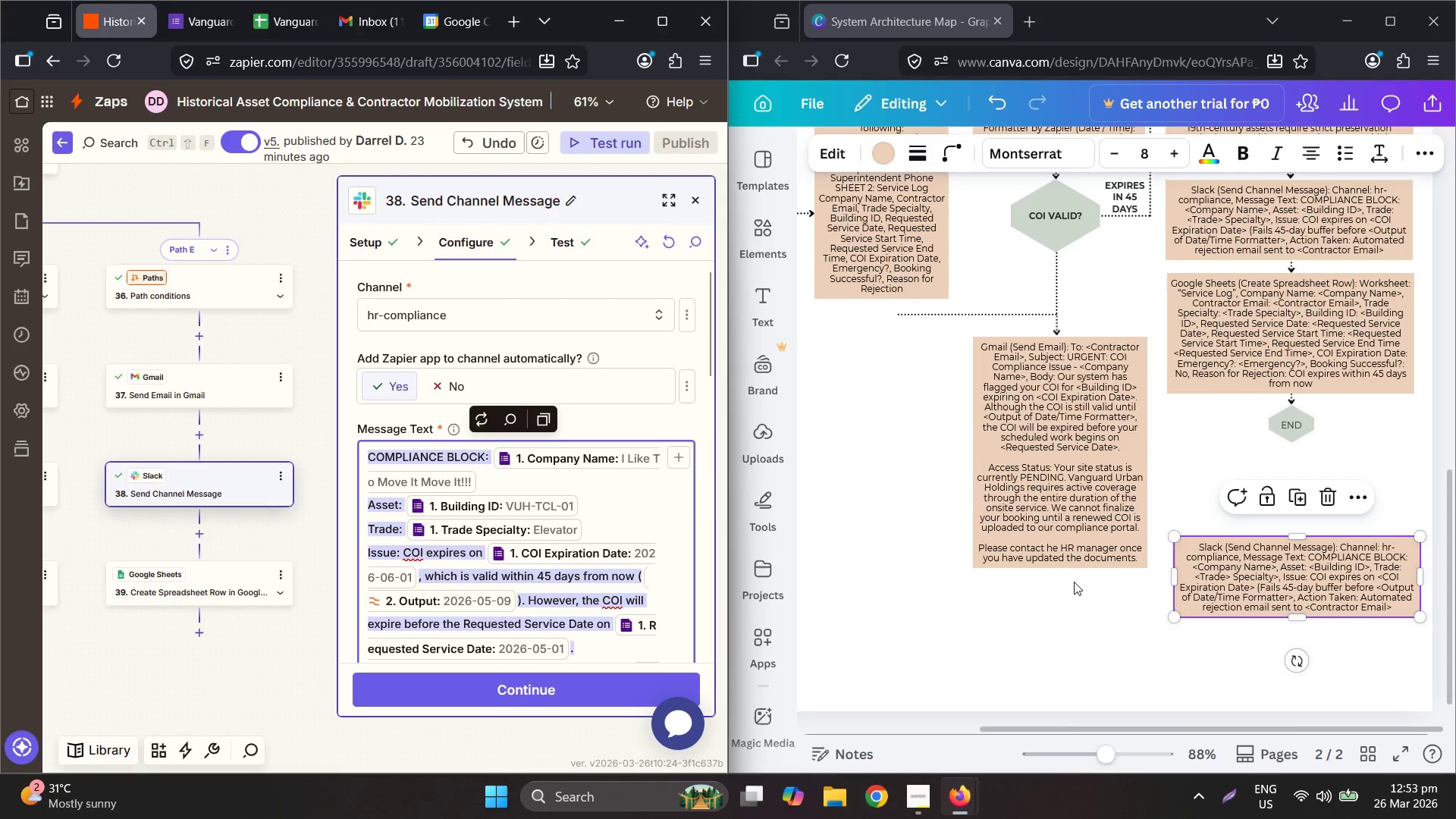 
left_click([588, 471])
 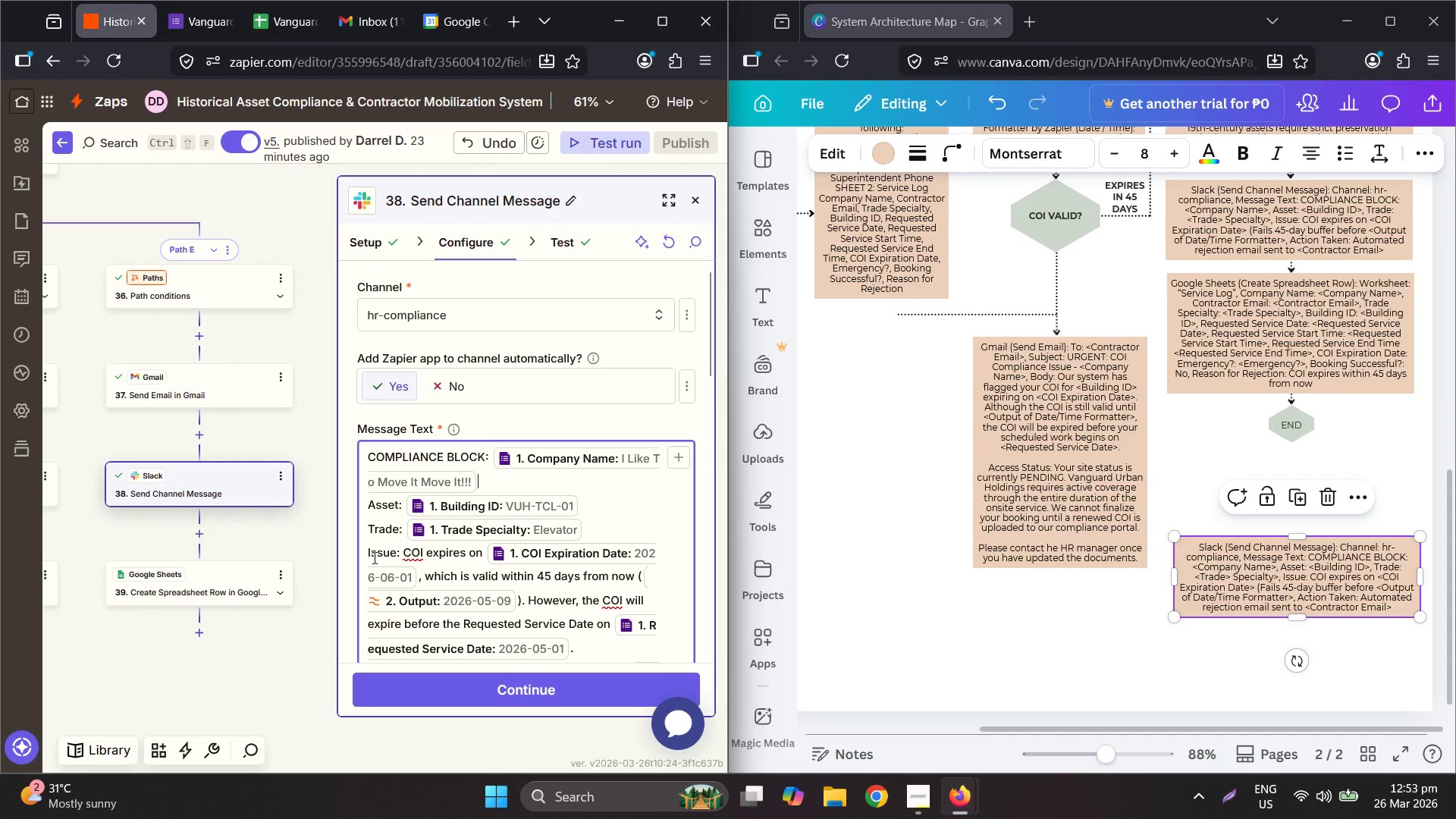 
left_click_drag(start_coordinate=[365, 550], to_coordinate=[657, 362])
 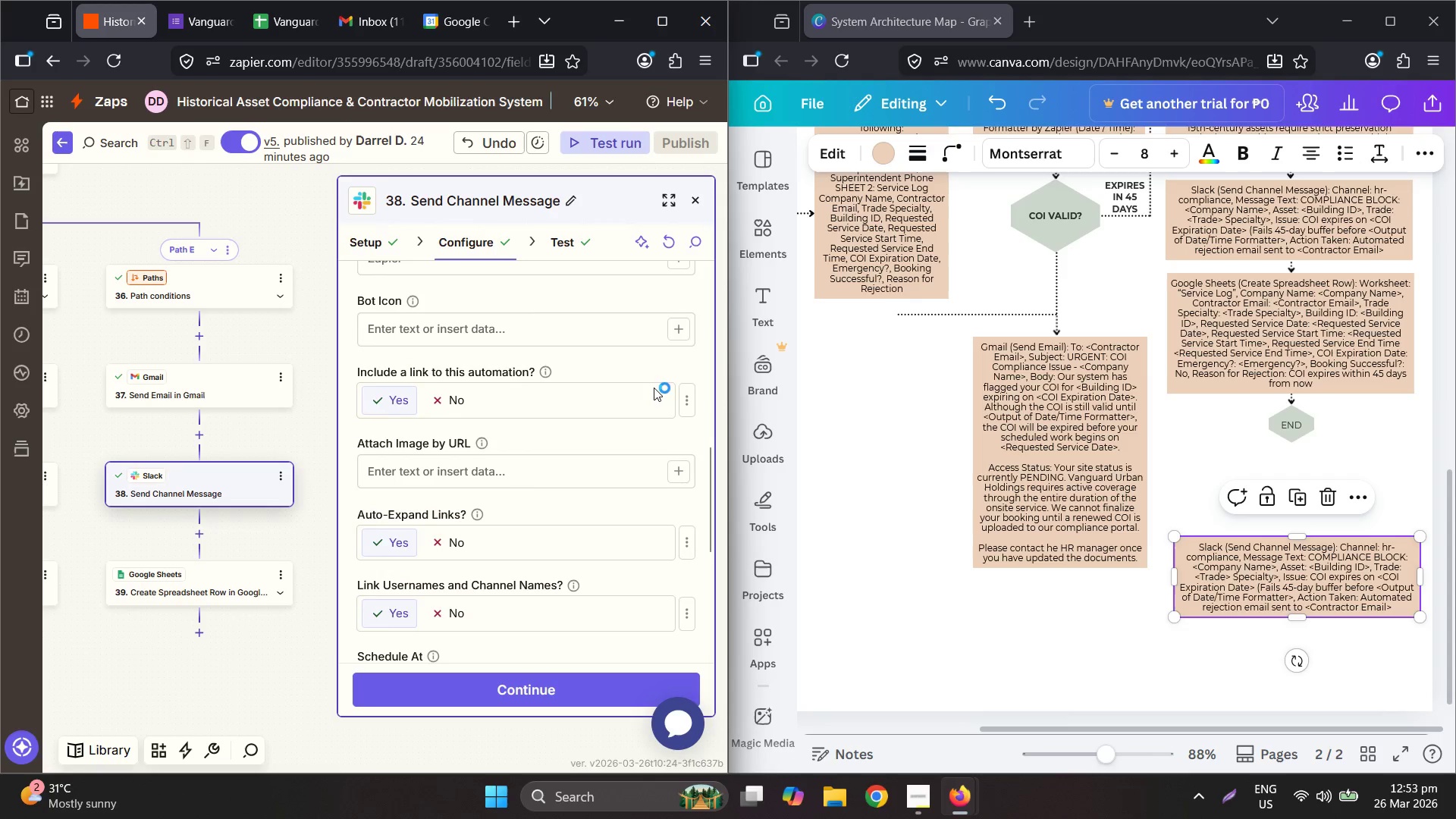 
key(Control+ControlLeft)
 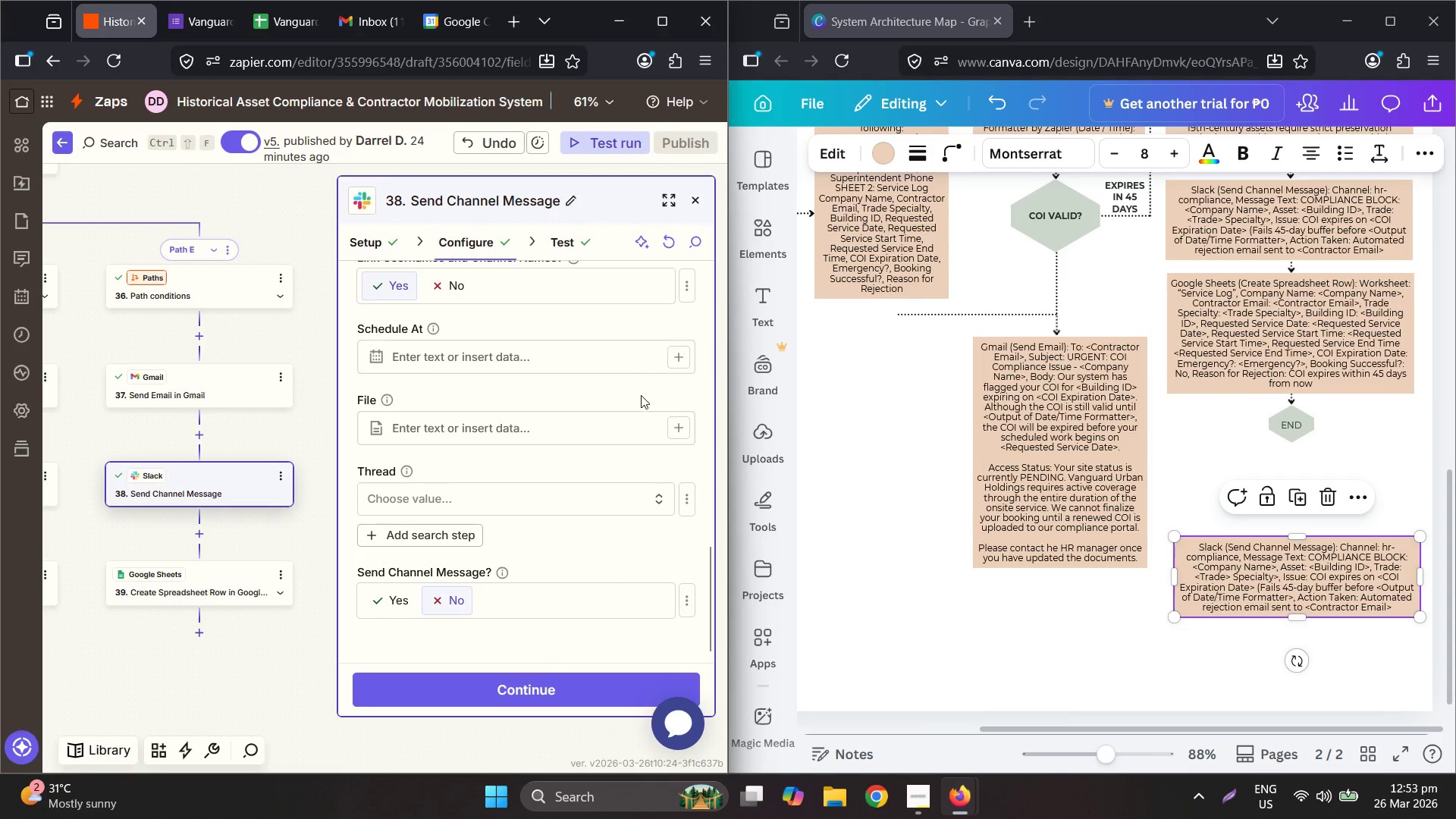 
key(Control+ControlLeft)
 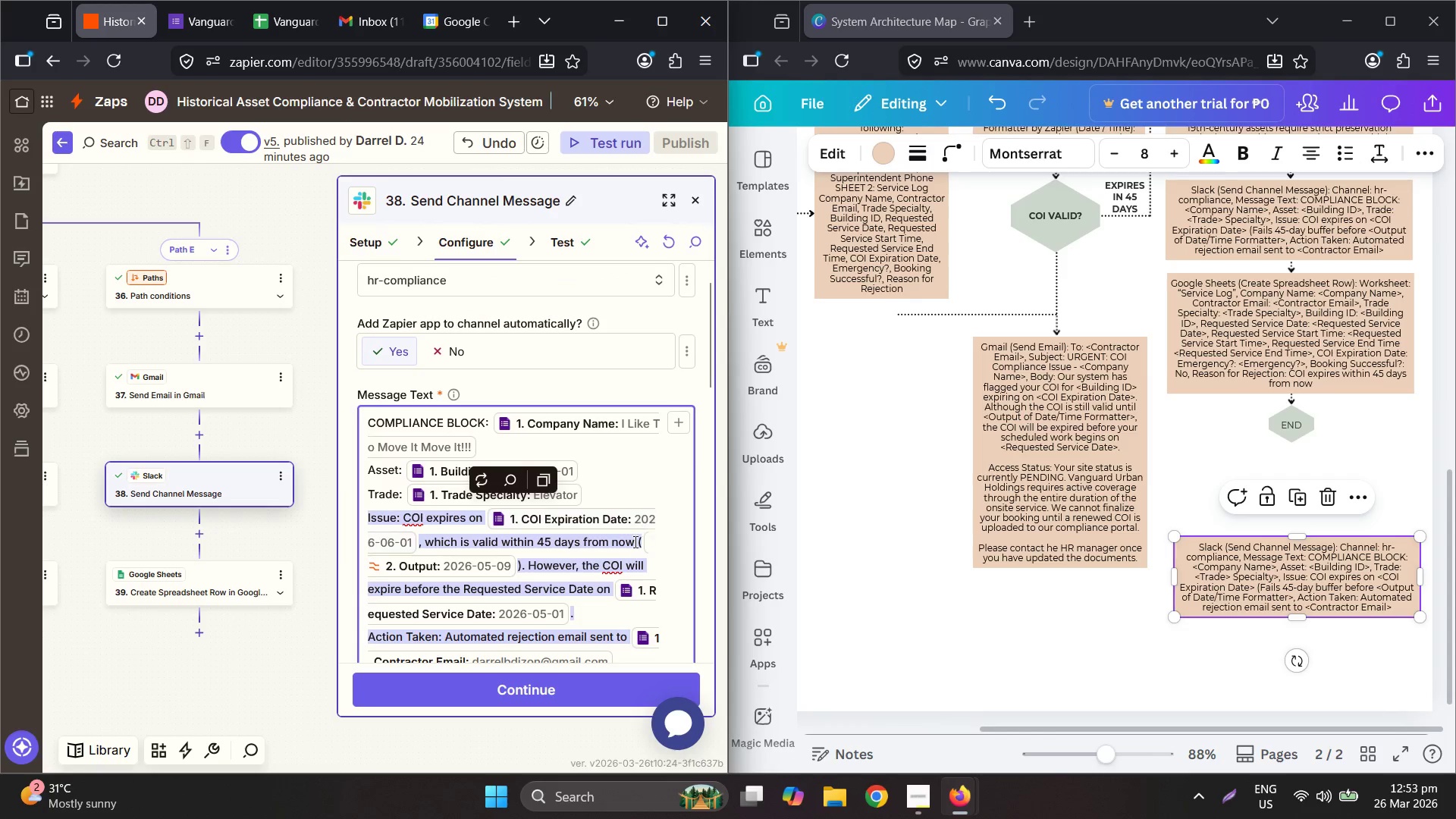 
scroll: coordinate [655, 386], scroll_direction: up, amount: 8.0
 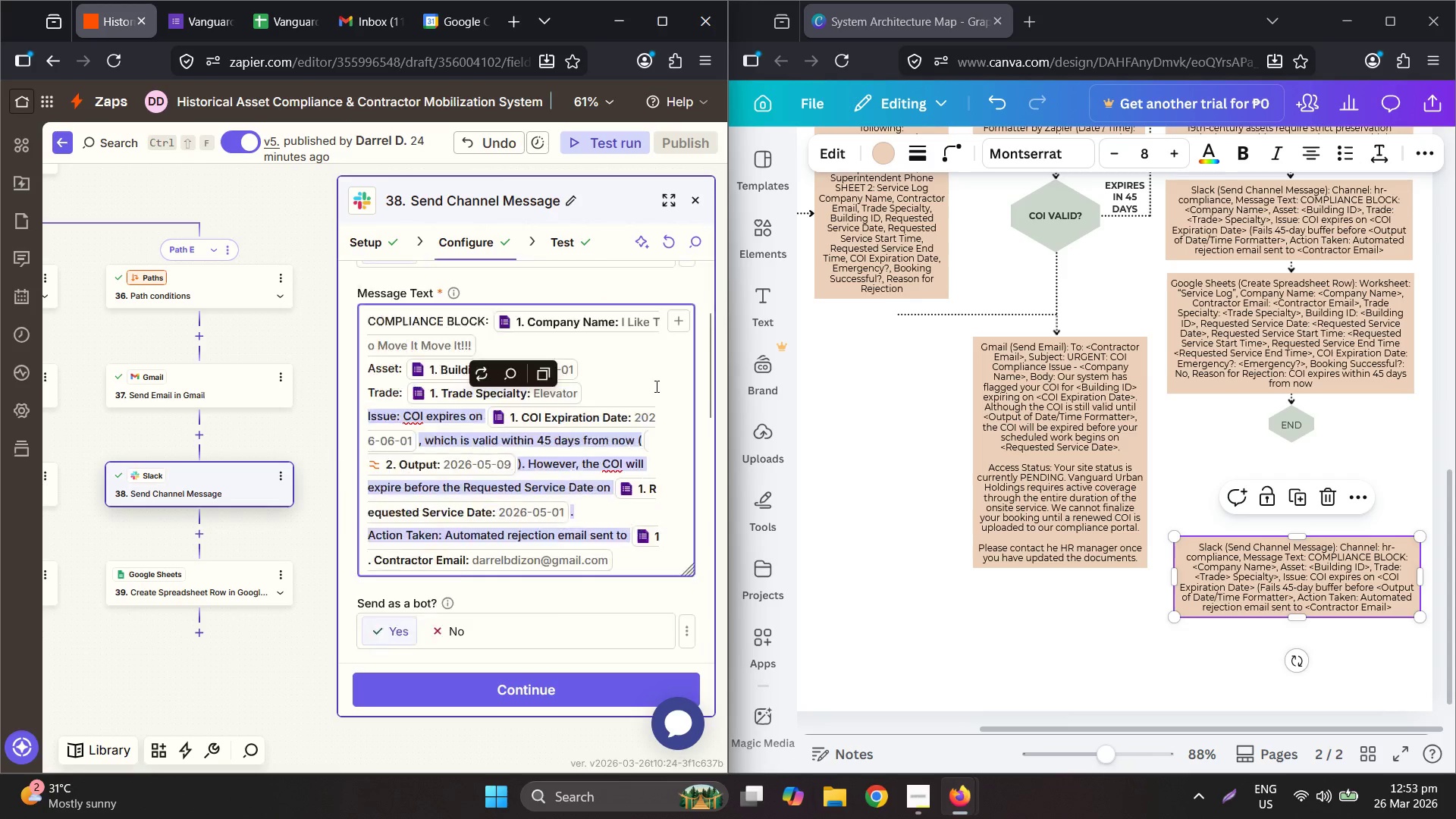 
scroll: coordinate [633, 538], scroll_direction: down, amount: 1.0
 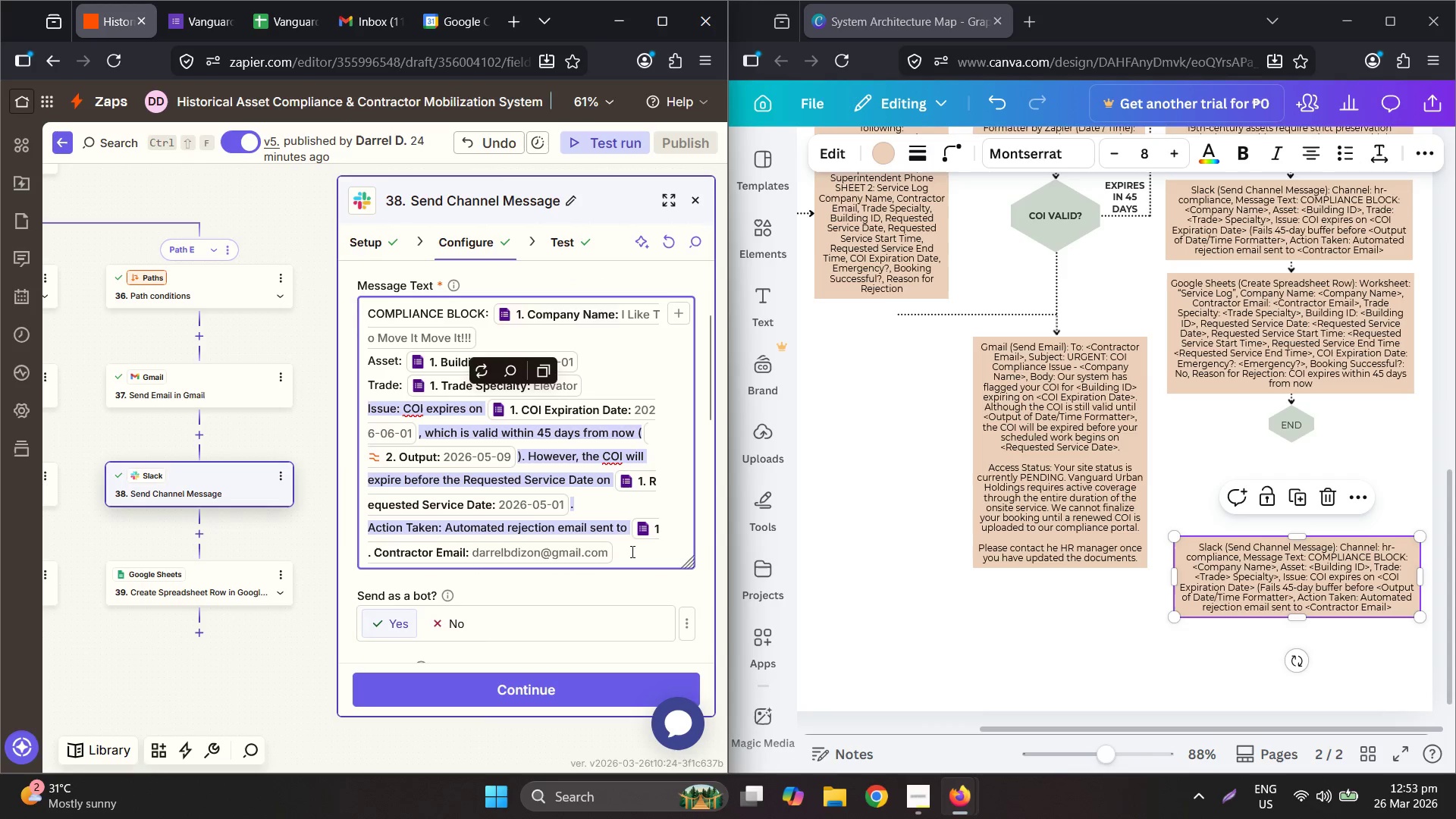 
key(Control+ControlLeft)
 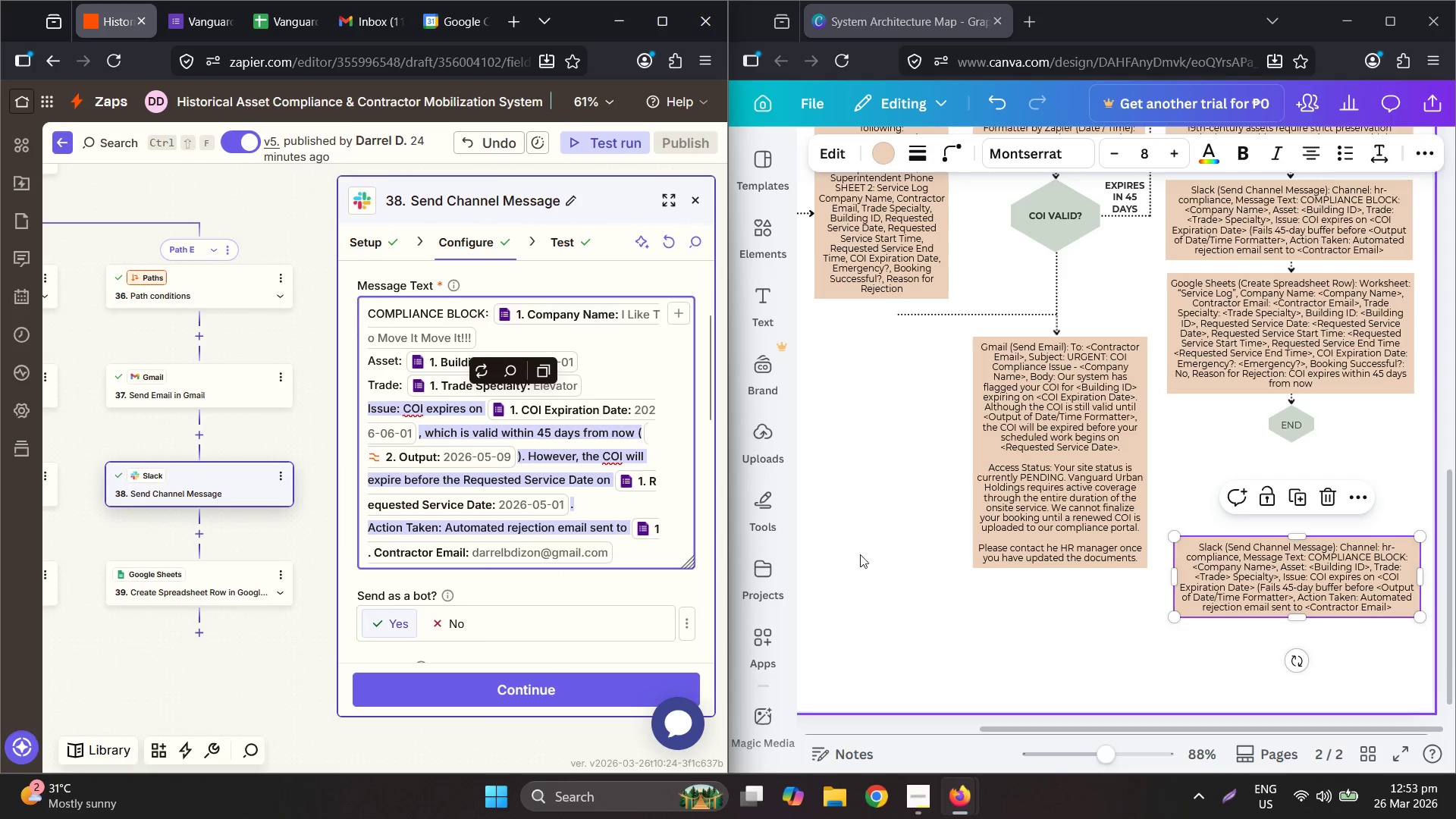 
key(Control+C)
 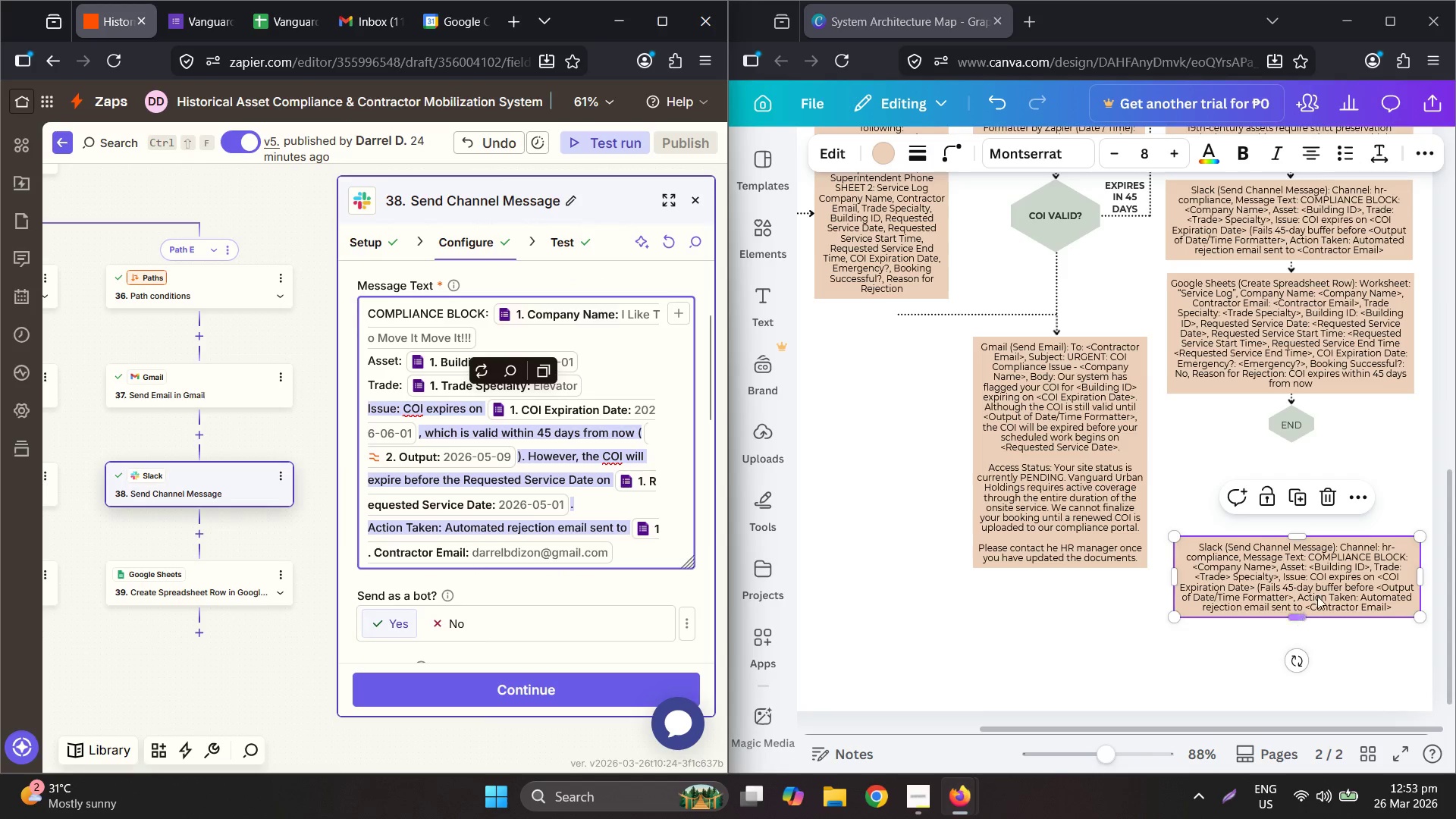 
double_click([1318, 595])
 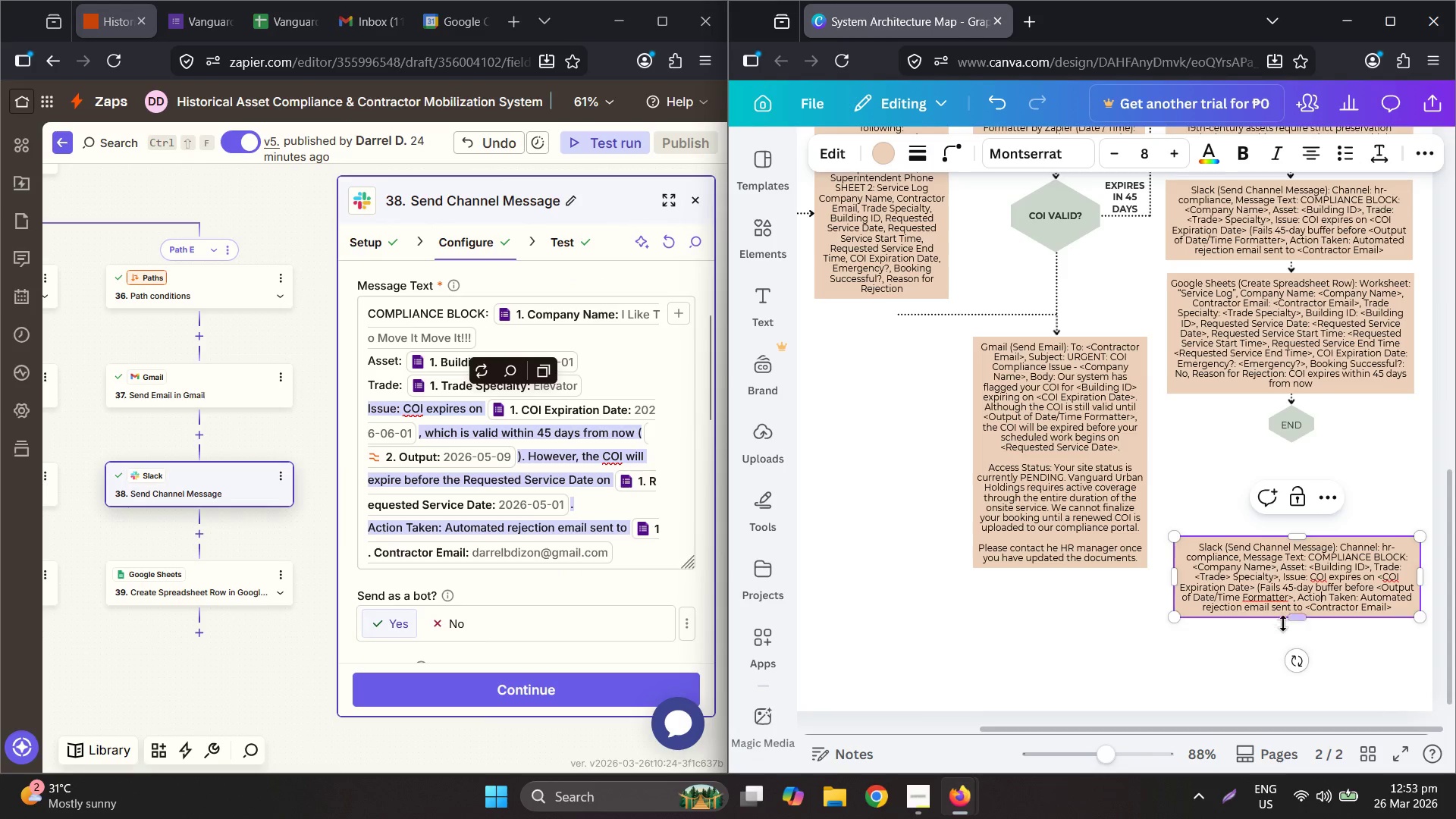 
hold_key(key=ControlLeft, duration=0.58)
scroll: coordinate [1302, 593], scroll_direction: up, amount: 2.0
 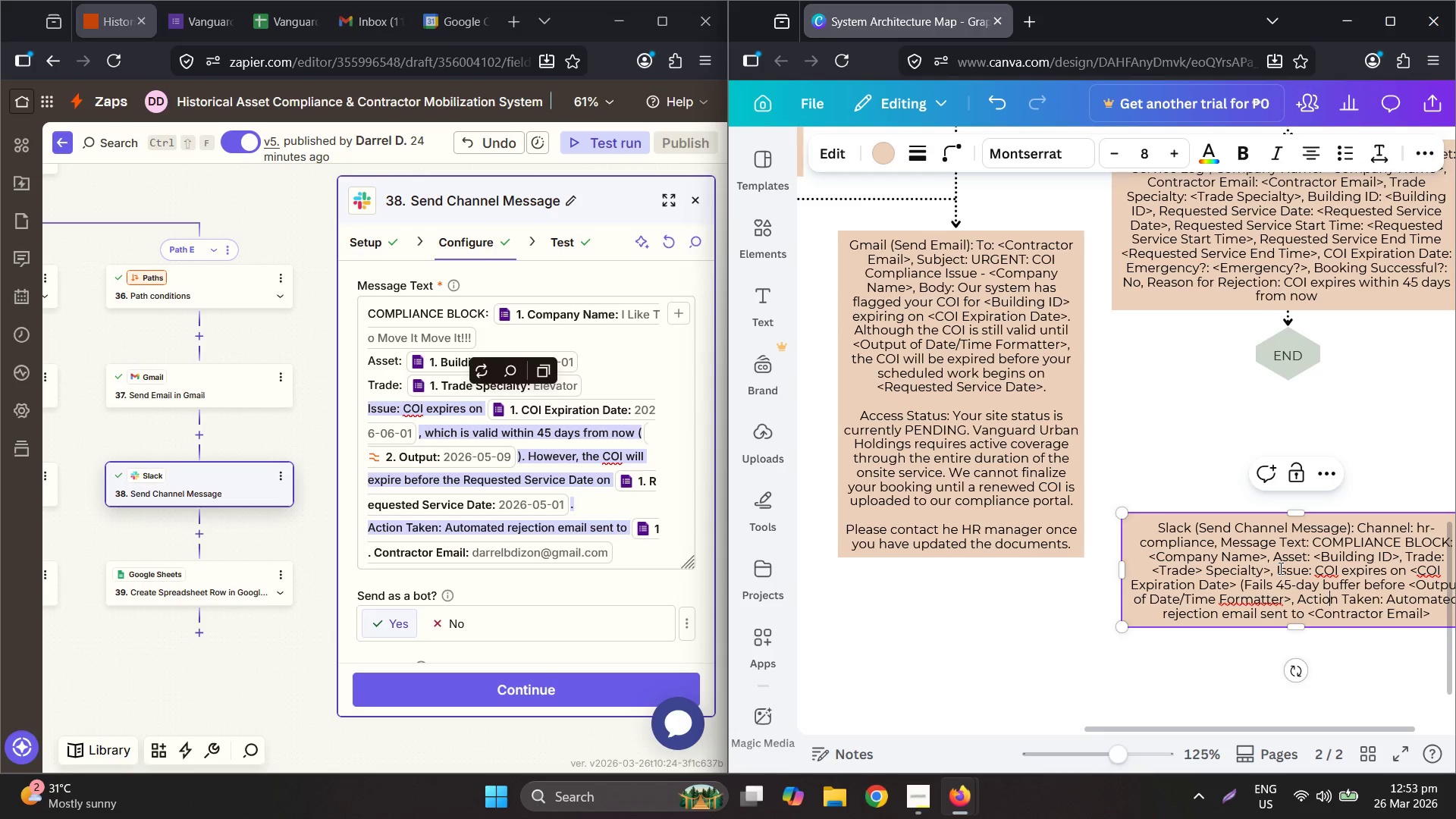 
left_click([1273, 570])
 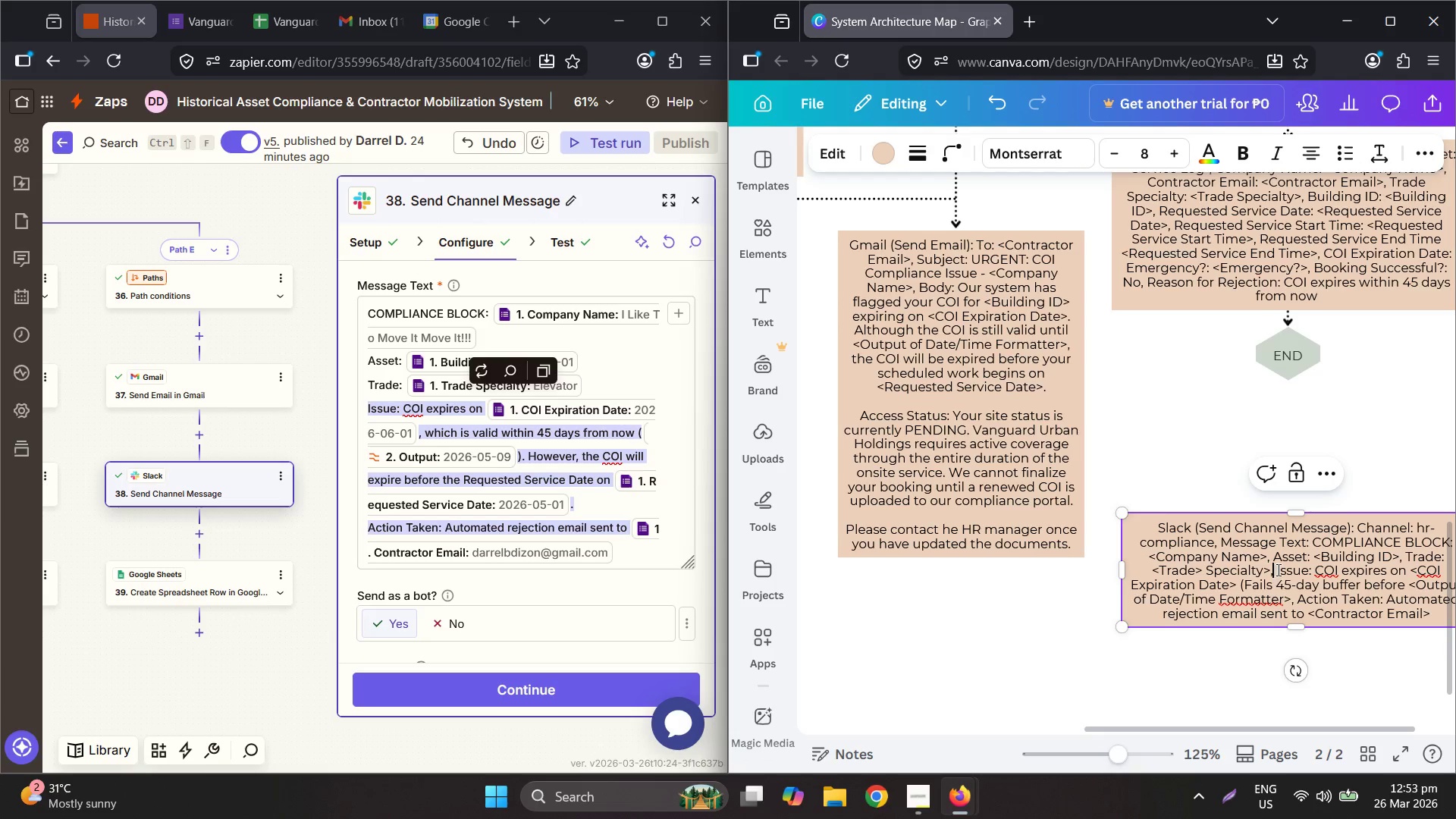 
left_click_drag(start_coordinate=[1278, 570], to_coordinate=[1435, 612])
 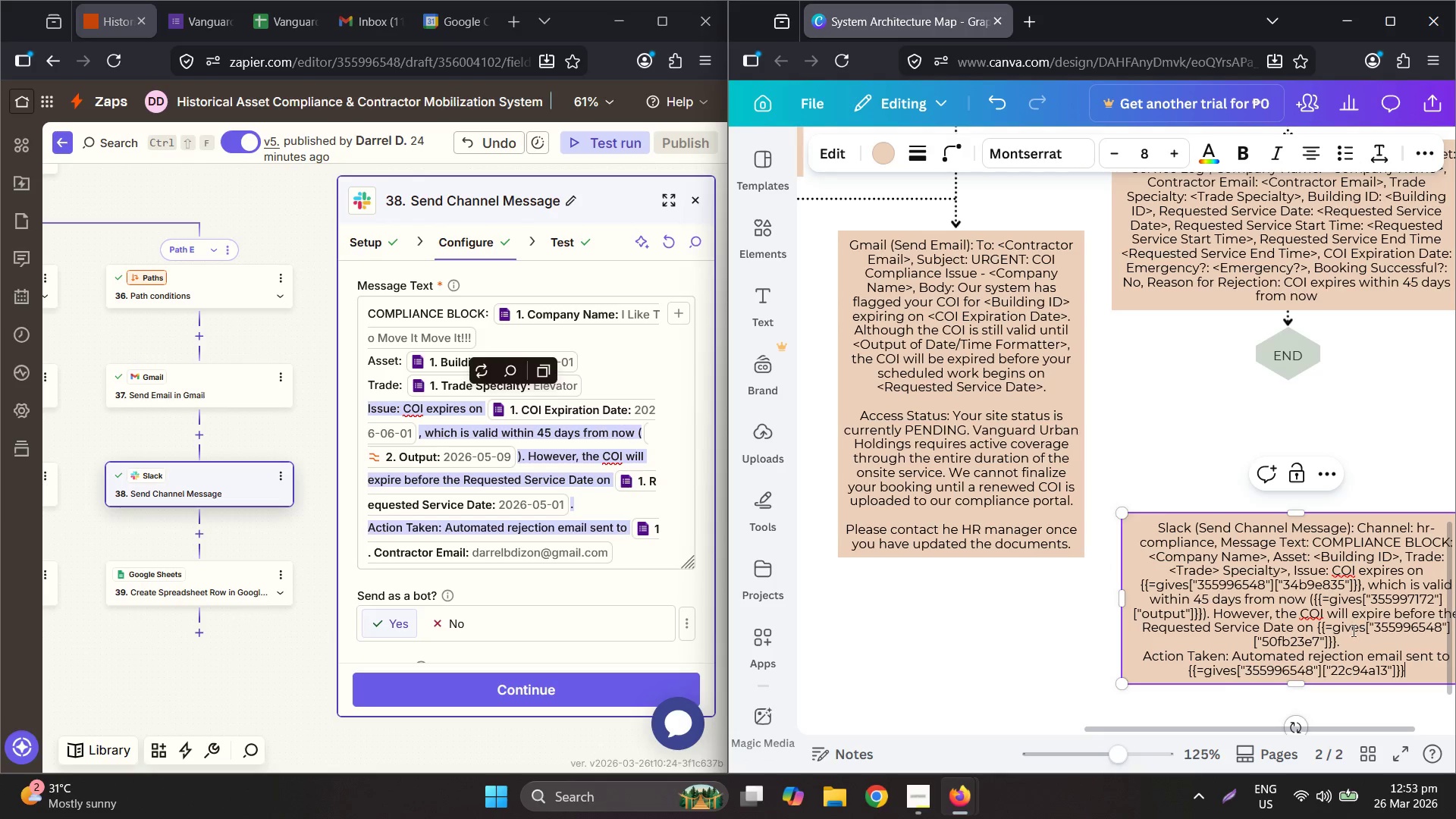 
key(Control+ControlLeft)
 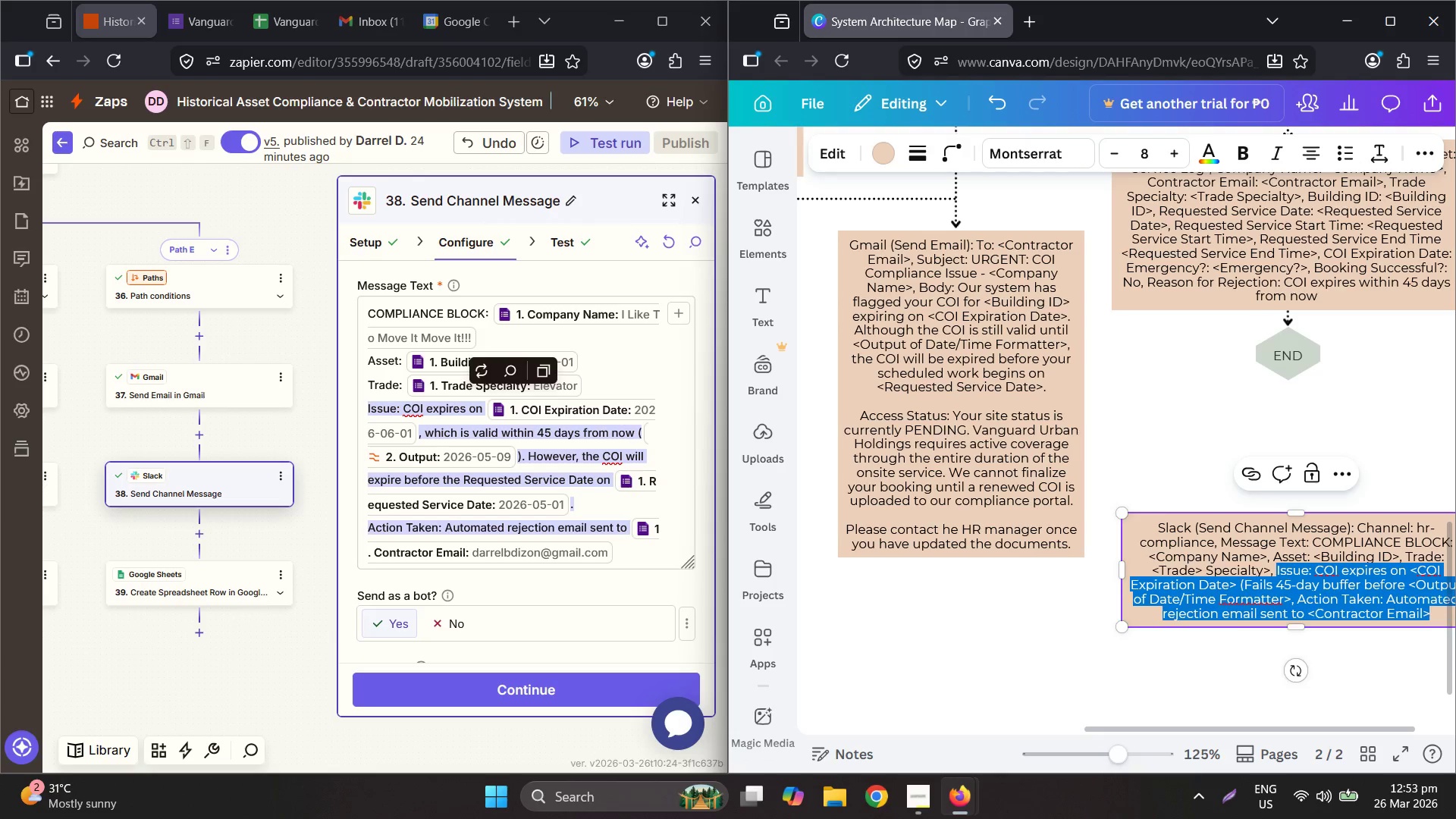 
key(Control+V)
 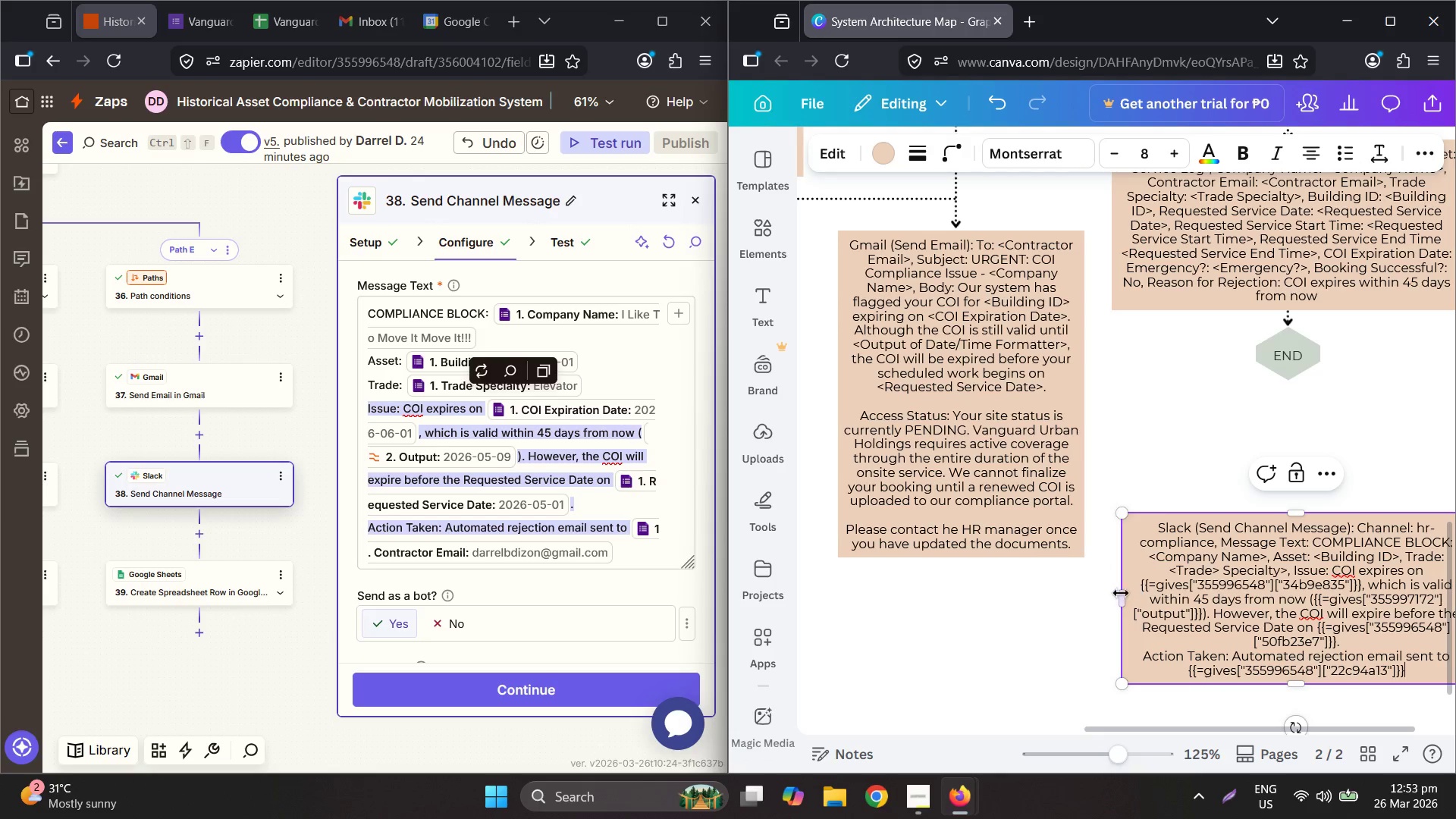 
left_click_drag(start_coordinate=[1138, 590], to_coordinate=[1363, 582])
 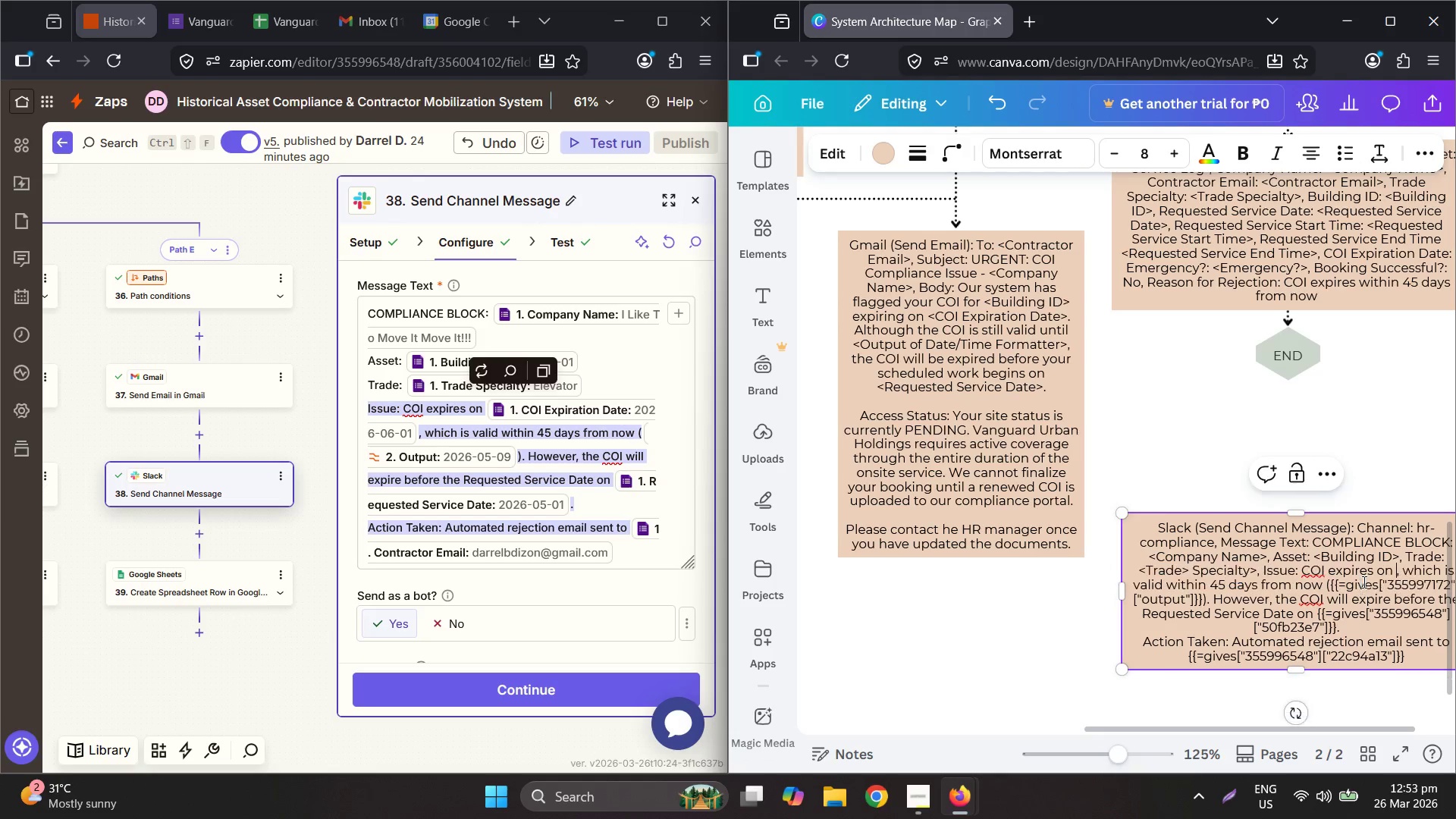 
key(Backspace)
 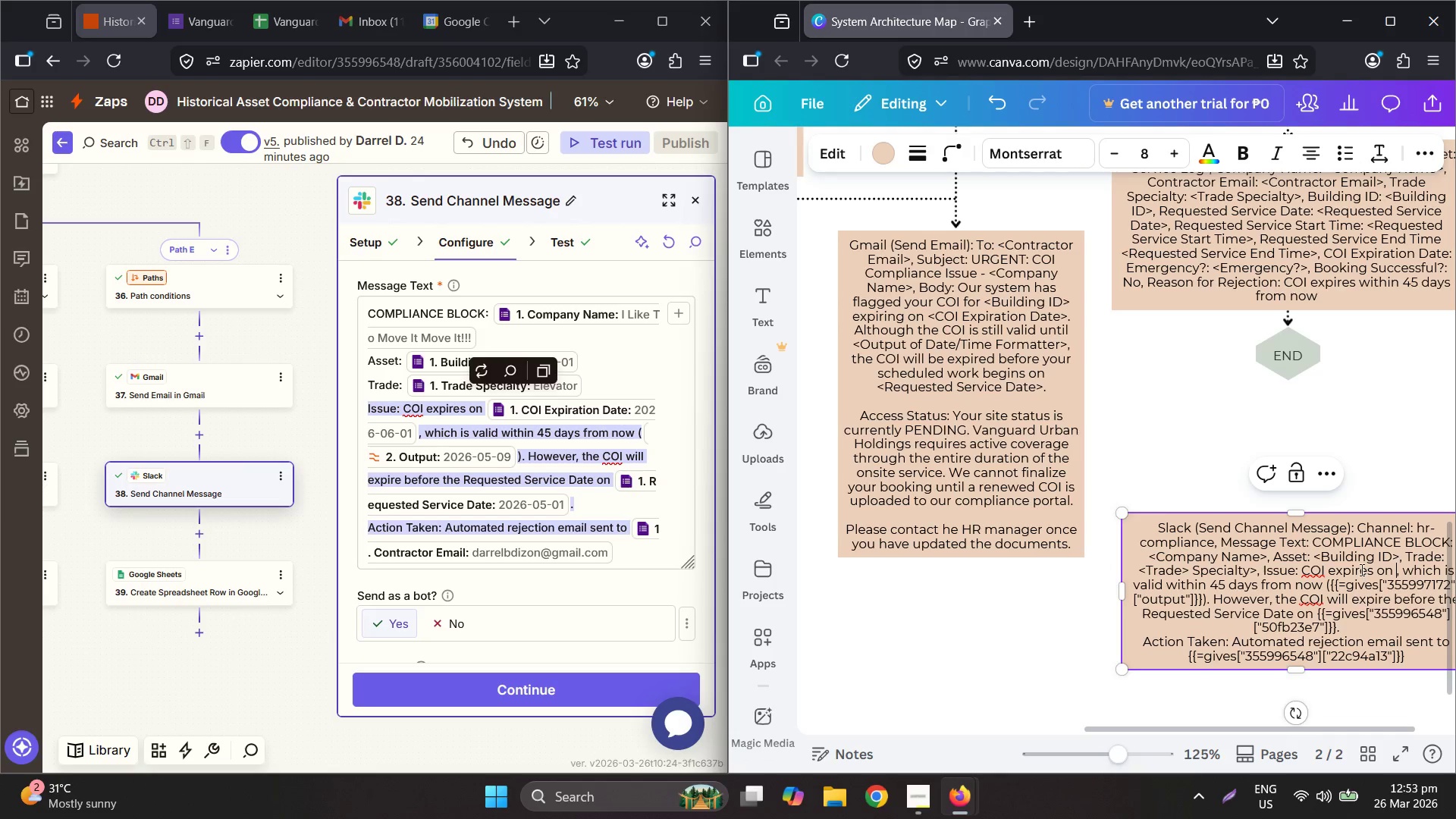 
scroll: coordinate [1361, 510], scroll_direction: up, amount: 1.0
 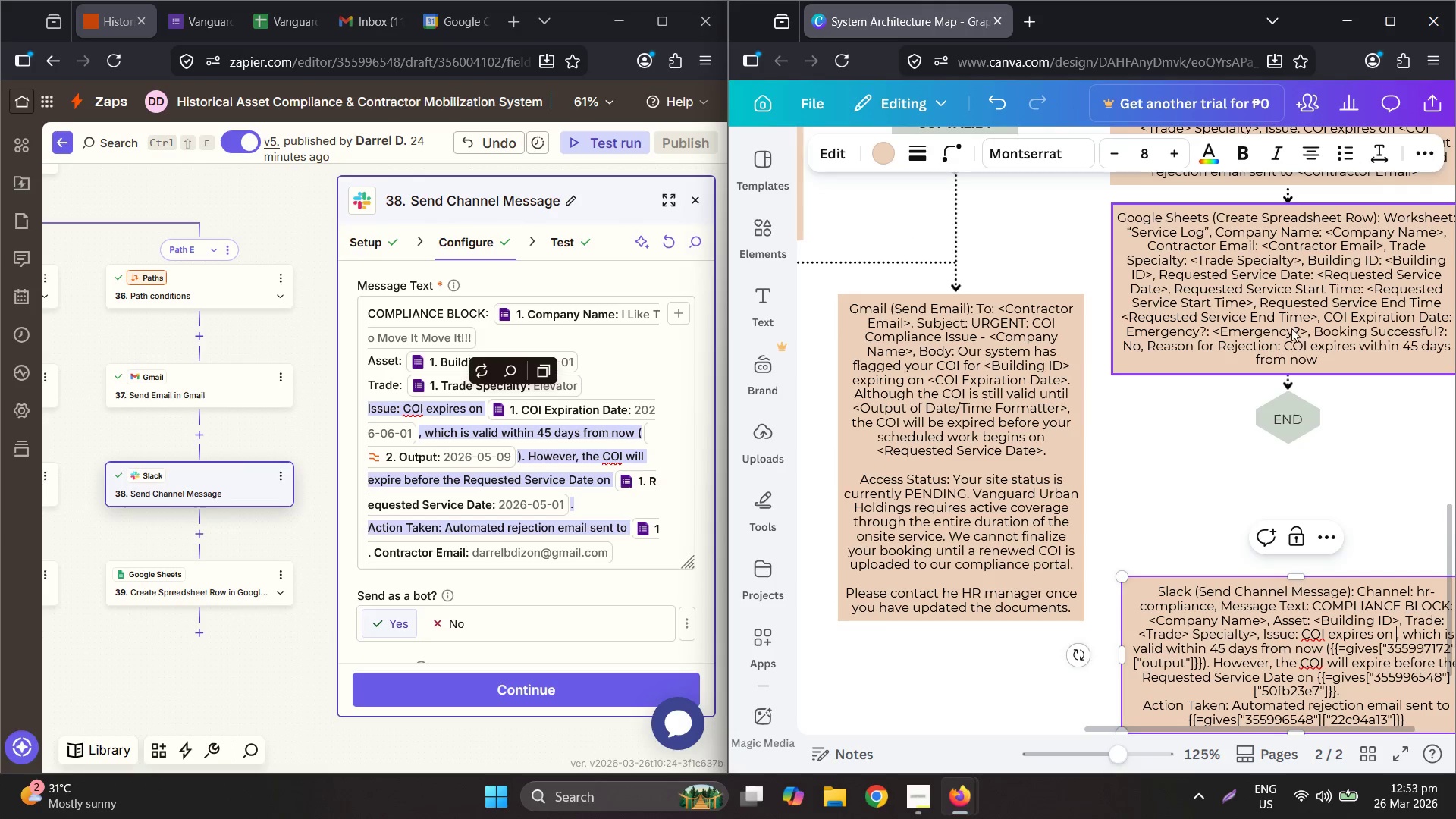 
left_click([1253, 300])
 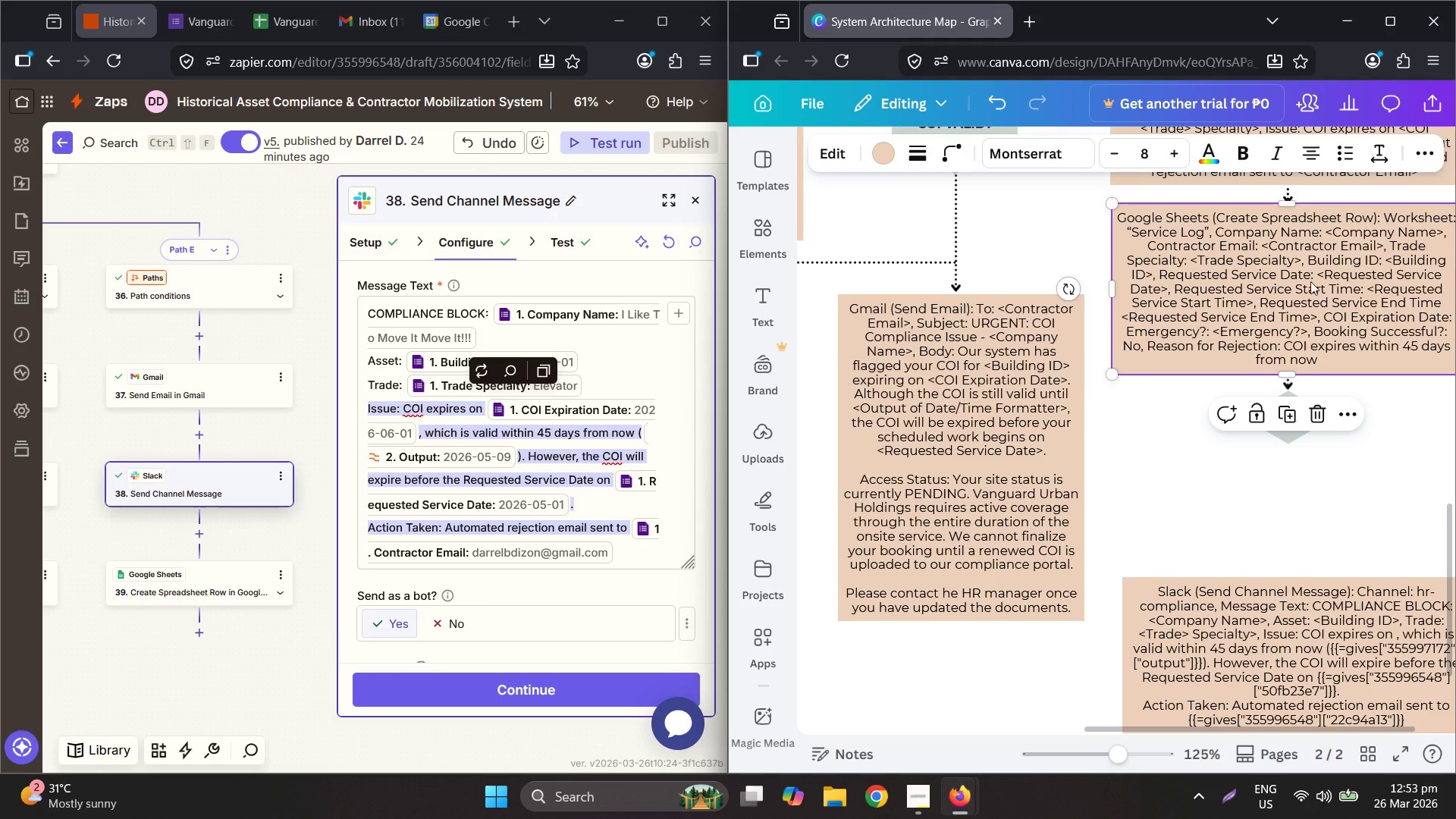 
double_click([1364, 284])
 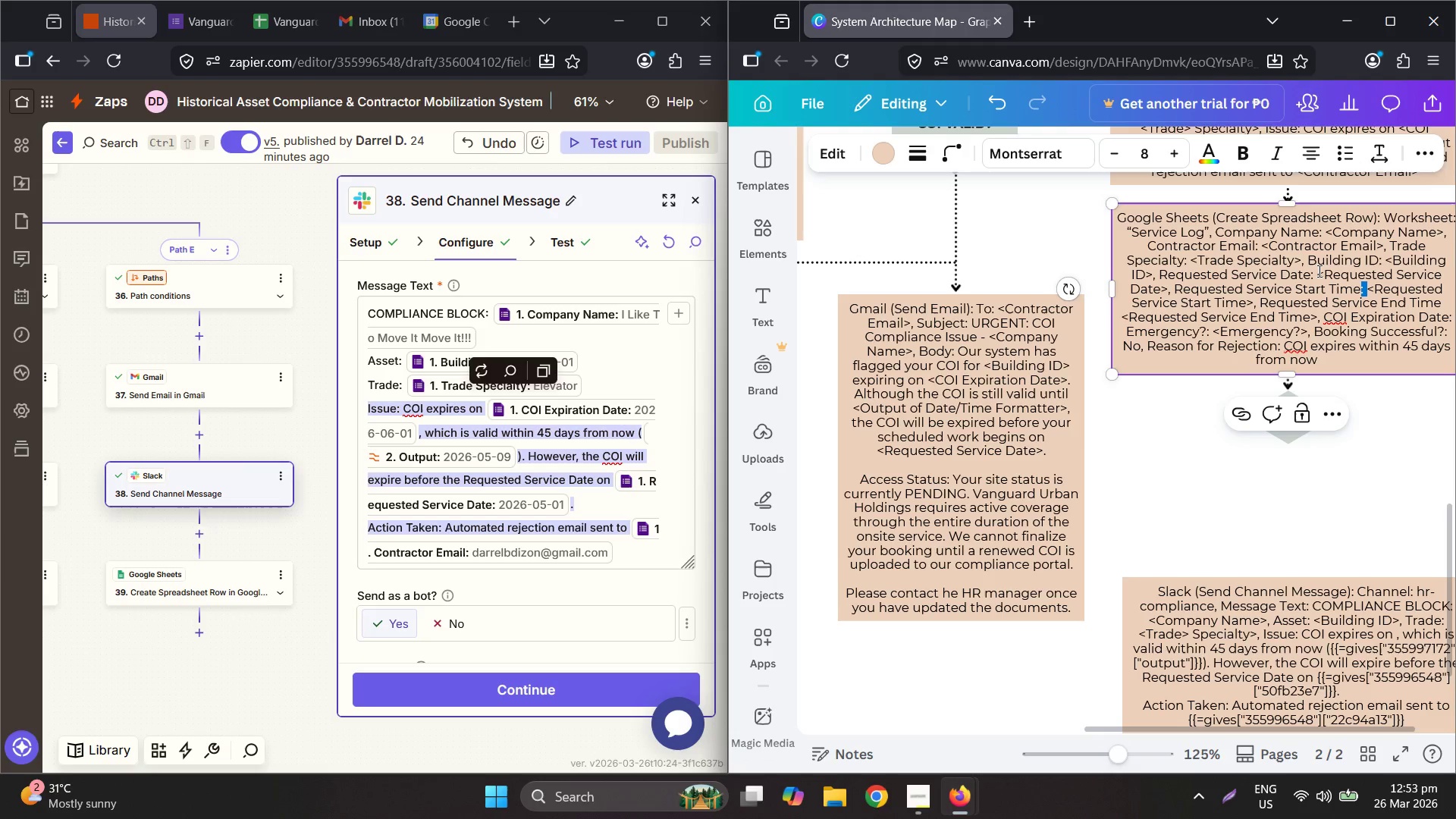 
left_click_drag(start_coordinate=[1318, 271], to_coordinate=[1165, 287])
 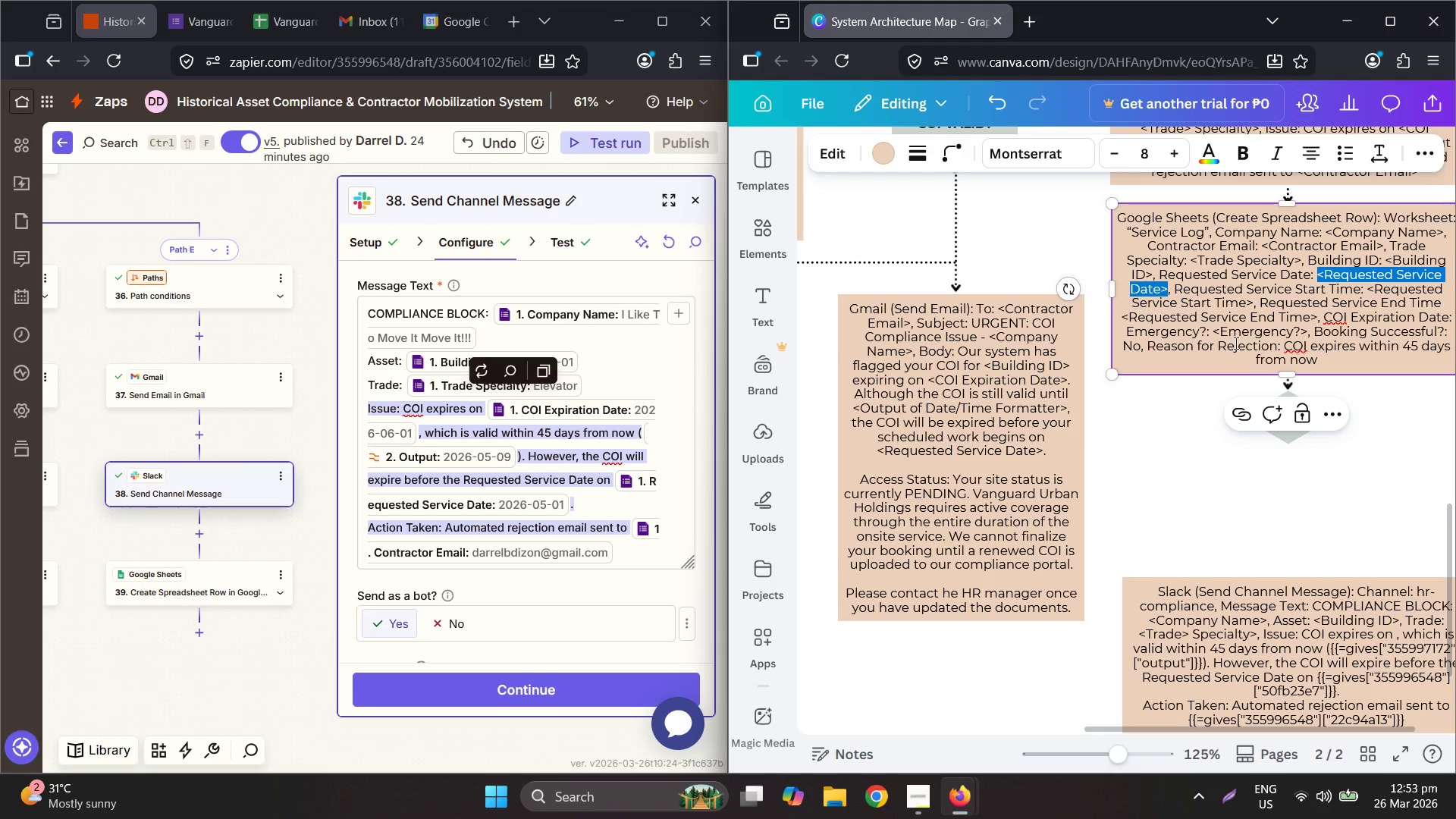 
key(Control+C)
 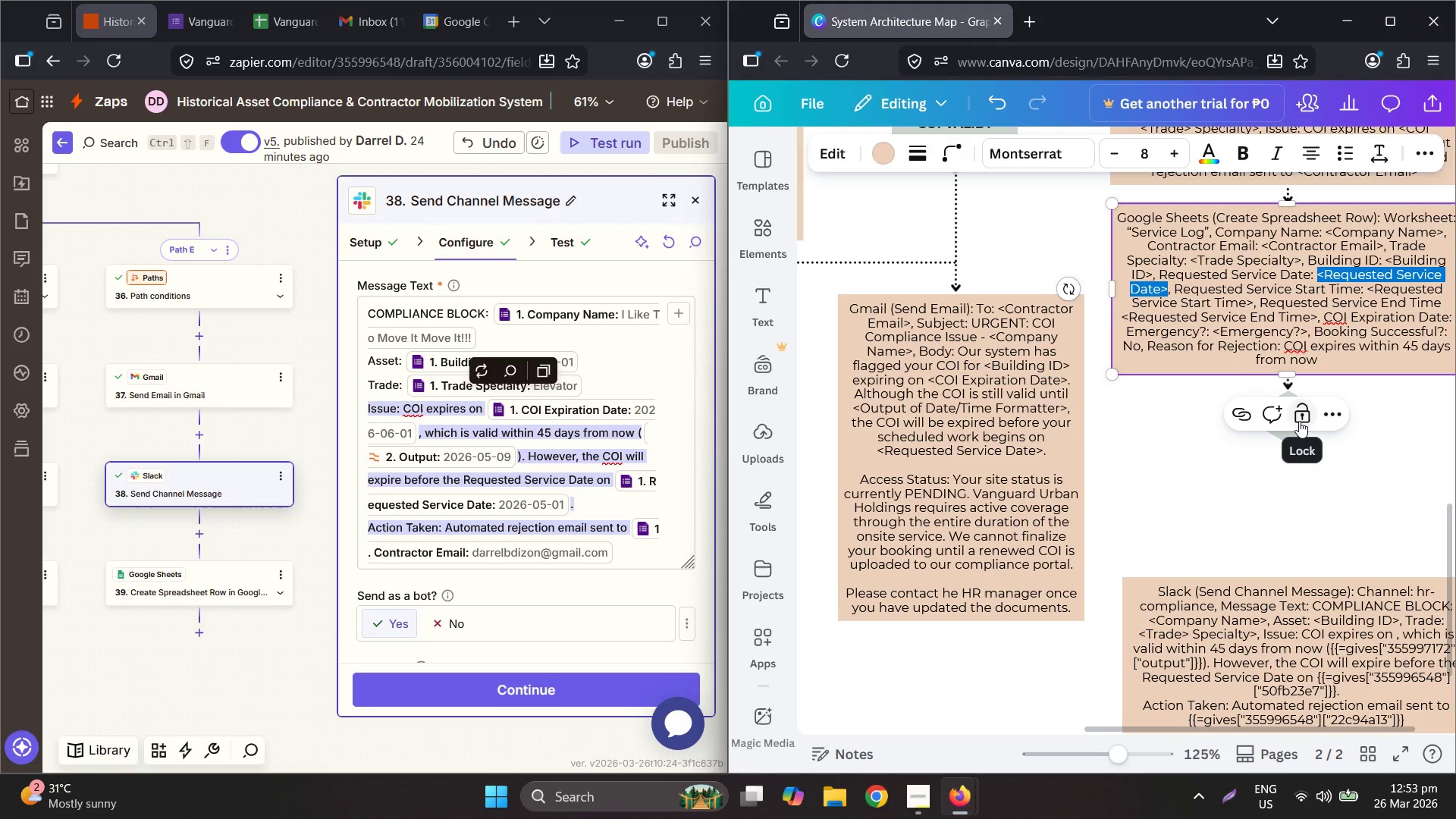 
scroll: coordinate [1300, 427], scroll_direction: down, amount: 1.0
 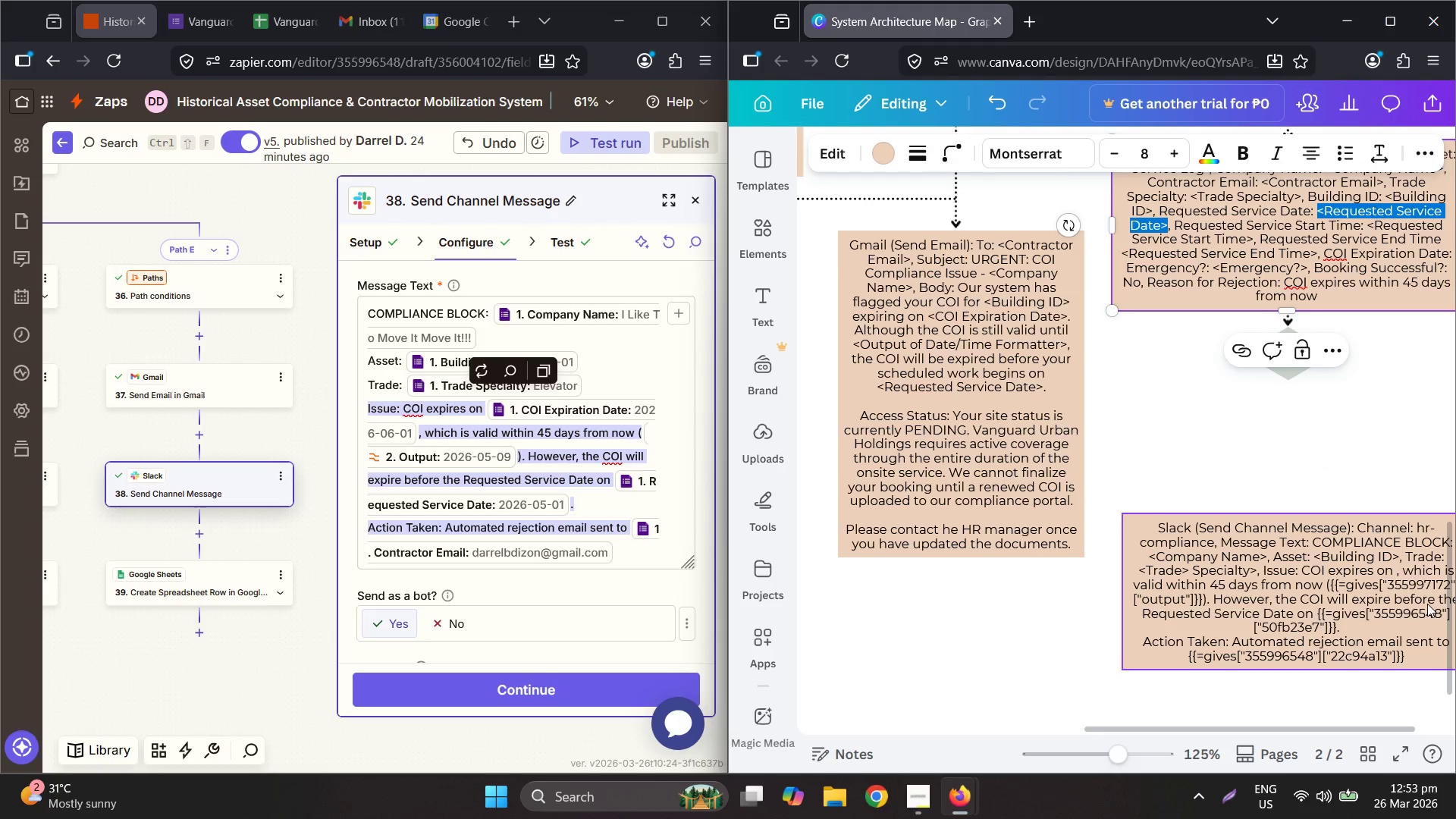 
left_click([1340, 573])
 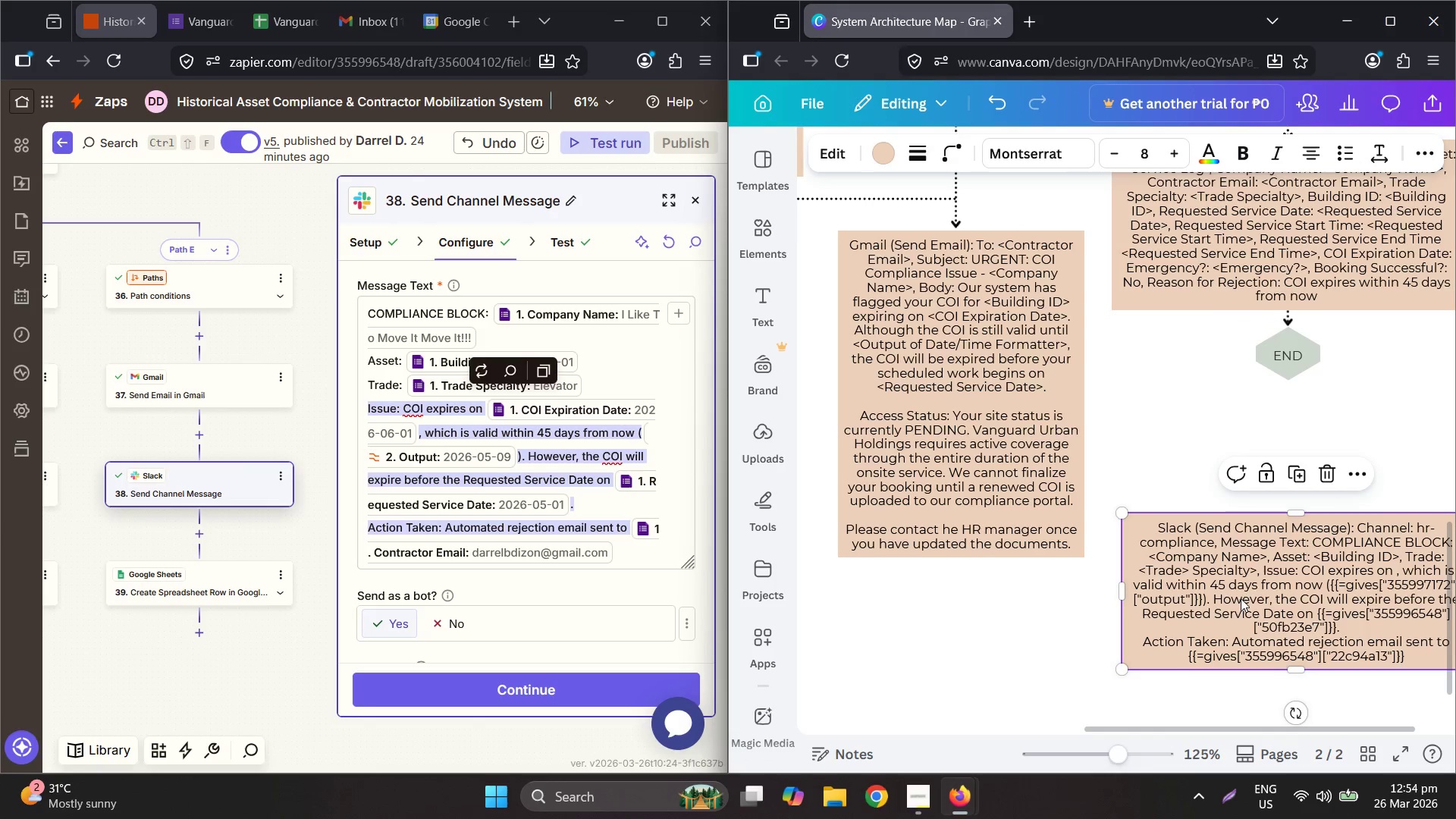 
double_click([1245, 588])
 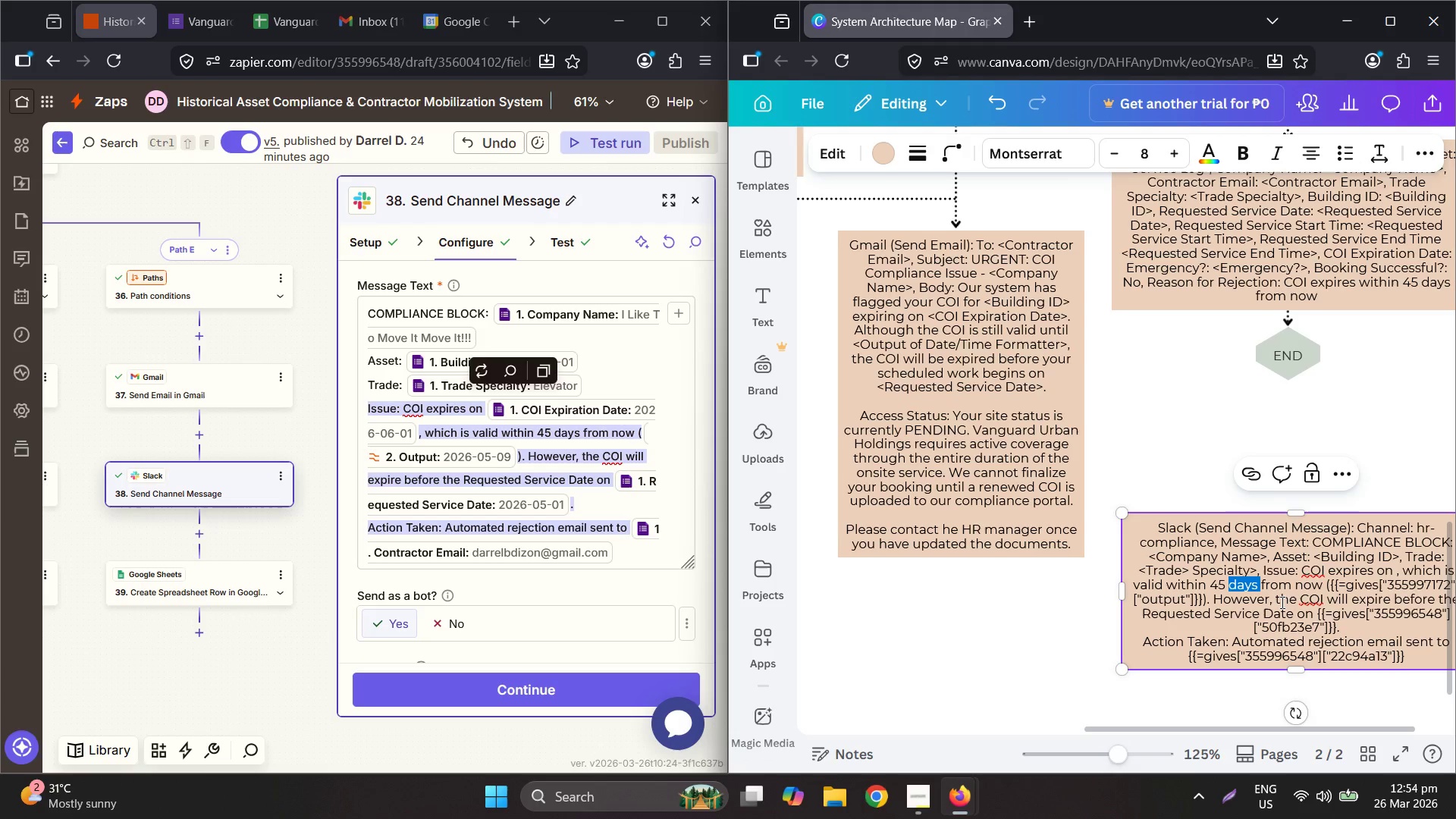 
left_click([1282, 601])
 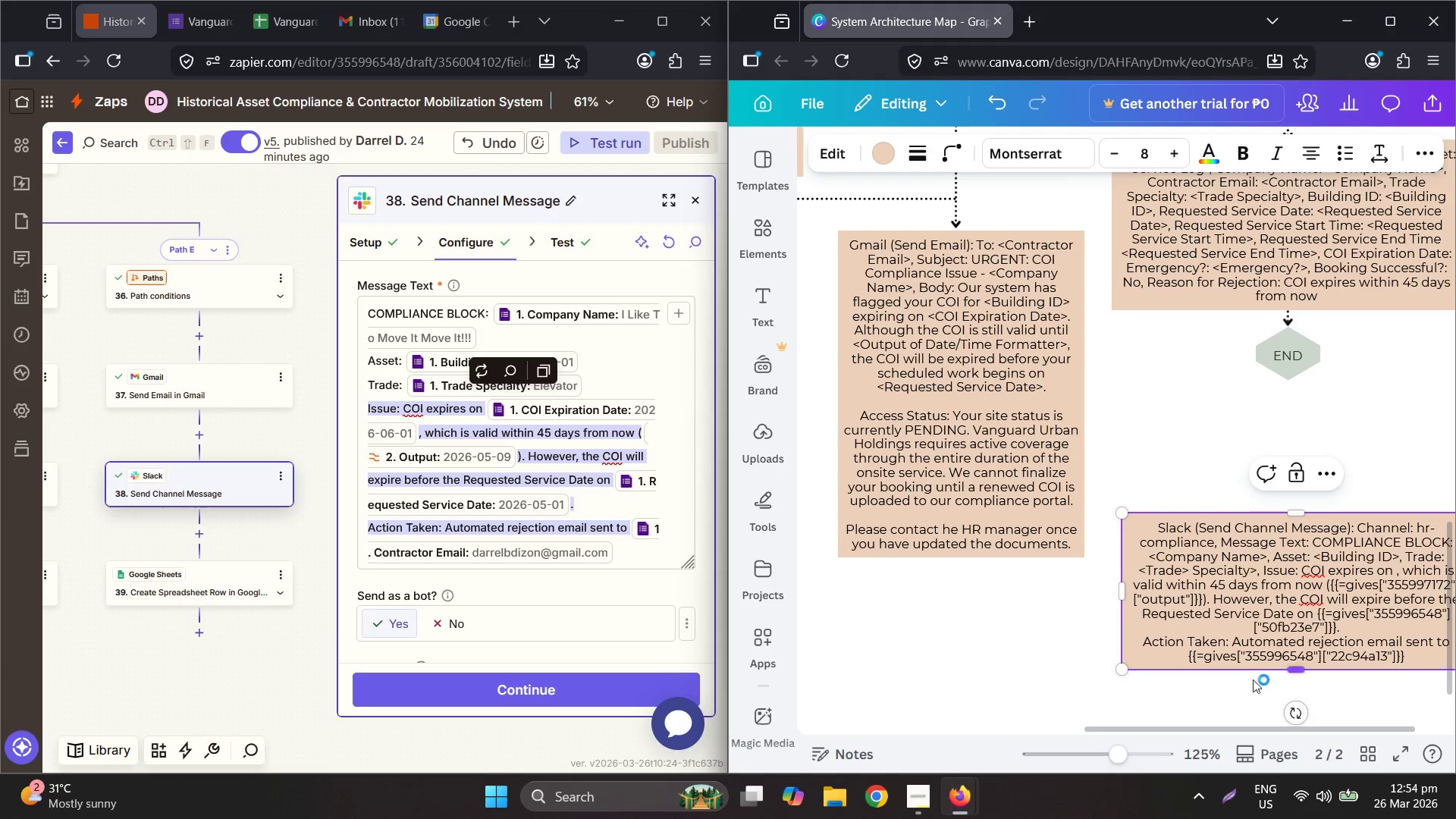 
left_click_drag(start_coordinate=[1234, 728], to_coordinate=[1285, 733])
 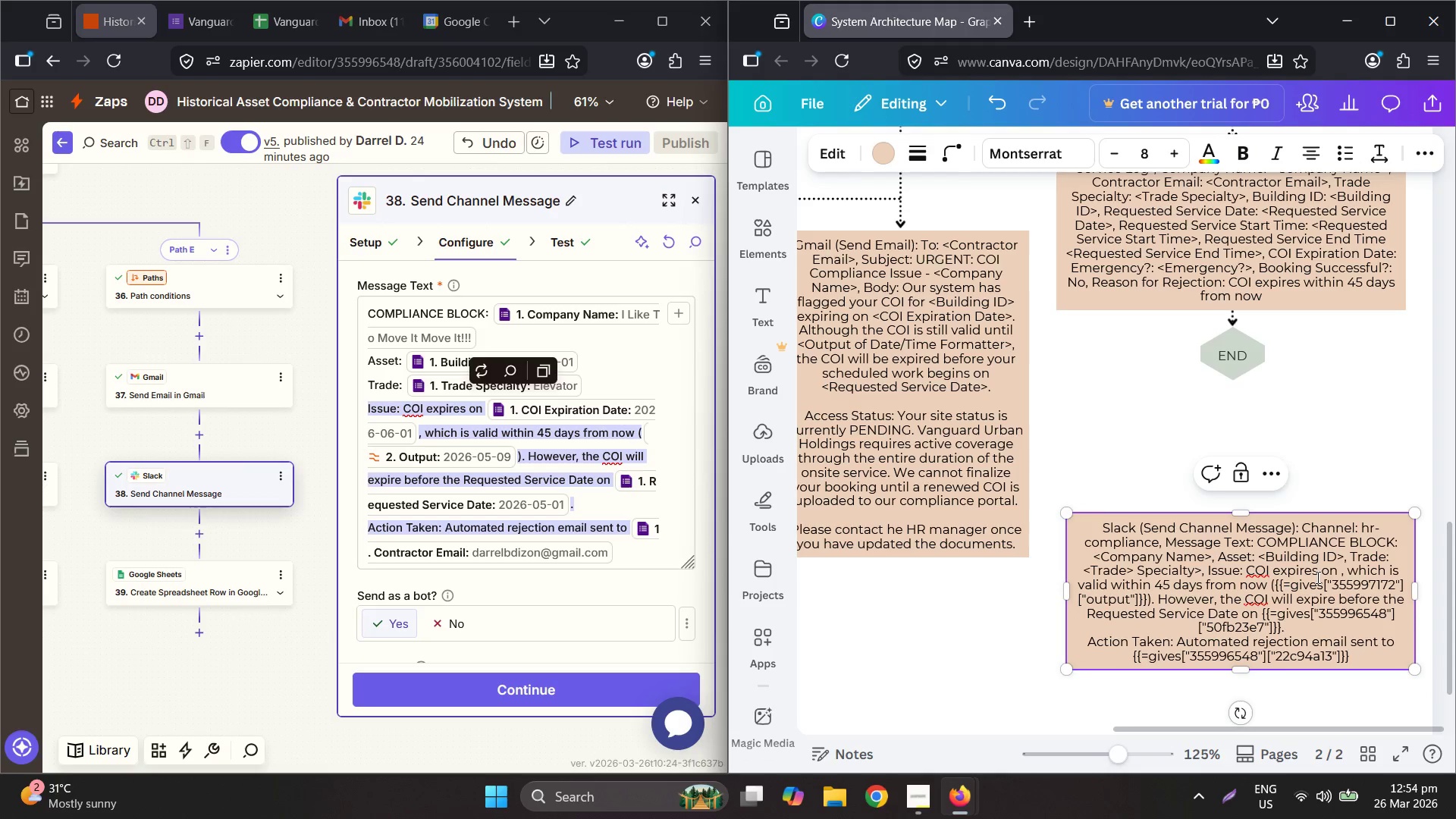 
left_click([1343, 570])
 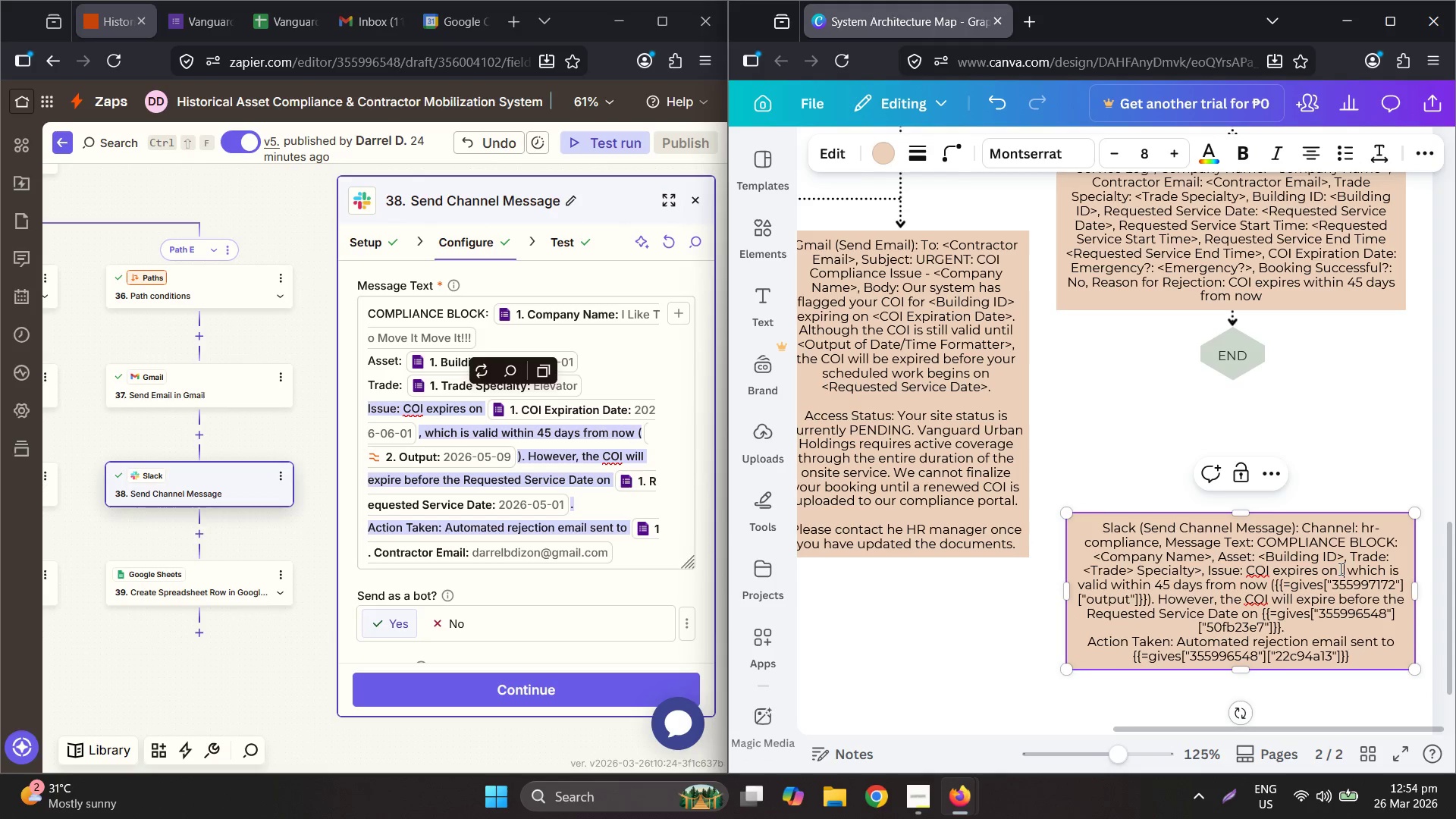 
left_click([1339, 569])
 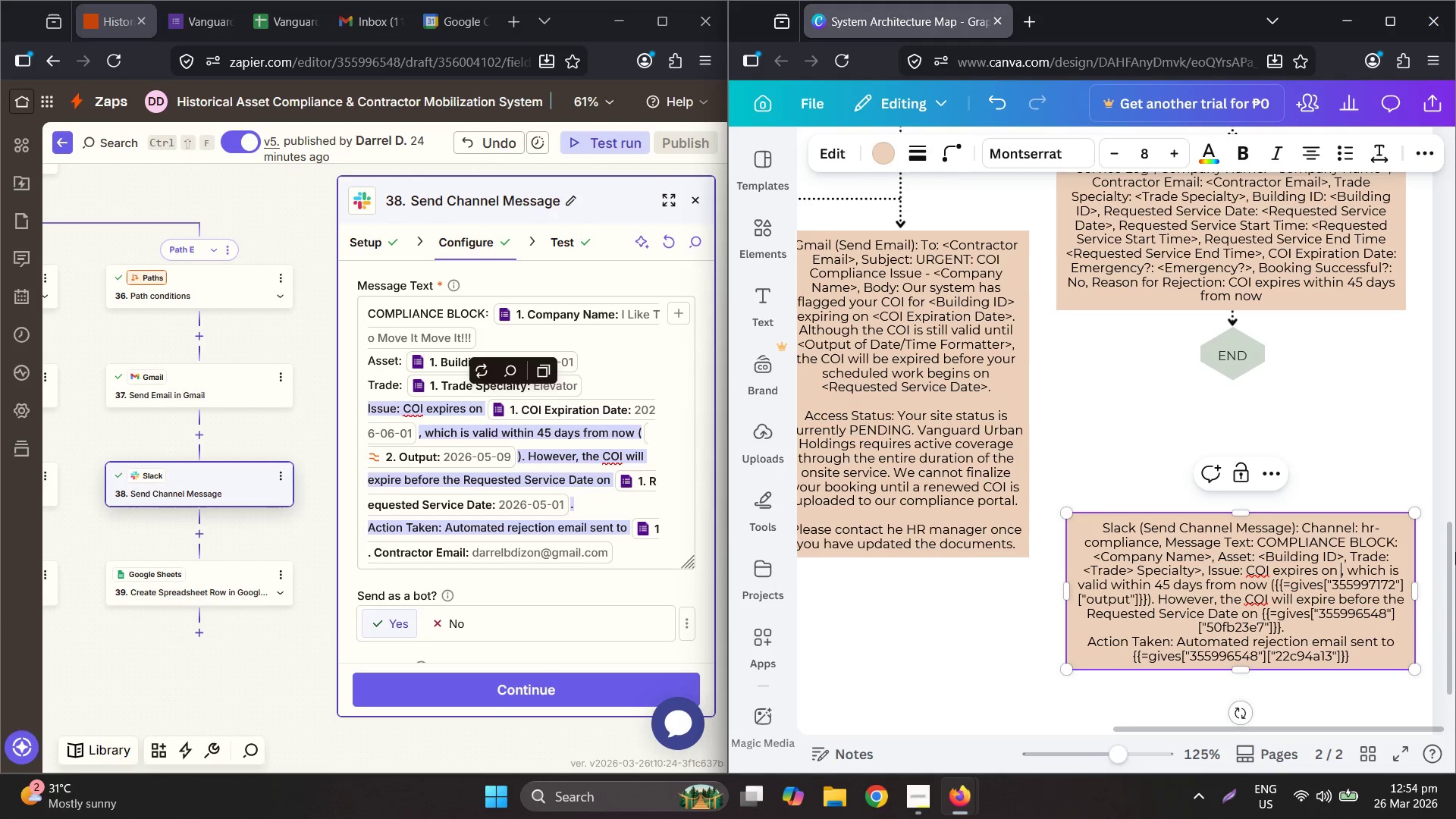 
key(Shift+Comma)
 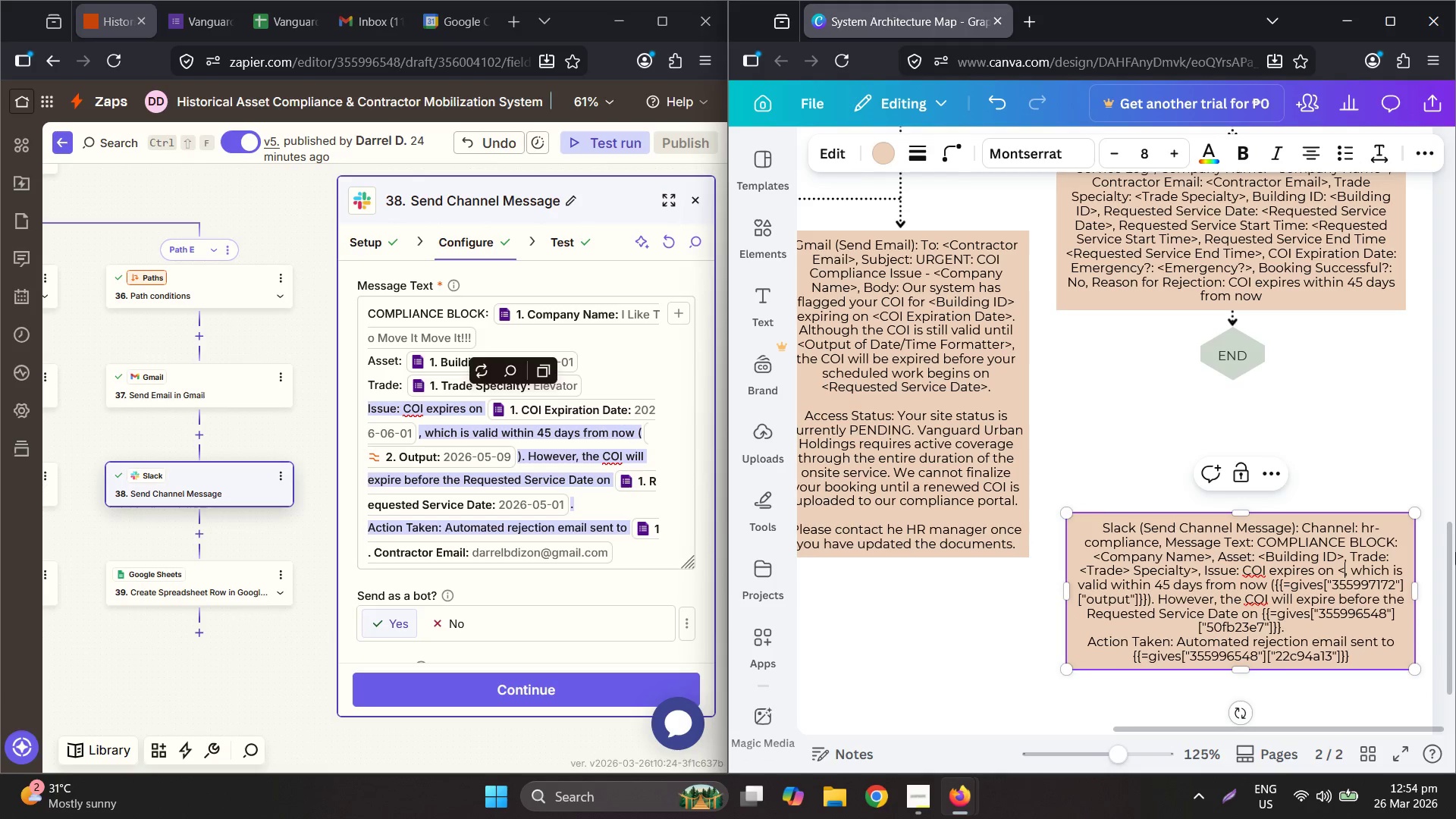 
key(Control+ControlLeft)
 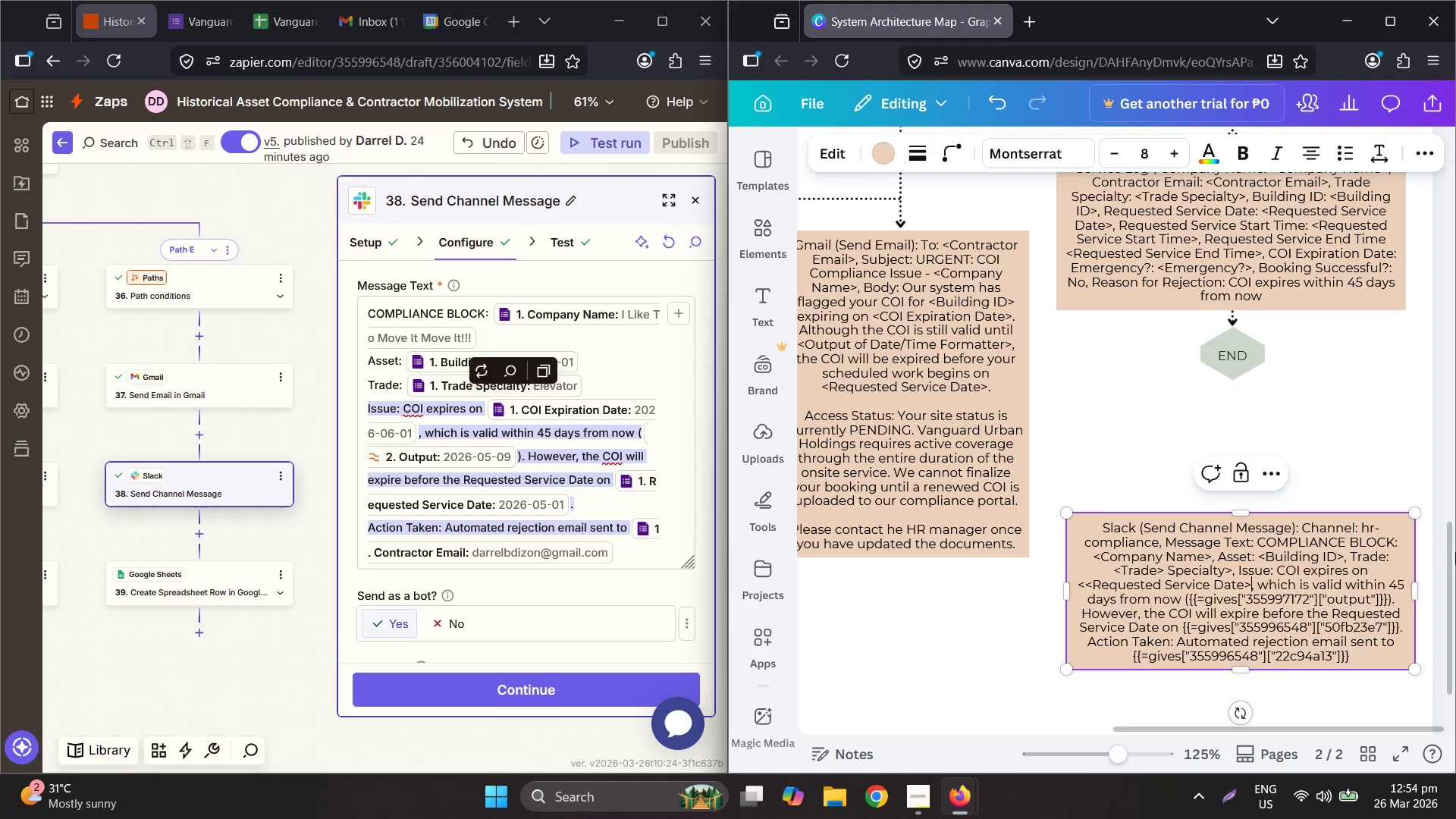 
key(Control+V)
 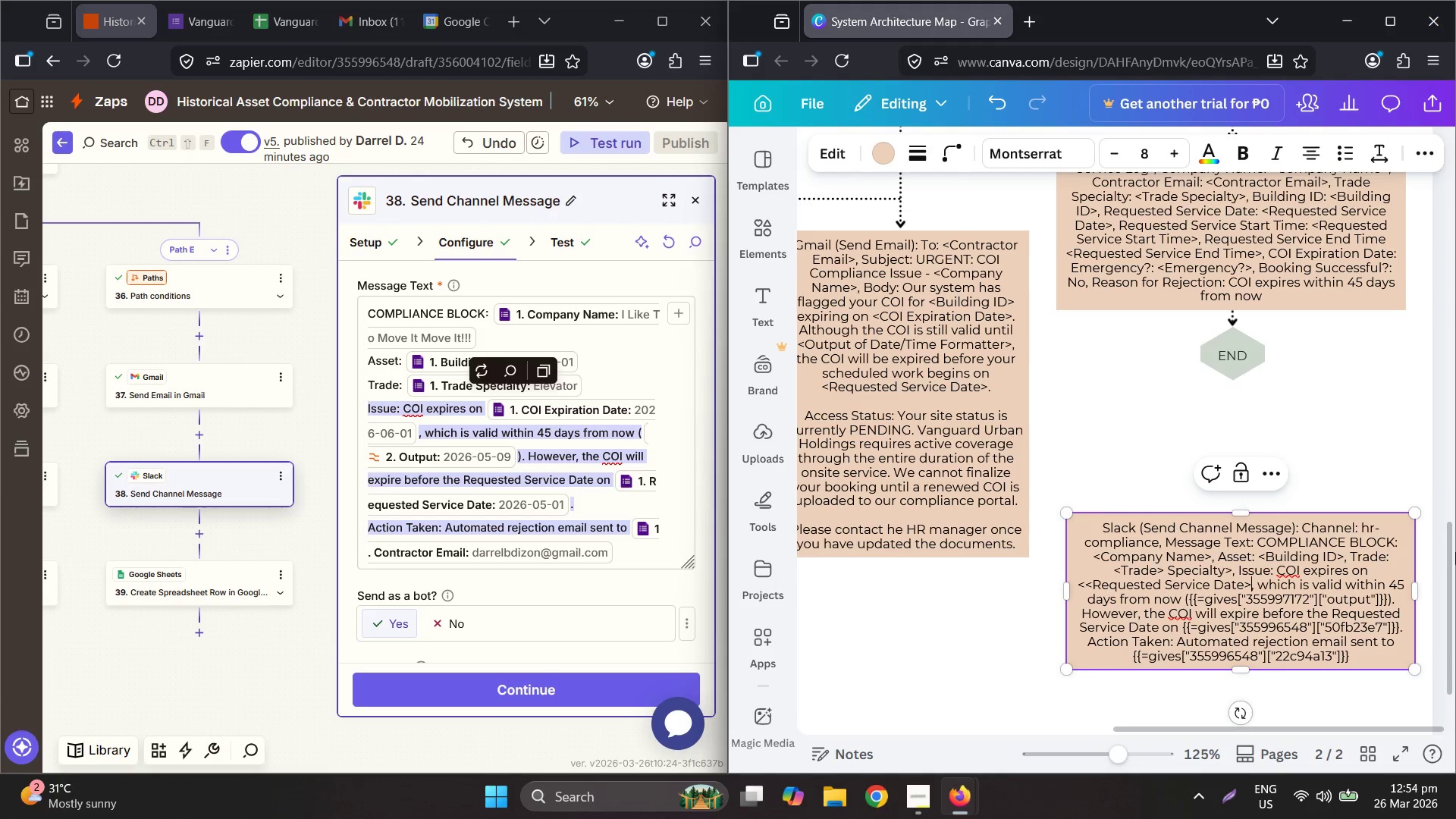 
key(Shift+Period)
 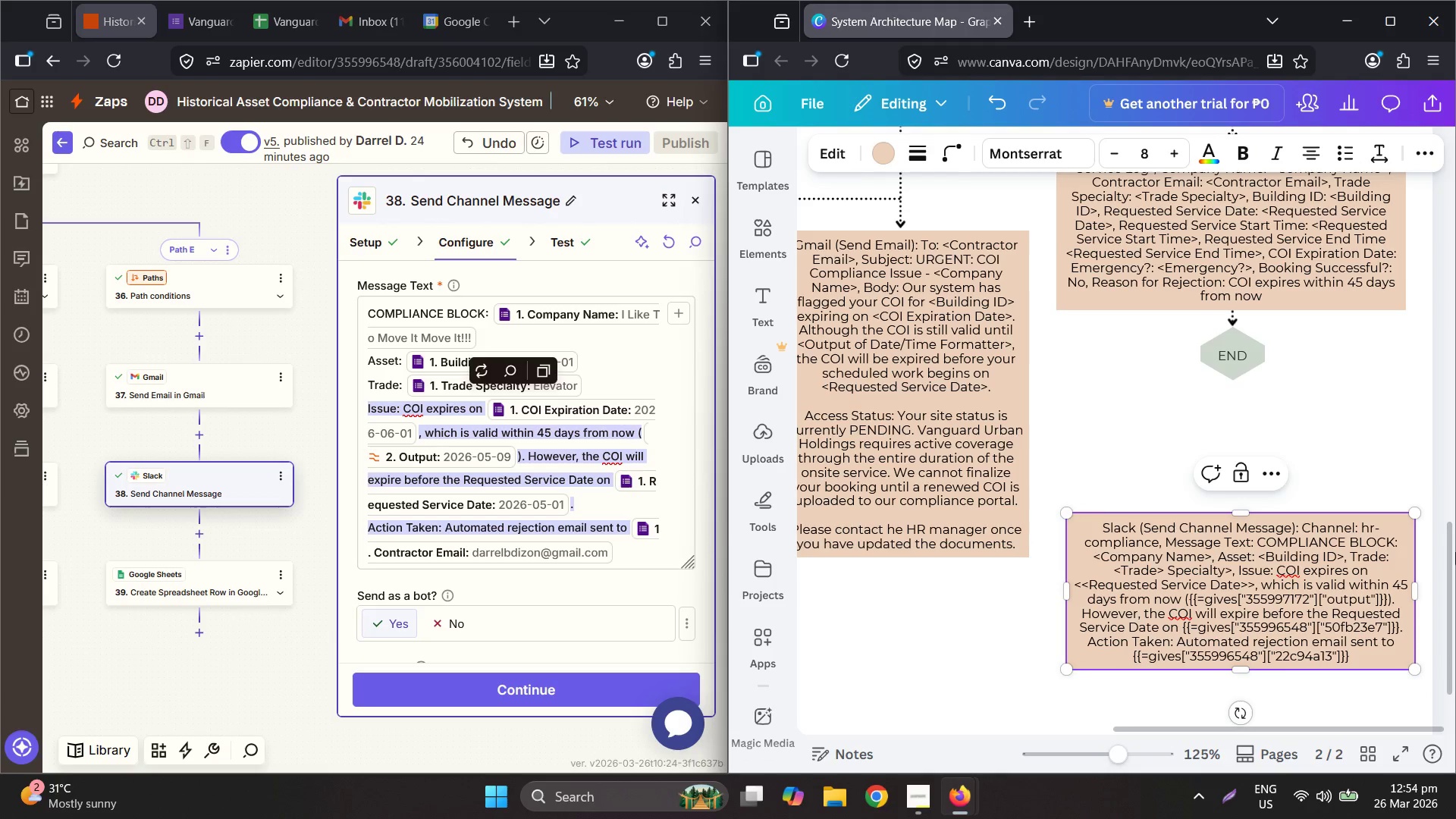 
key(Backspace)
 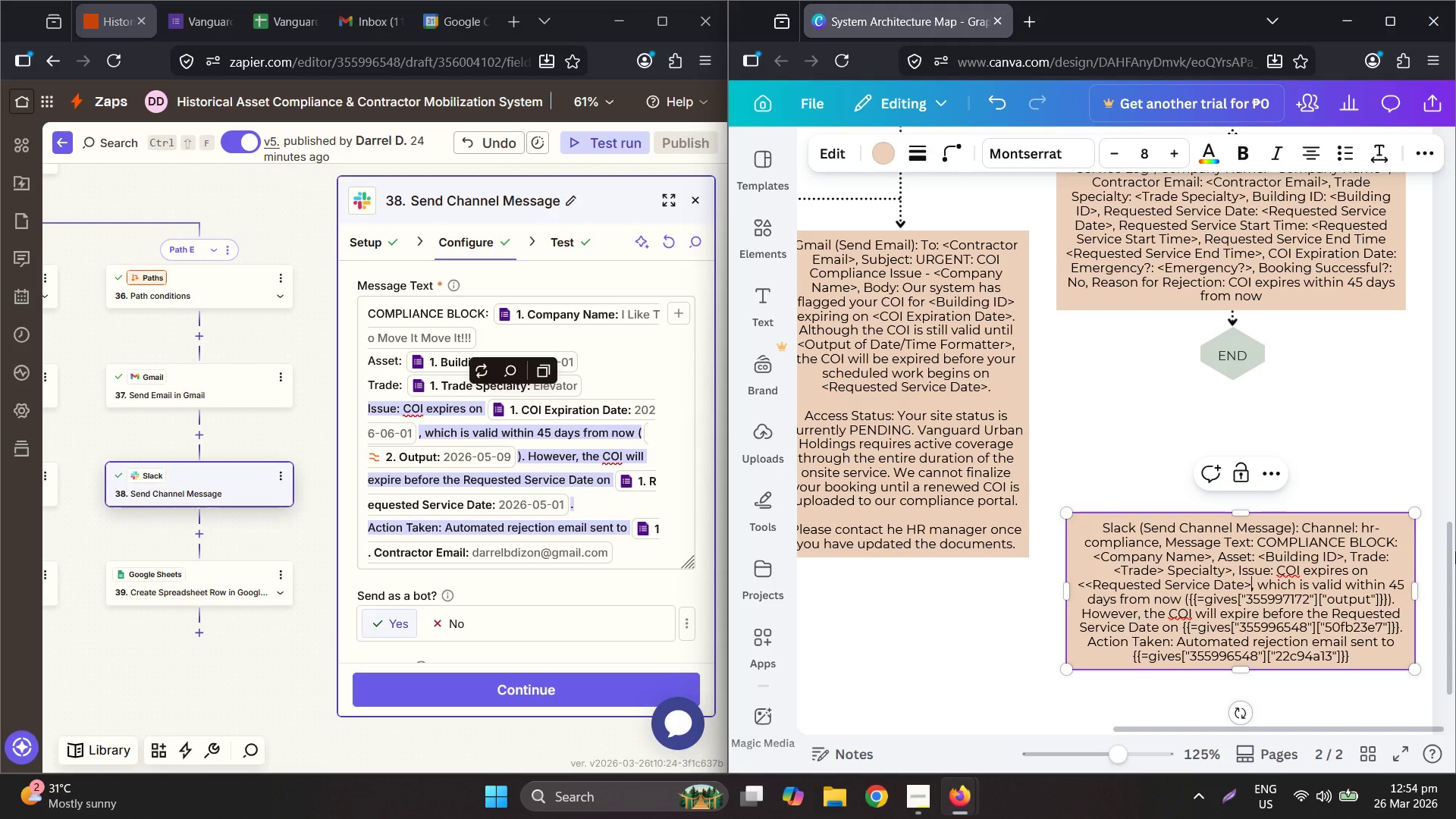 
wait(21.25)
 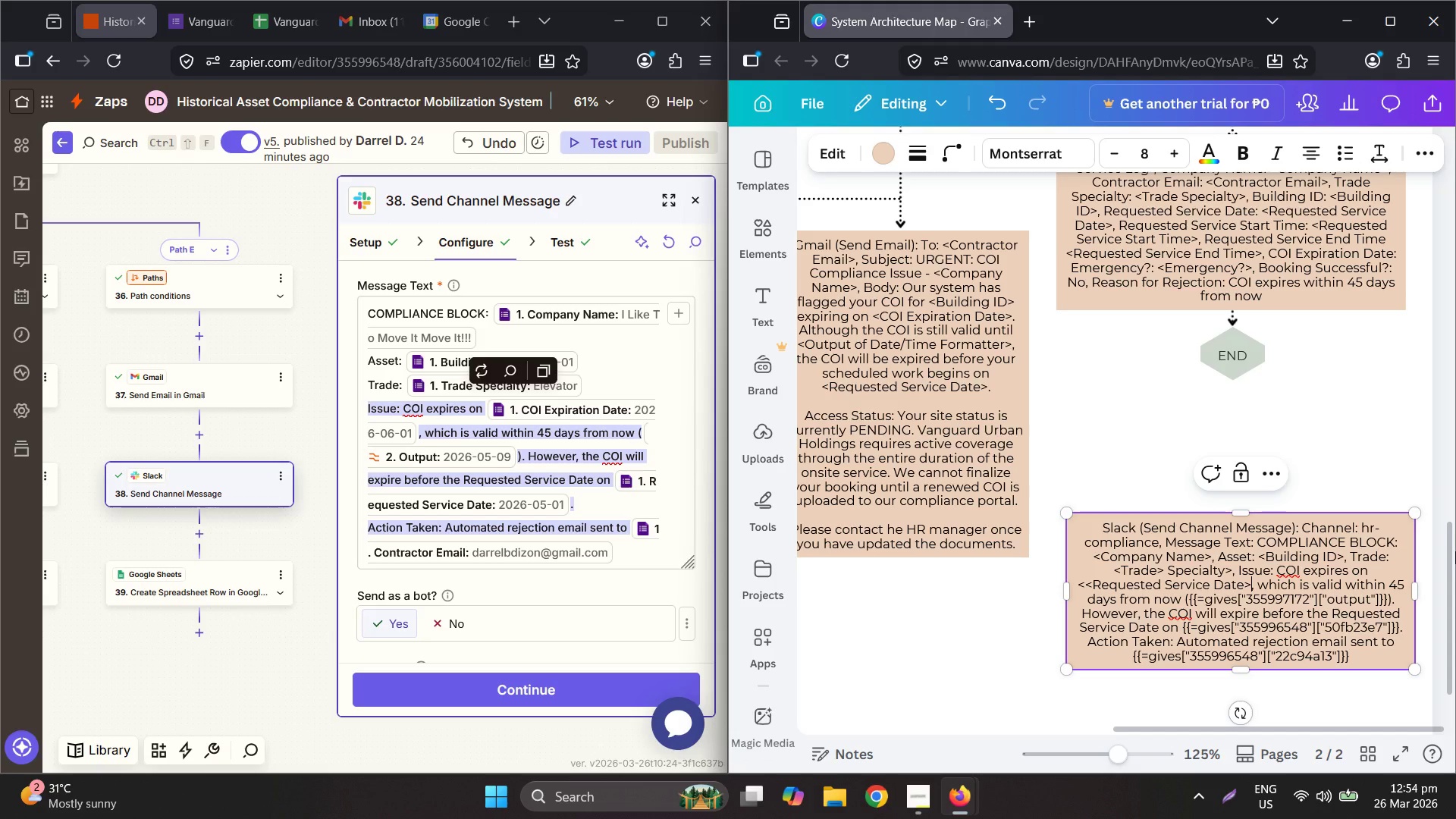 
hold_key(key=ControlLeft, duration=0.48)
scroll: coordinate [1291, 617], scroll_direction: up, amount: 2.0
 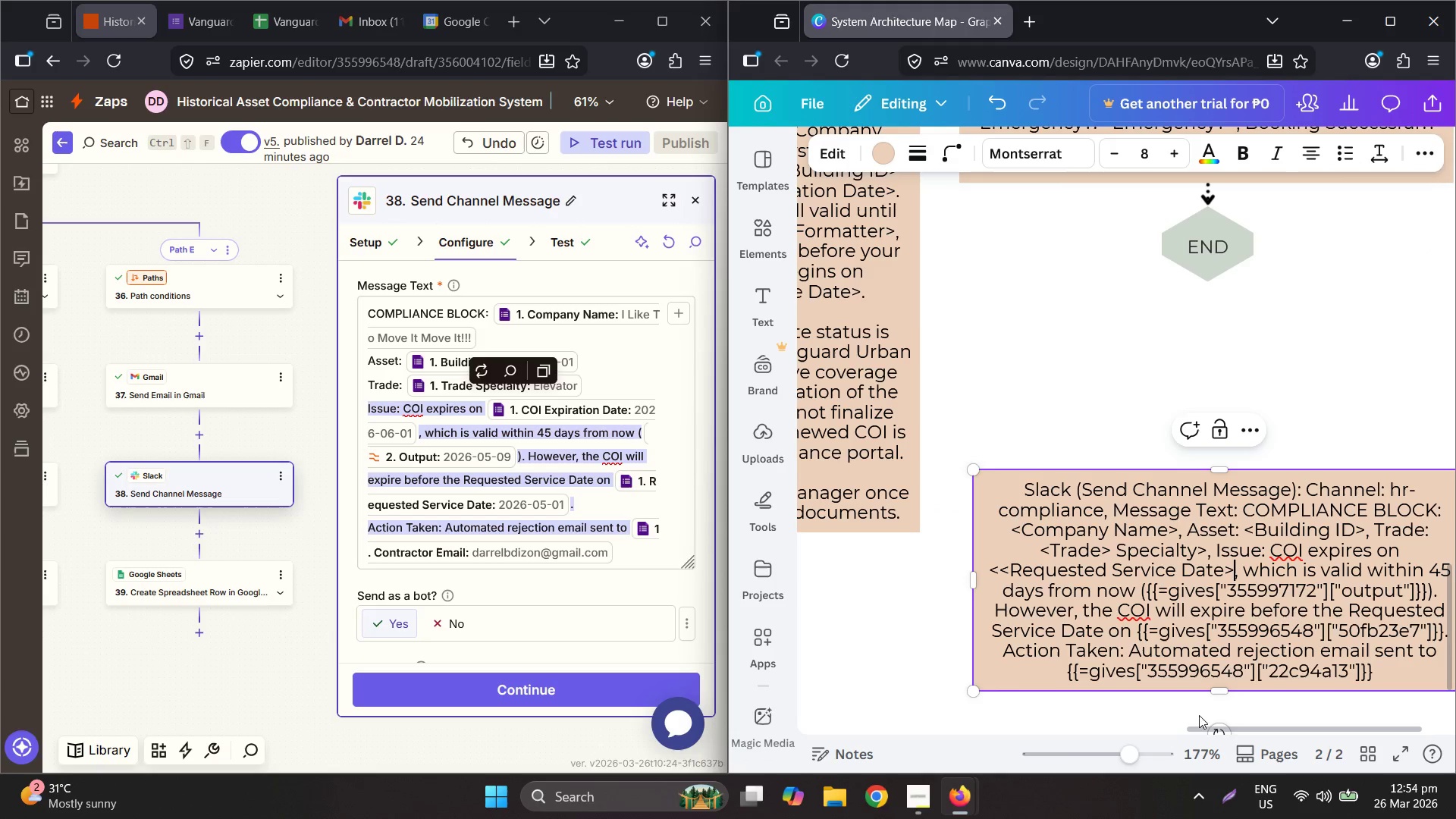 
left_click_drag(start_coordinate=[1209, 726], to_coordinate=[1263, 724])
 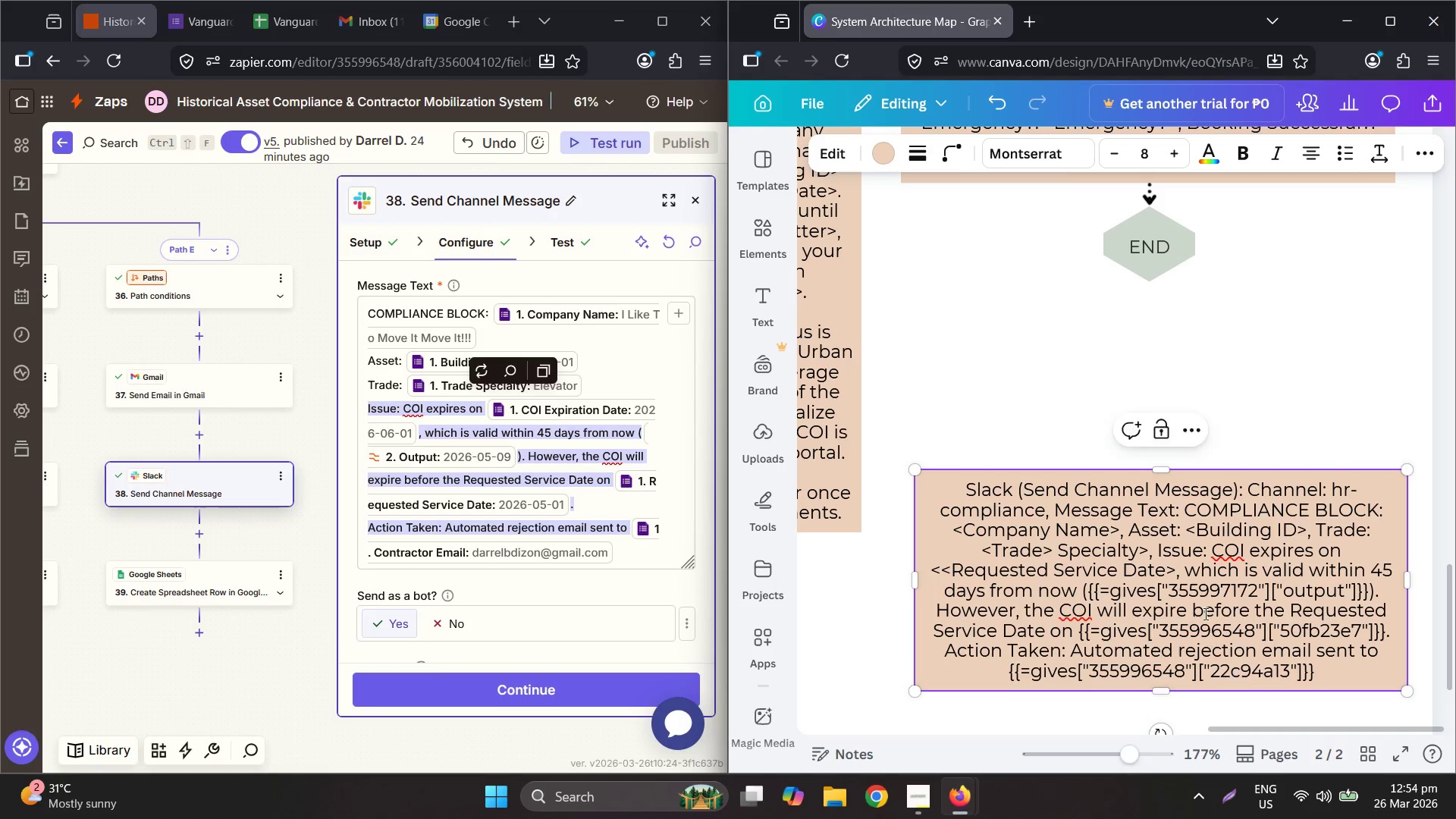 
scroll: coordinate [1204, 613], scroll_direction: down, amount: 1.0
 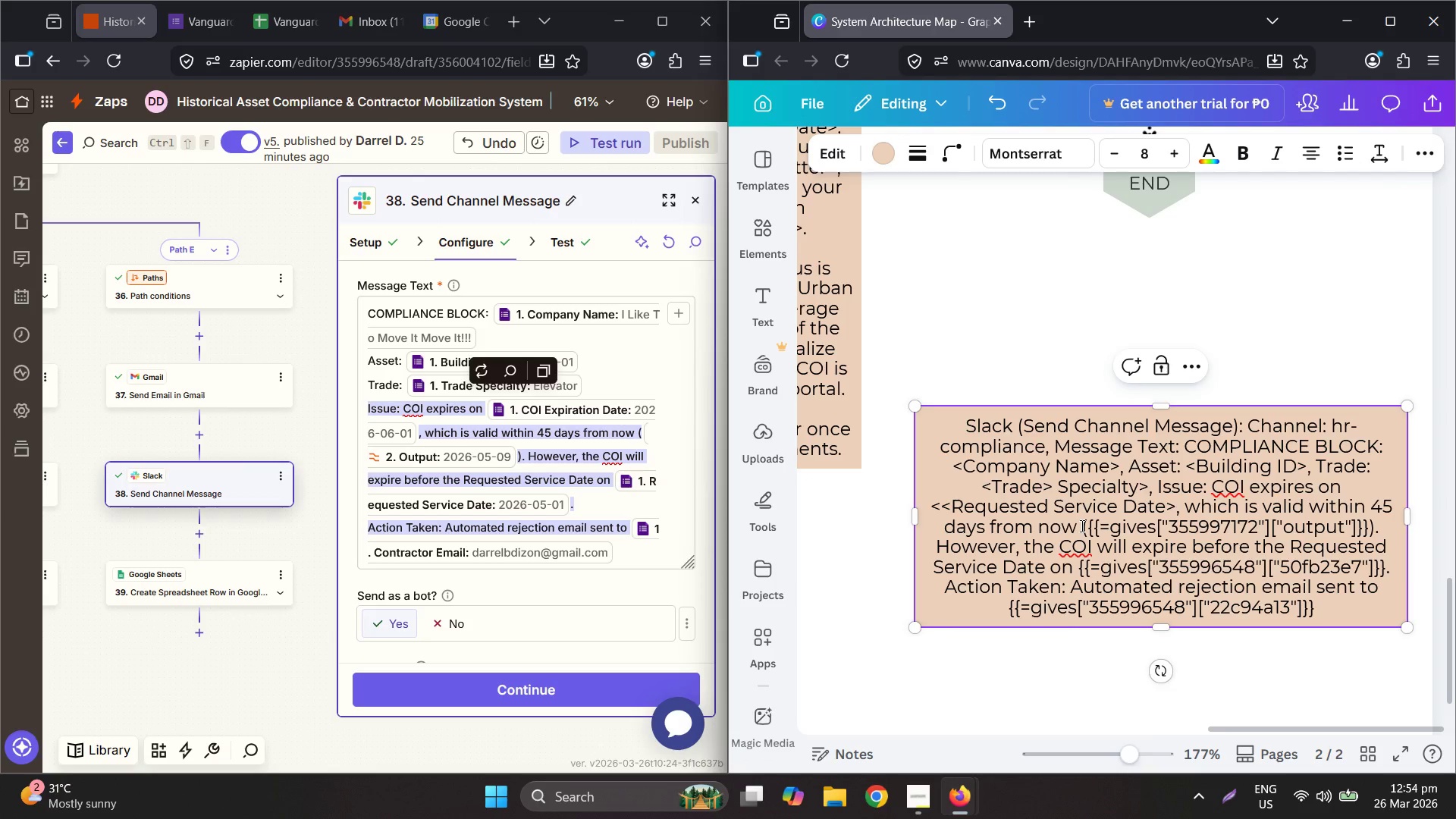 
left_click_drag(start_coordinate=[1082, 526], to_coordinate=[1374, 517])
 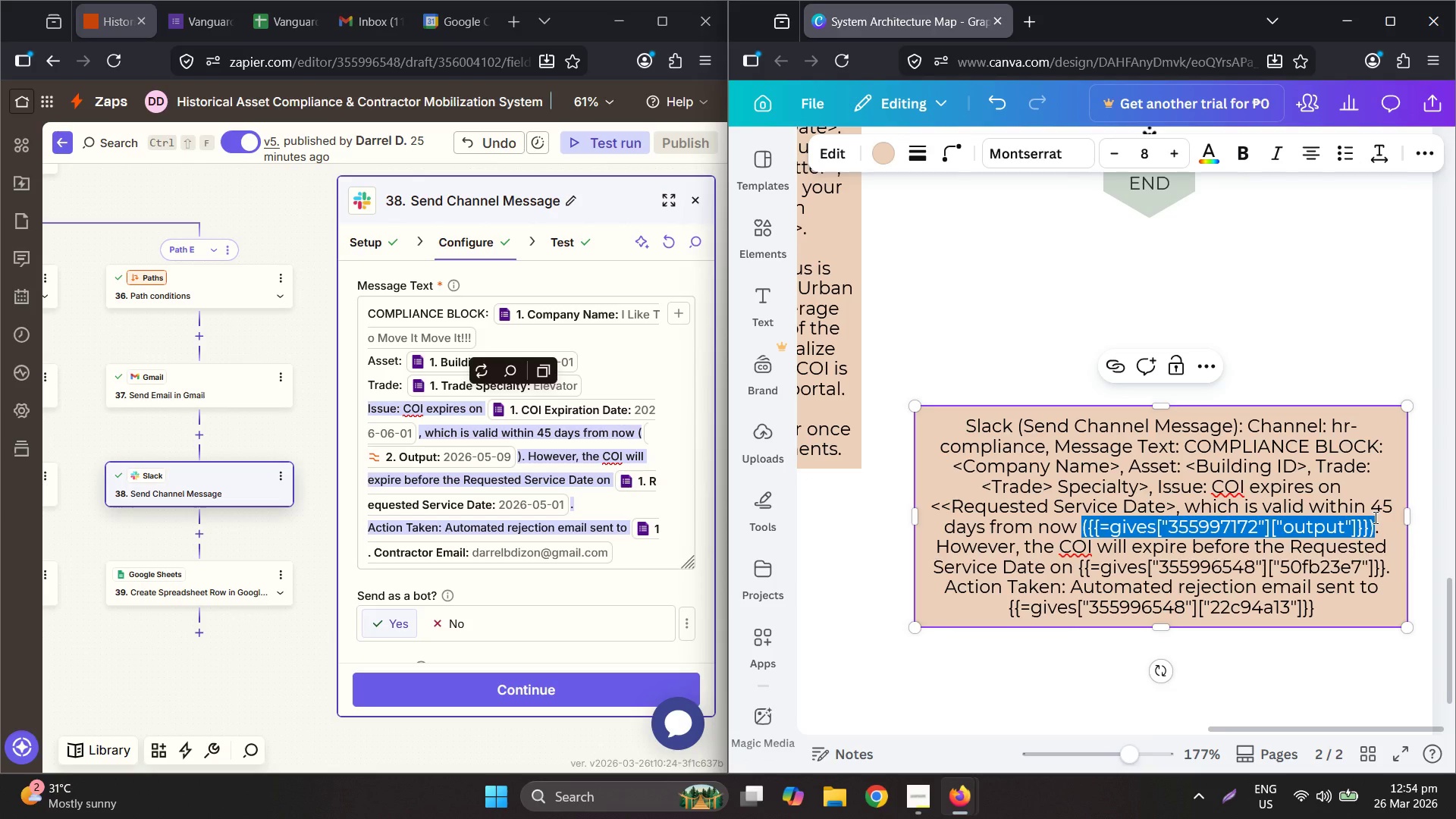 
key(Backspace)
 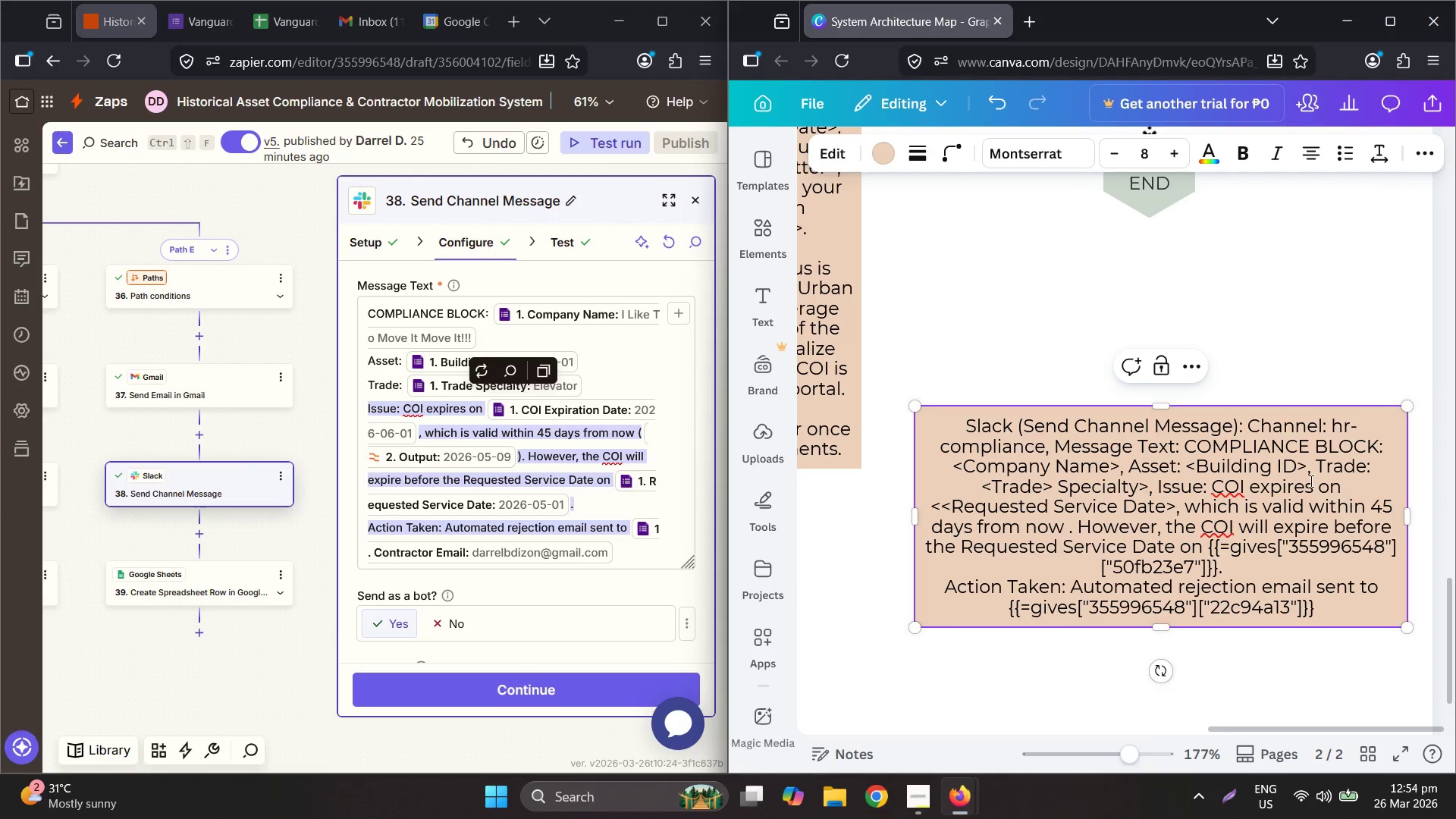 
key(Shift+9)
 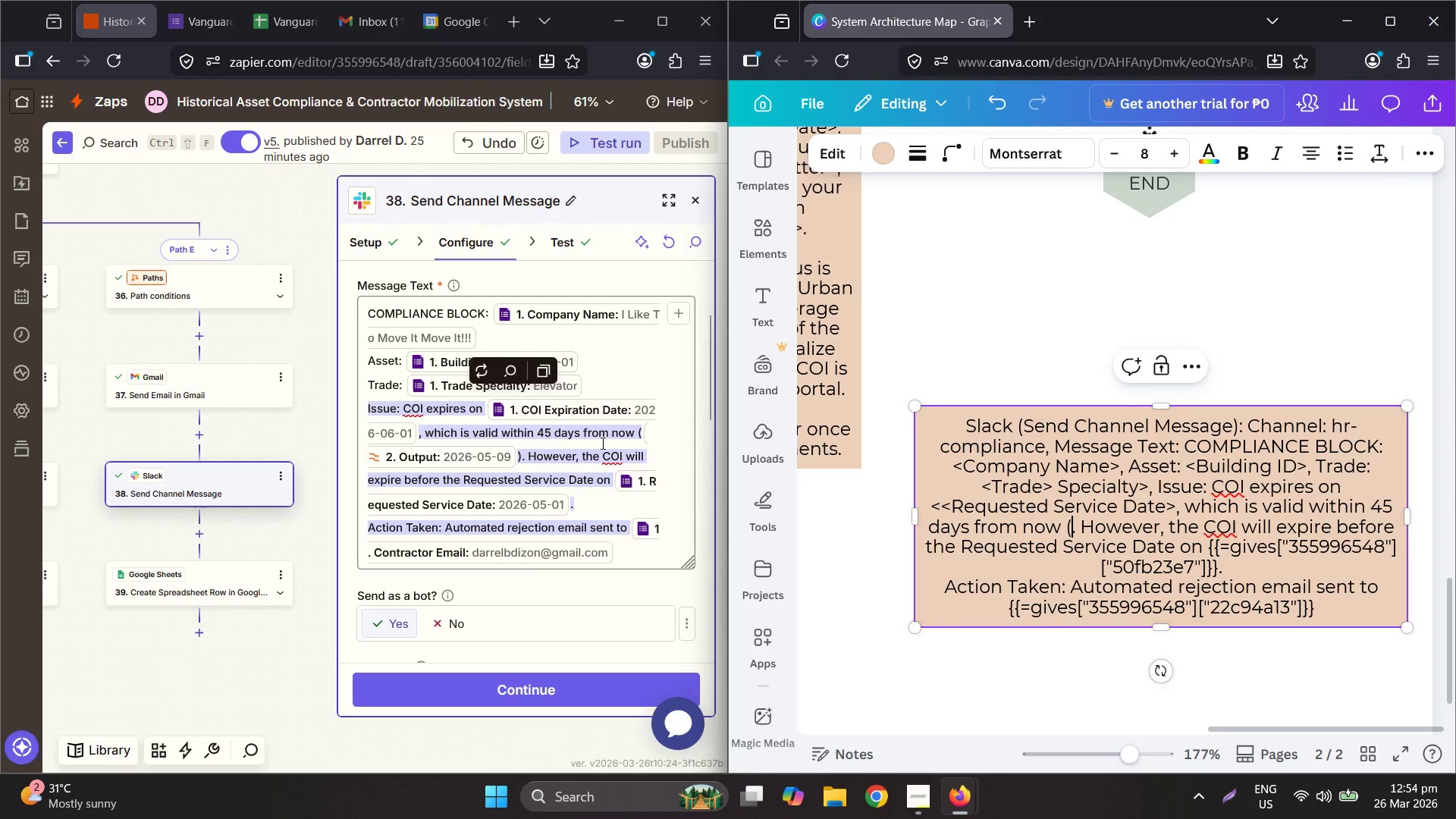 
scroll: coordinate [1067, 377], scroll_direction: up, amount: 8.0
 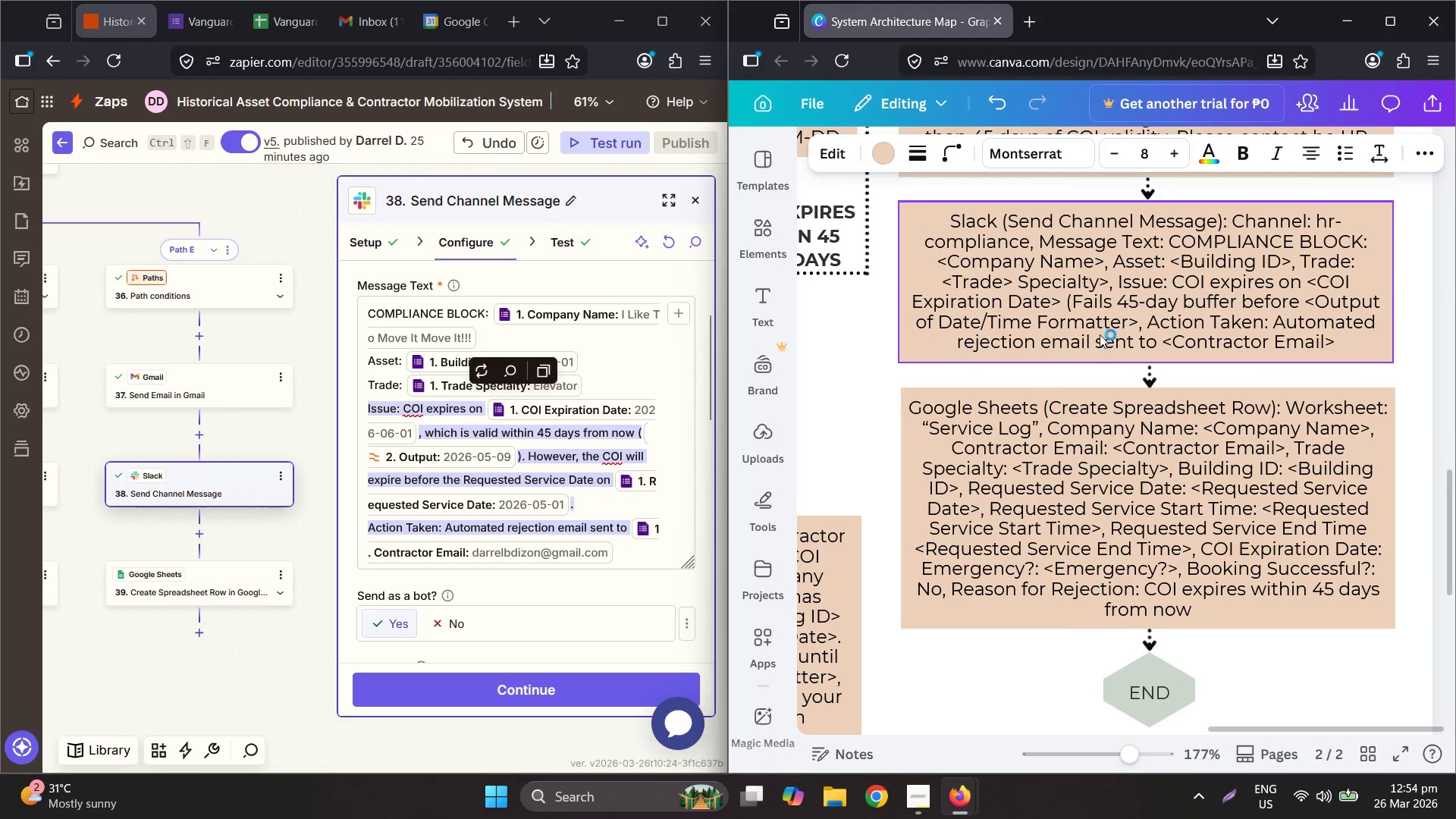 
double_click([1100, 333])
 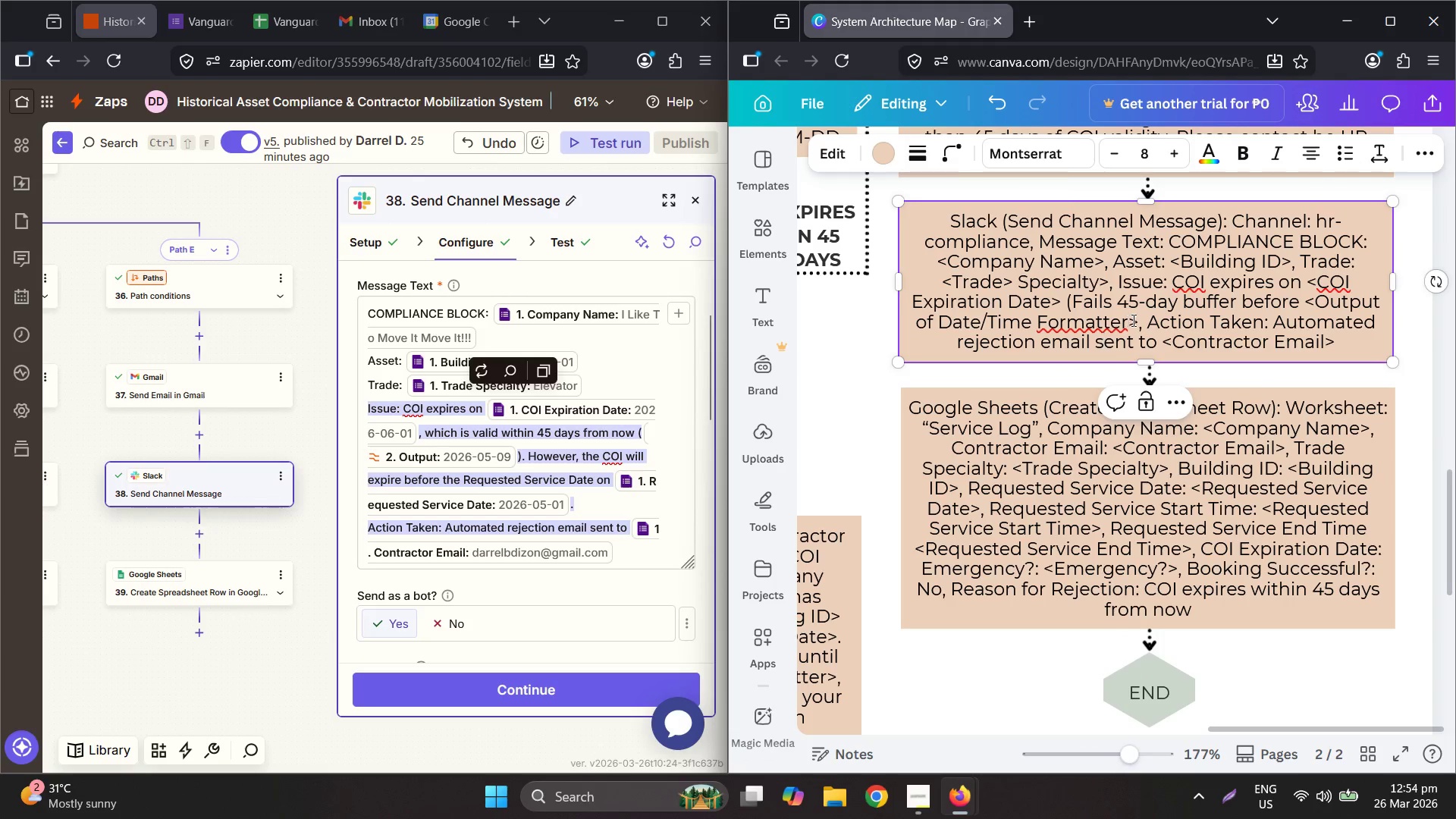 
left_click_drag(start_coordinate=[1139, 319], to_coordinate=[1307, 302])
 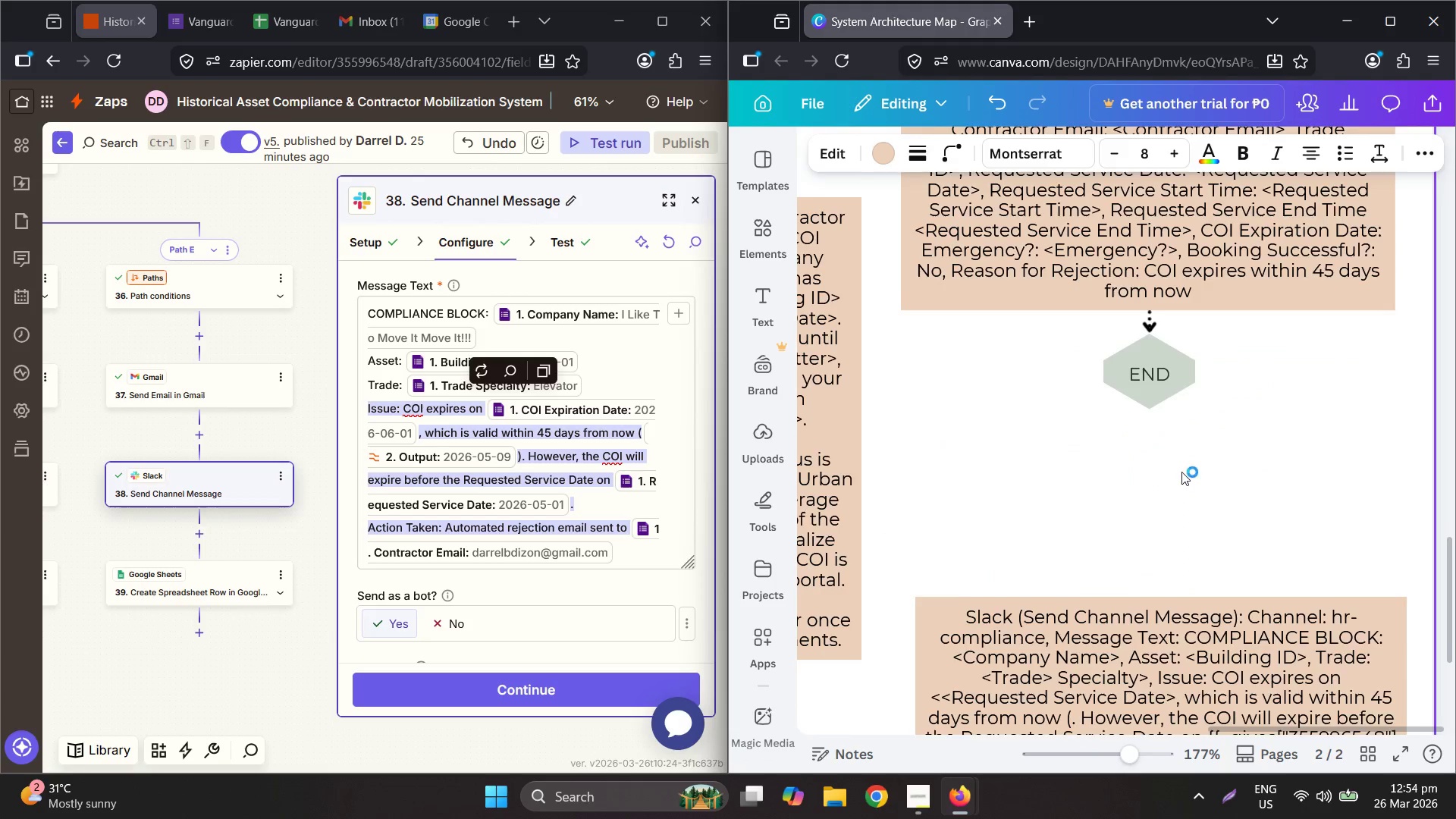 
key(Control+ControlLeft)
 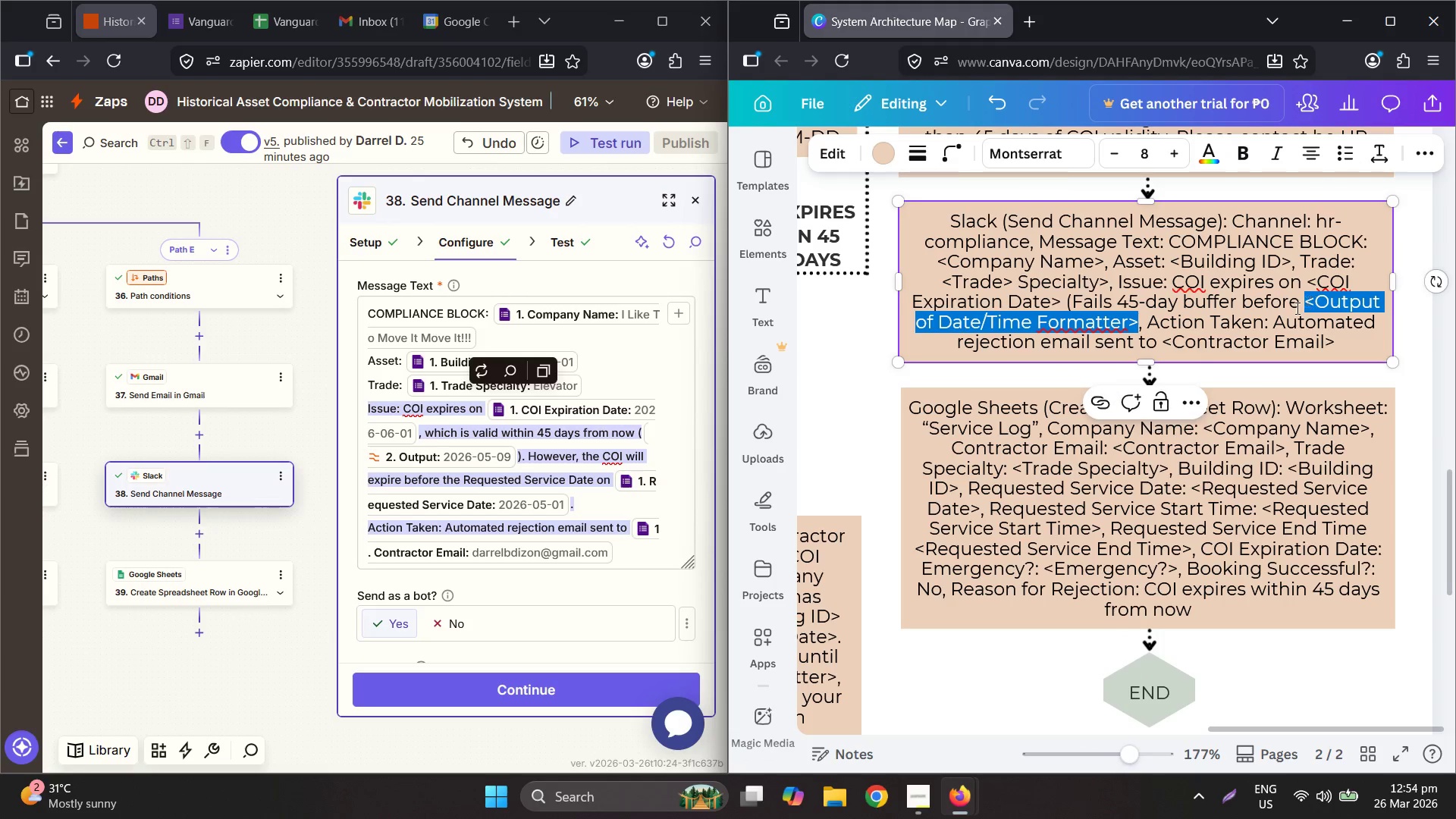 
key(Control+C)
 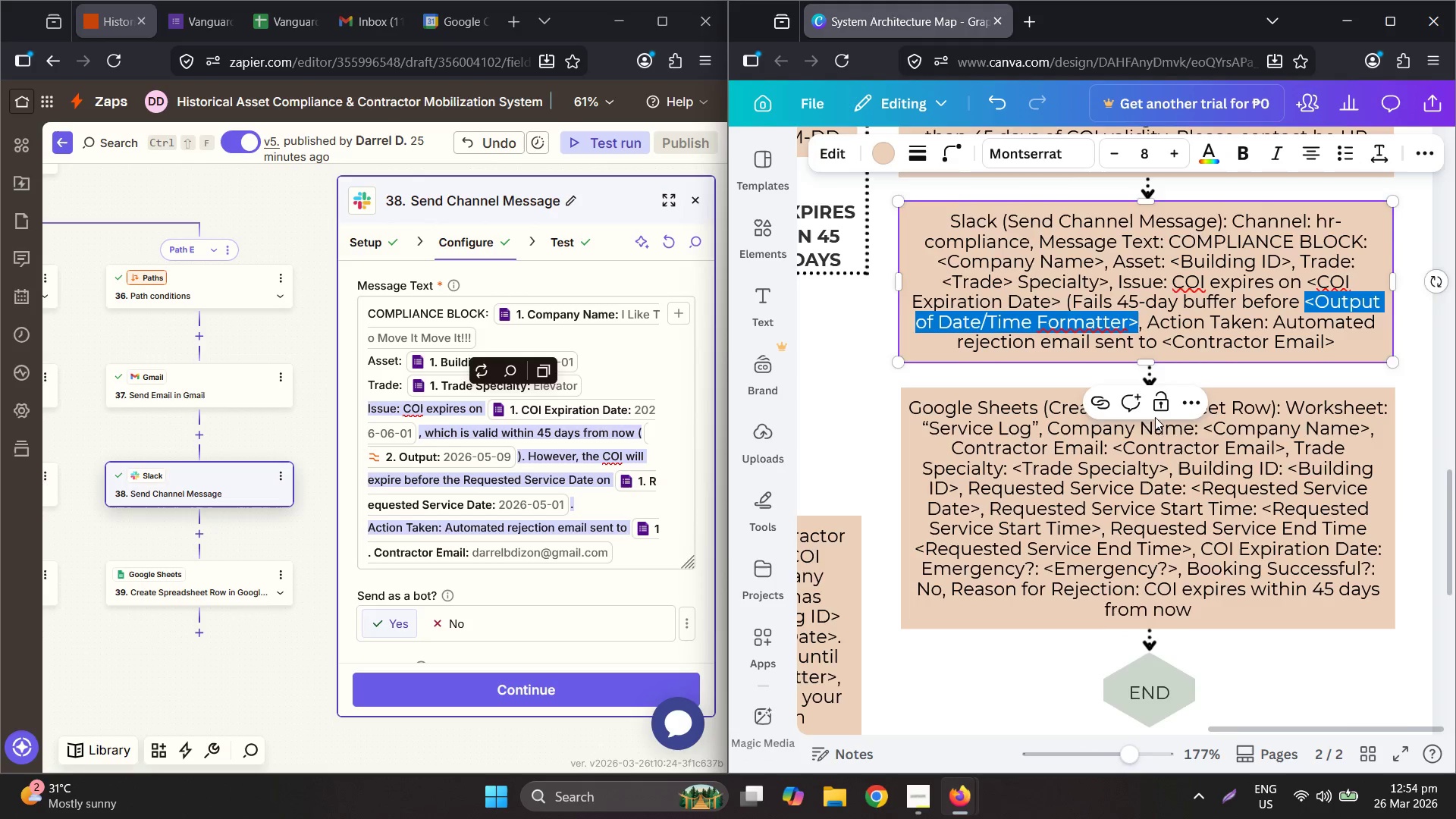 
scroll: coordinate [1182, 475], scroll_direction: down, amount: 9.0
 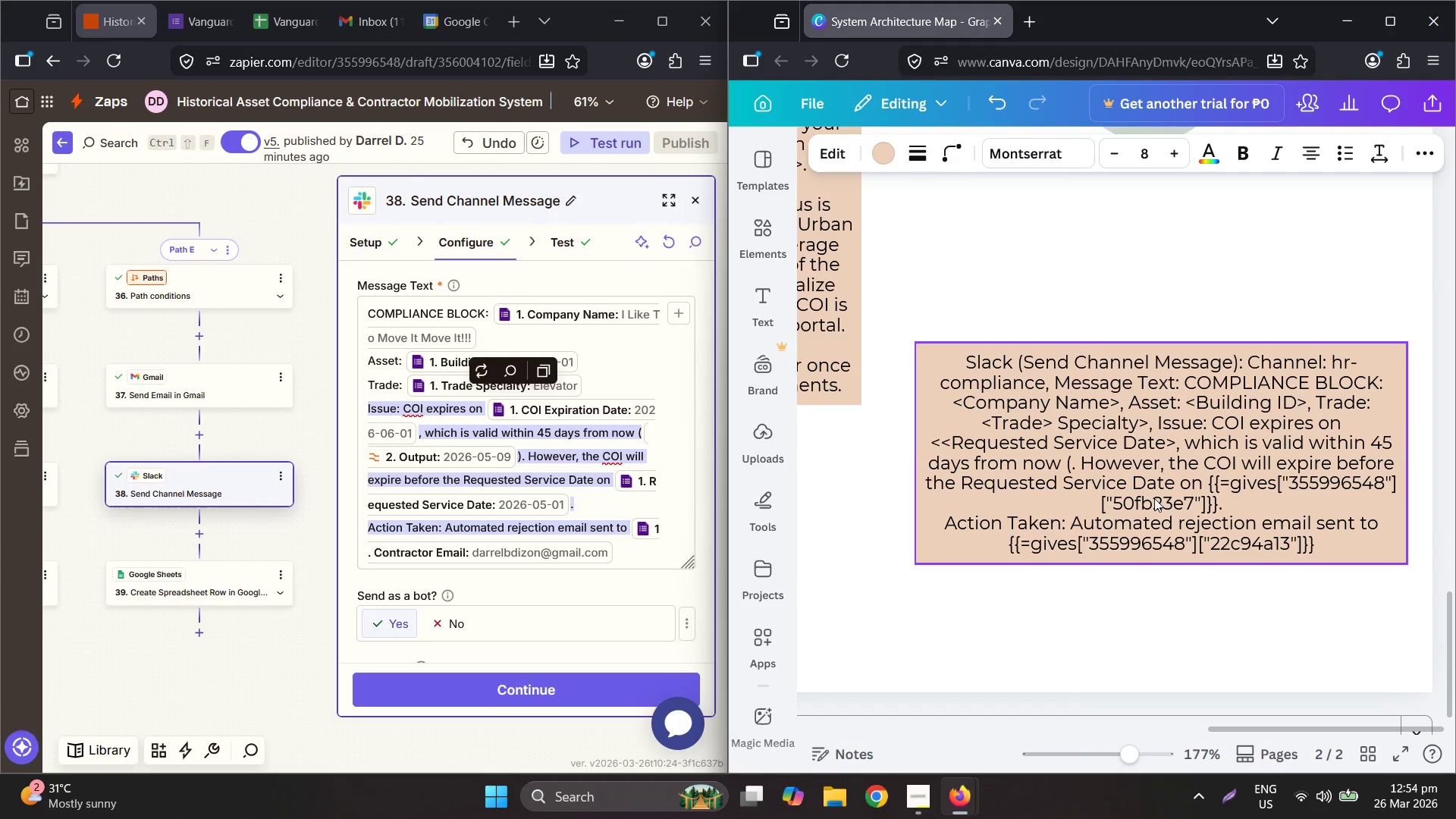 
double_click([1154, 498])
 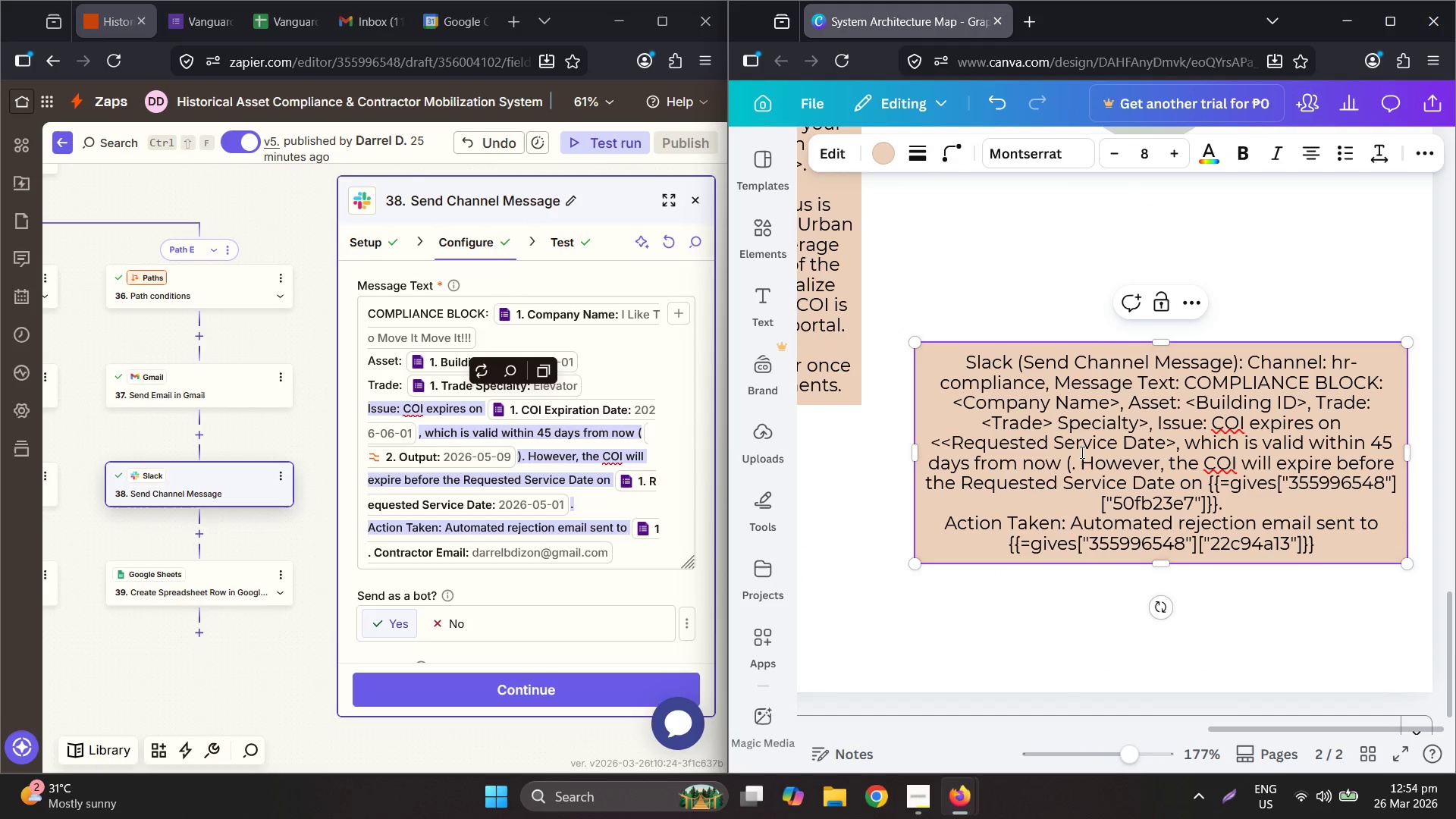 
key(Control+V)
 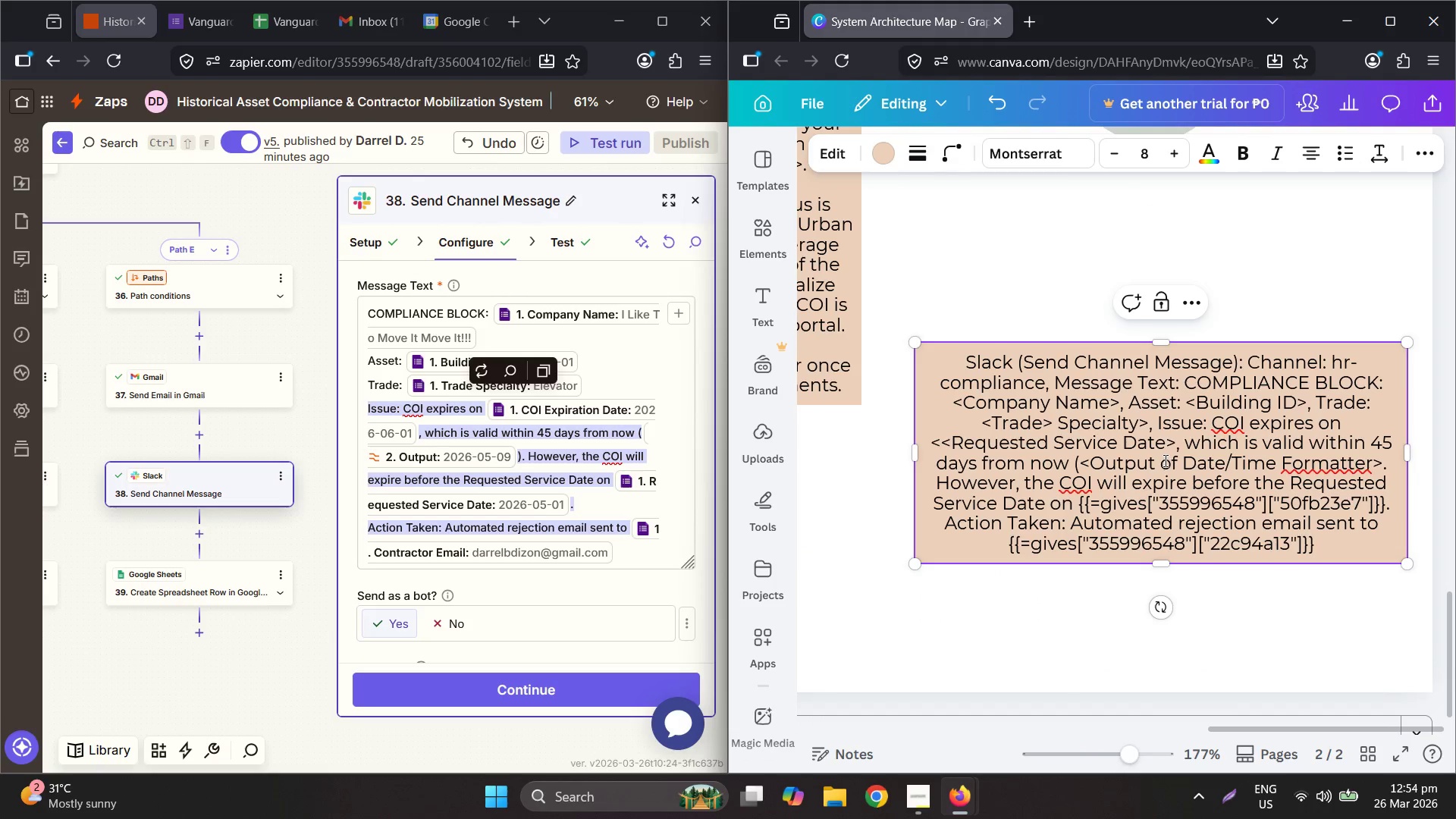 
key(Shift+0)
 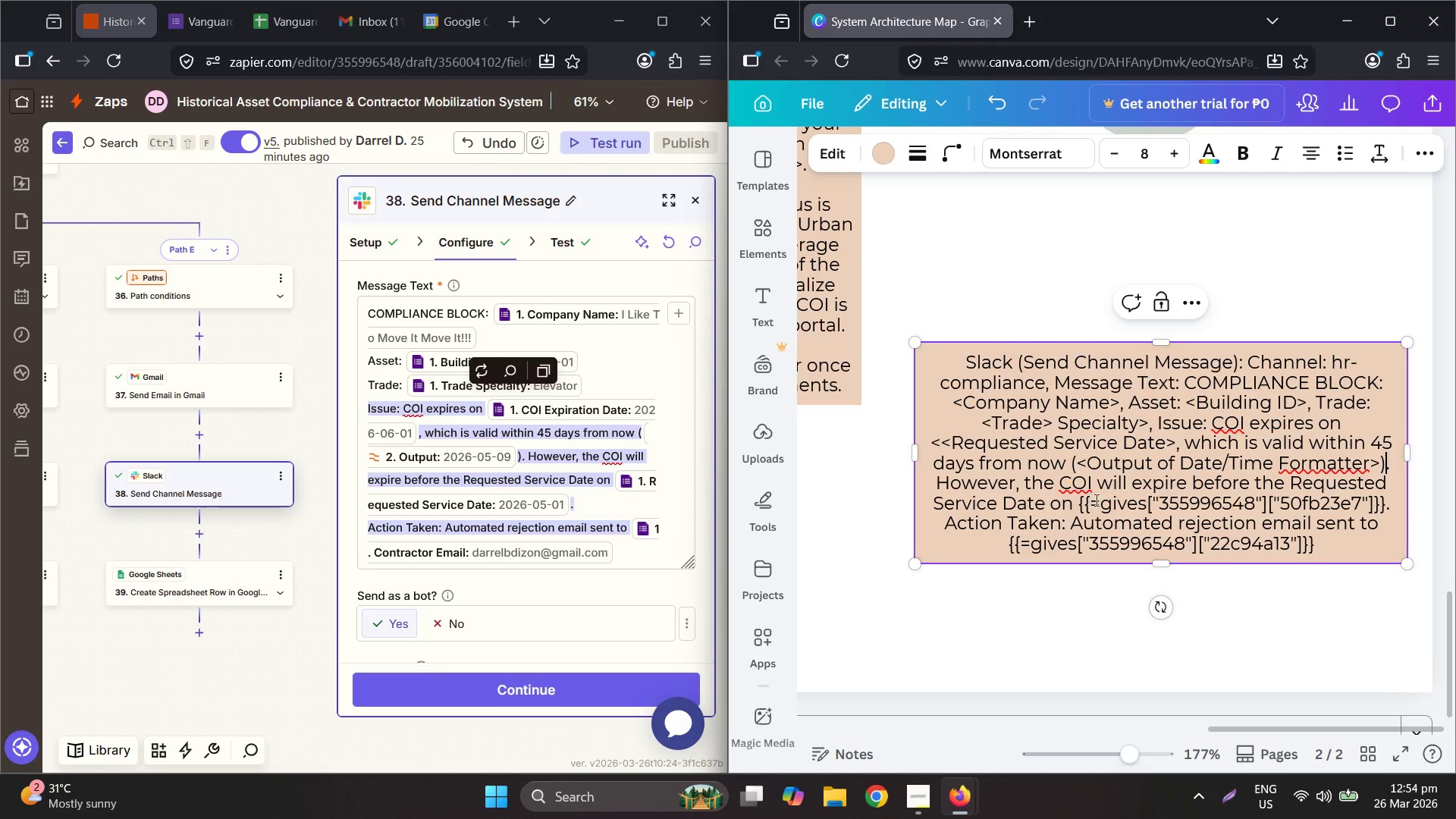 
left_click_drag(start_coordinate=[1083, 506], to_coordinate=[1385, 507])
 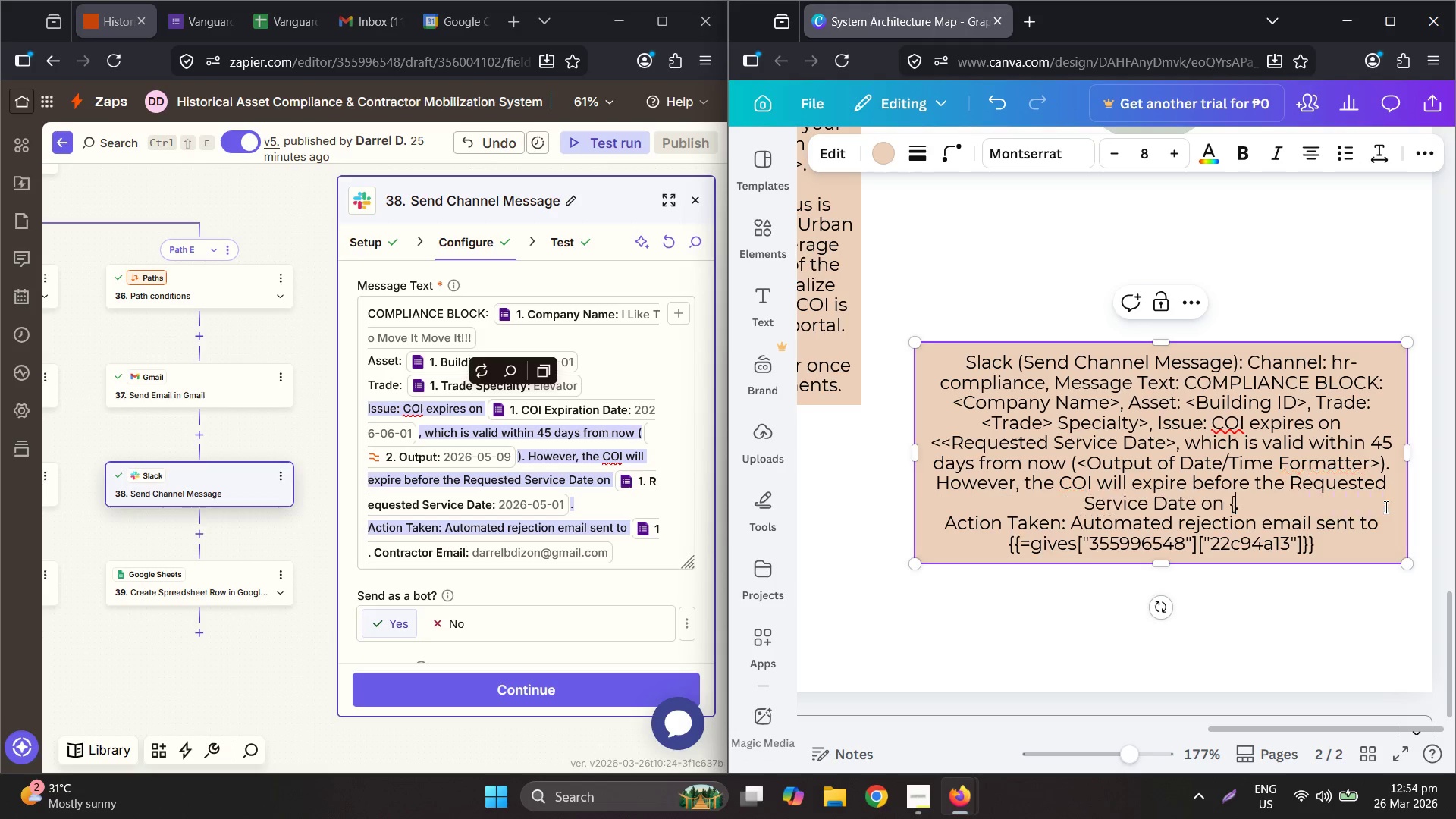 
key(Backspace)
 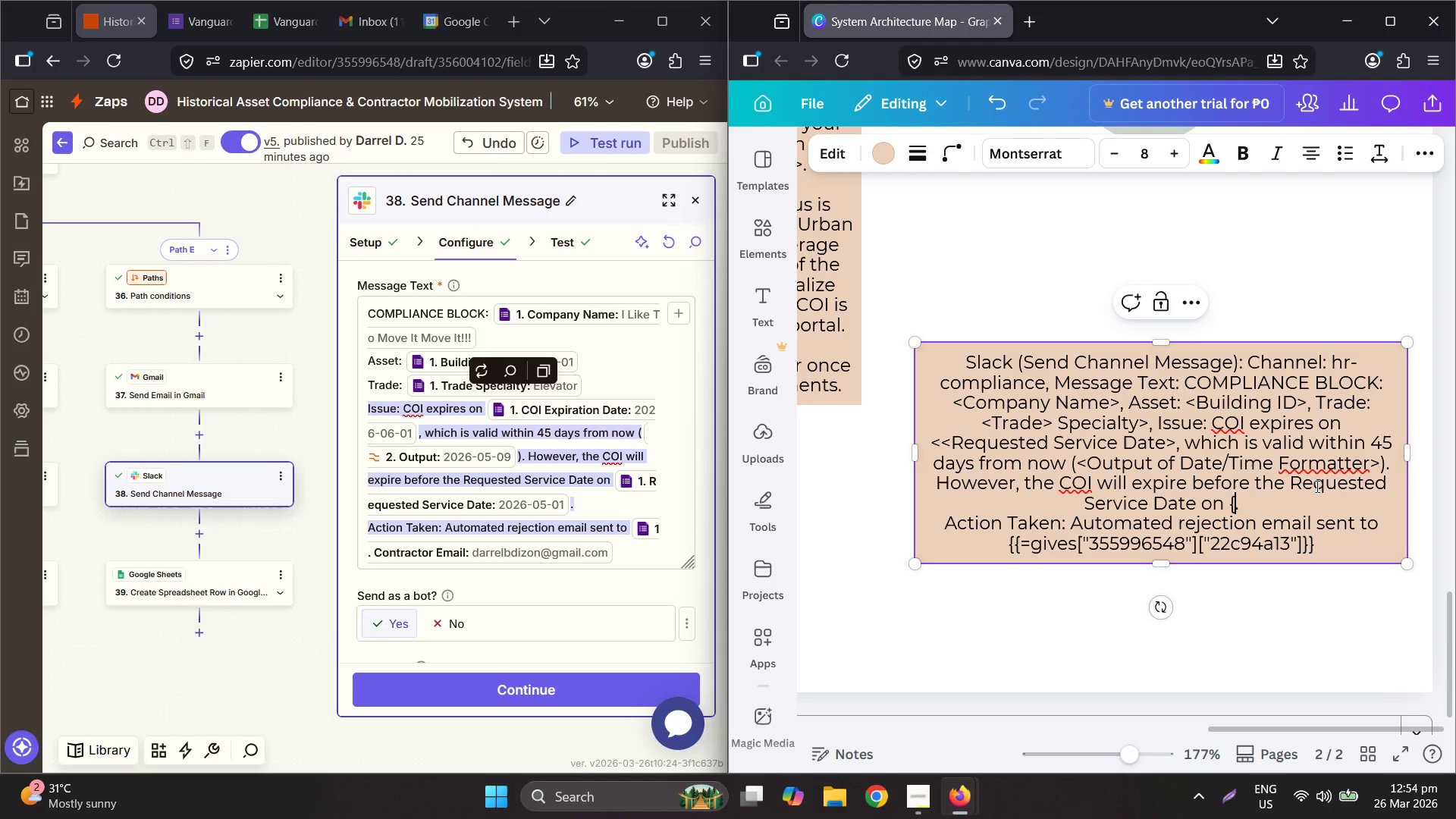 
key(Backspace)
 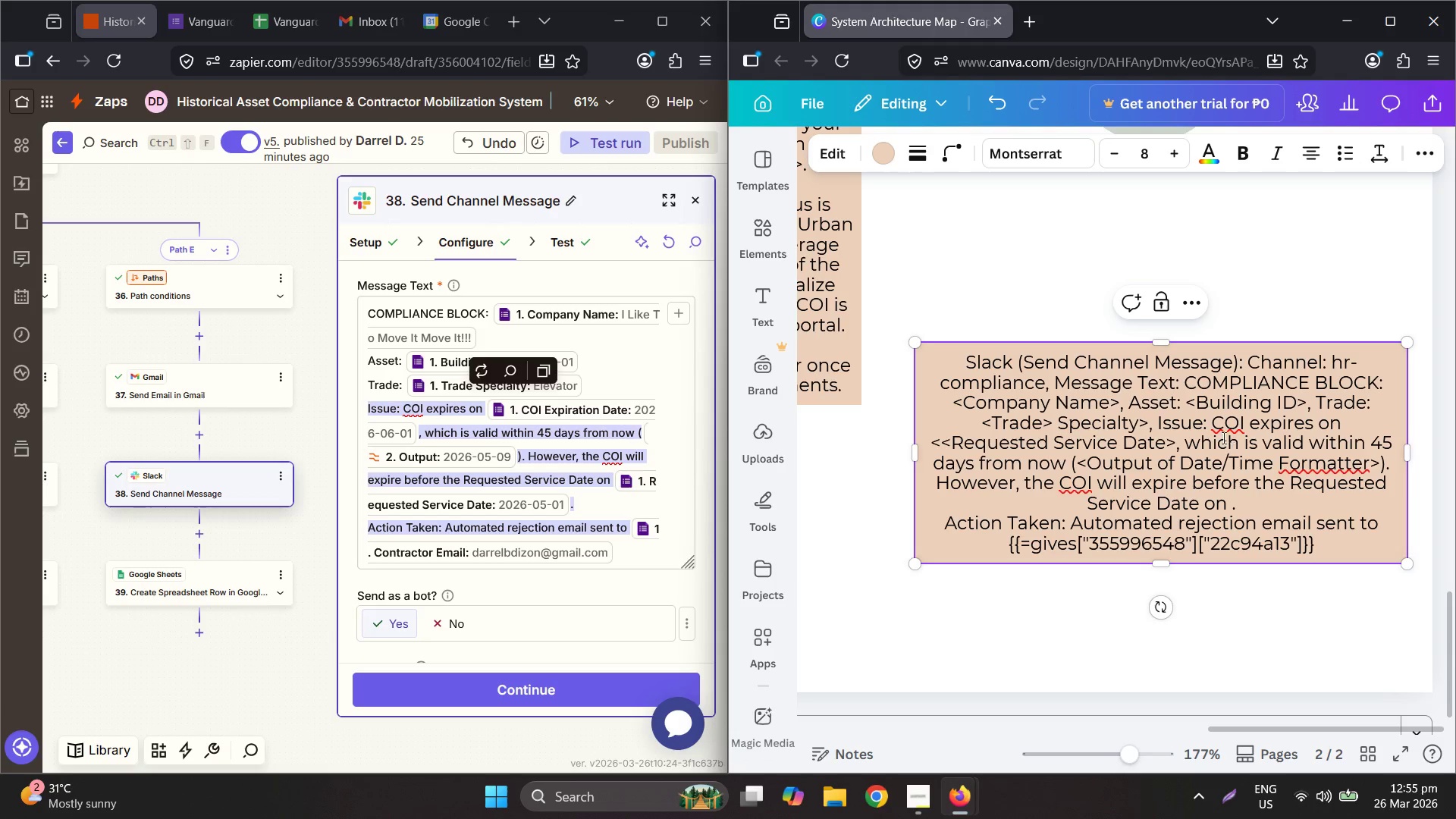 
left_click_drag(start_coordinate=[1178, 438], to_coordinate=[1146, 440])
 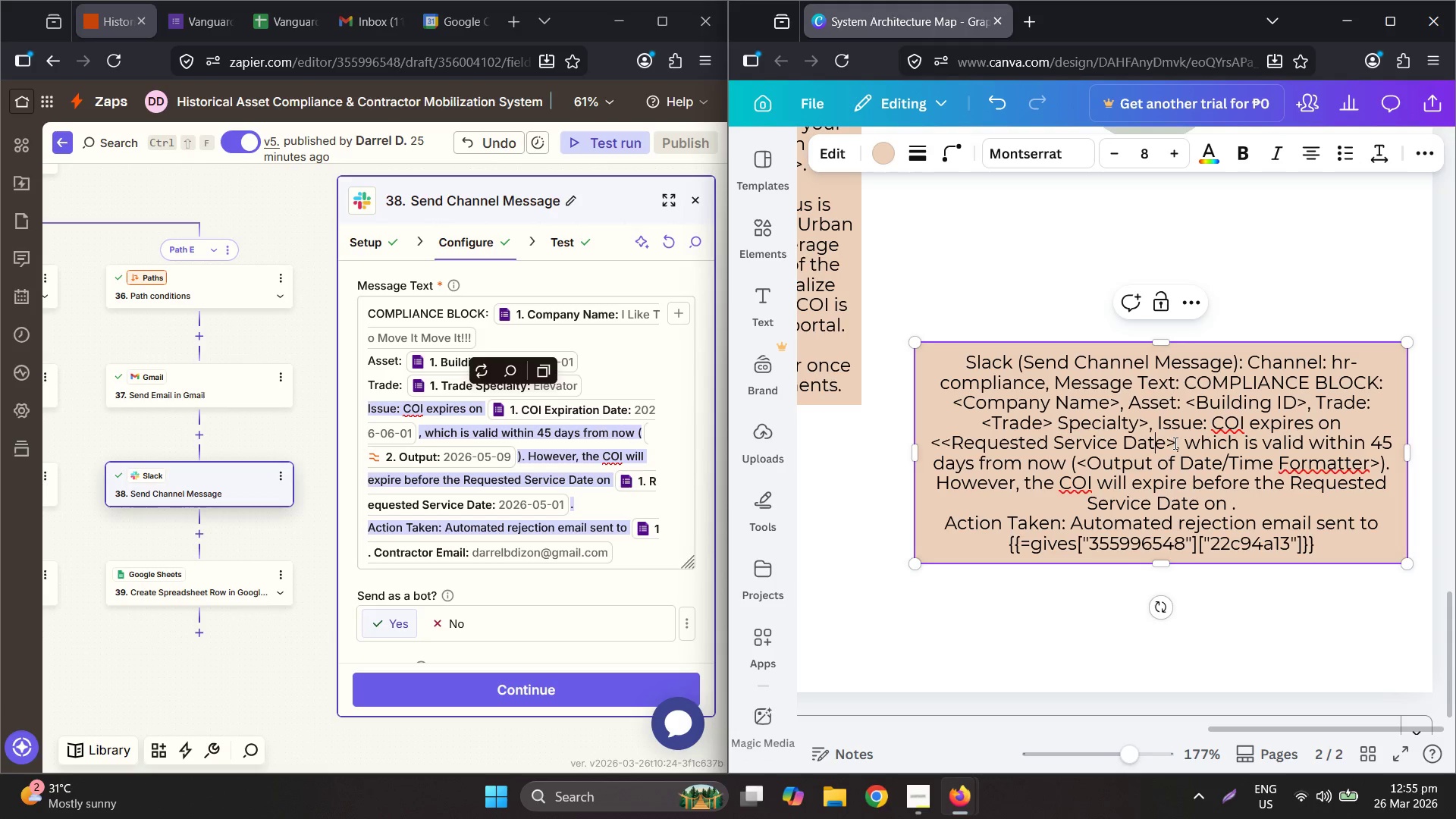 
left_click_drag(start_coordinate=[1175, 442], to_coordinate=[940, 440])
 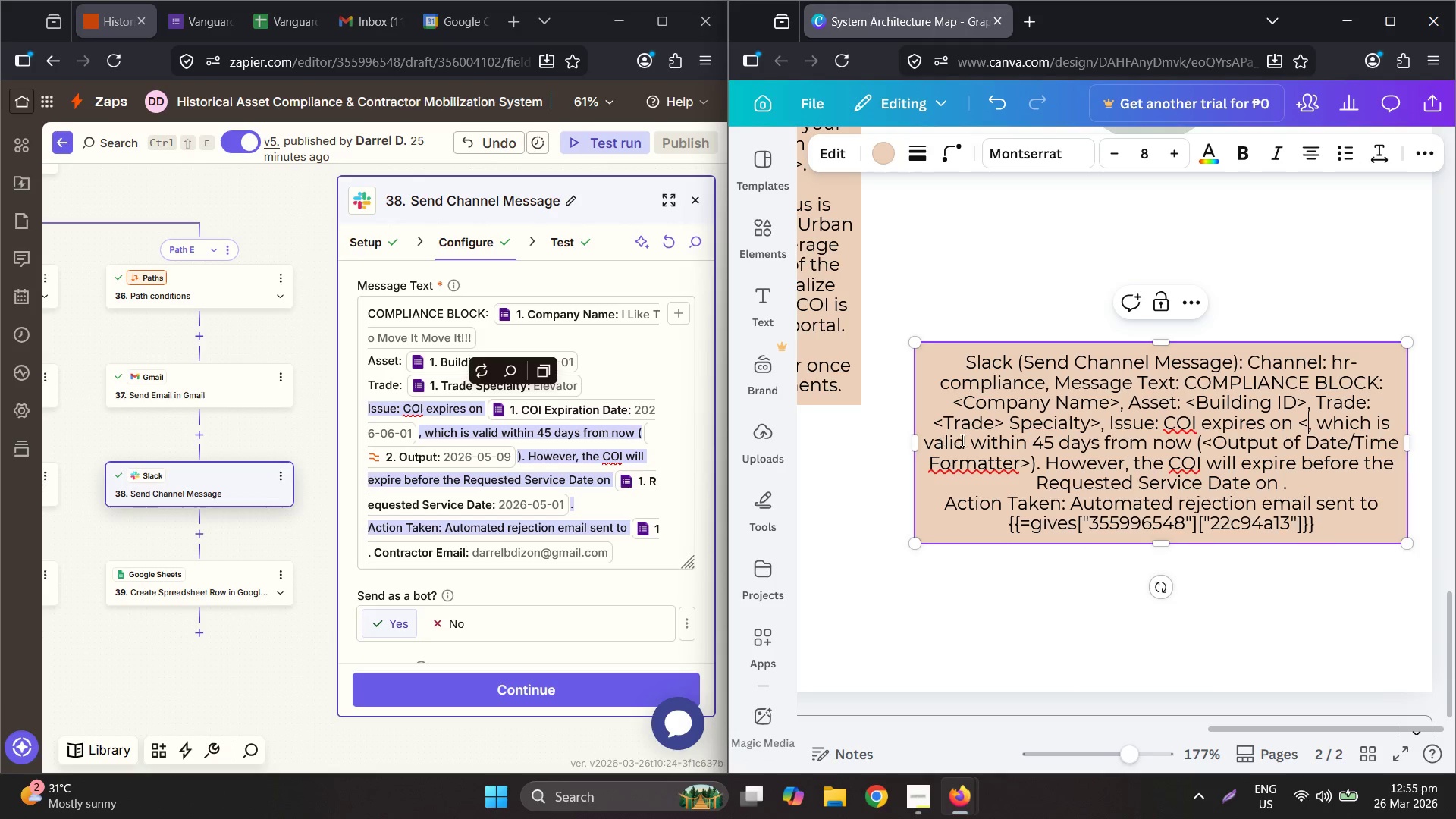 
key(Control+X)
 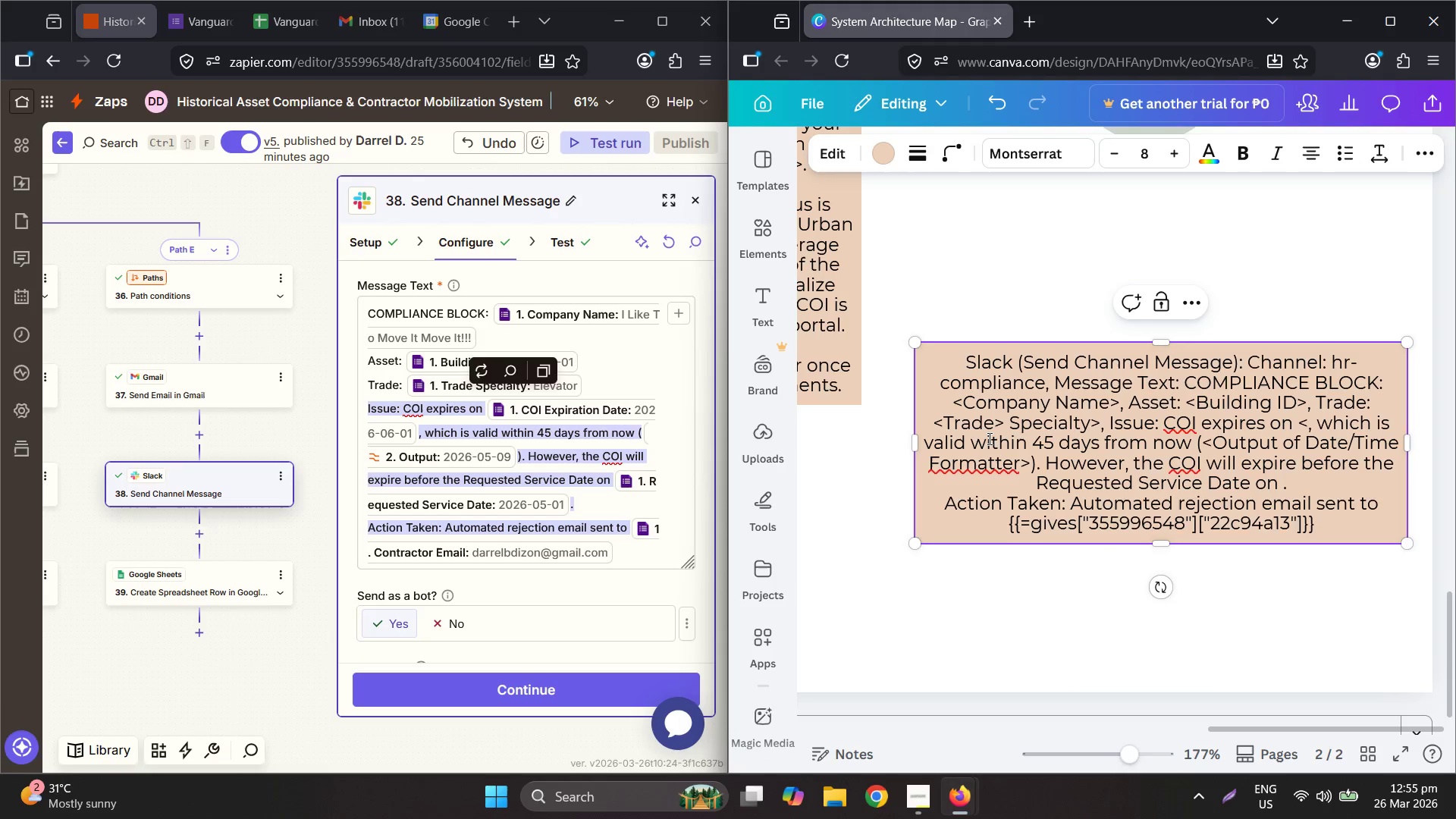 
key(Backspace)
 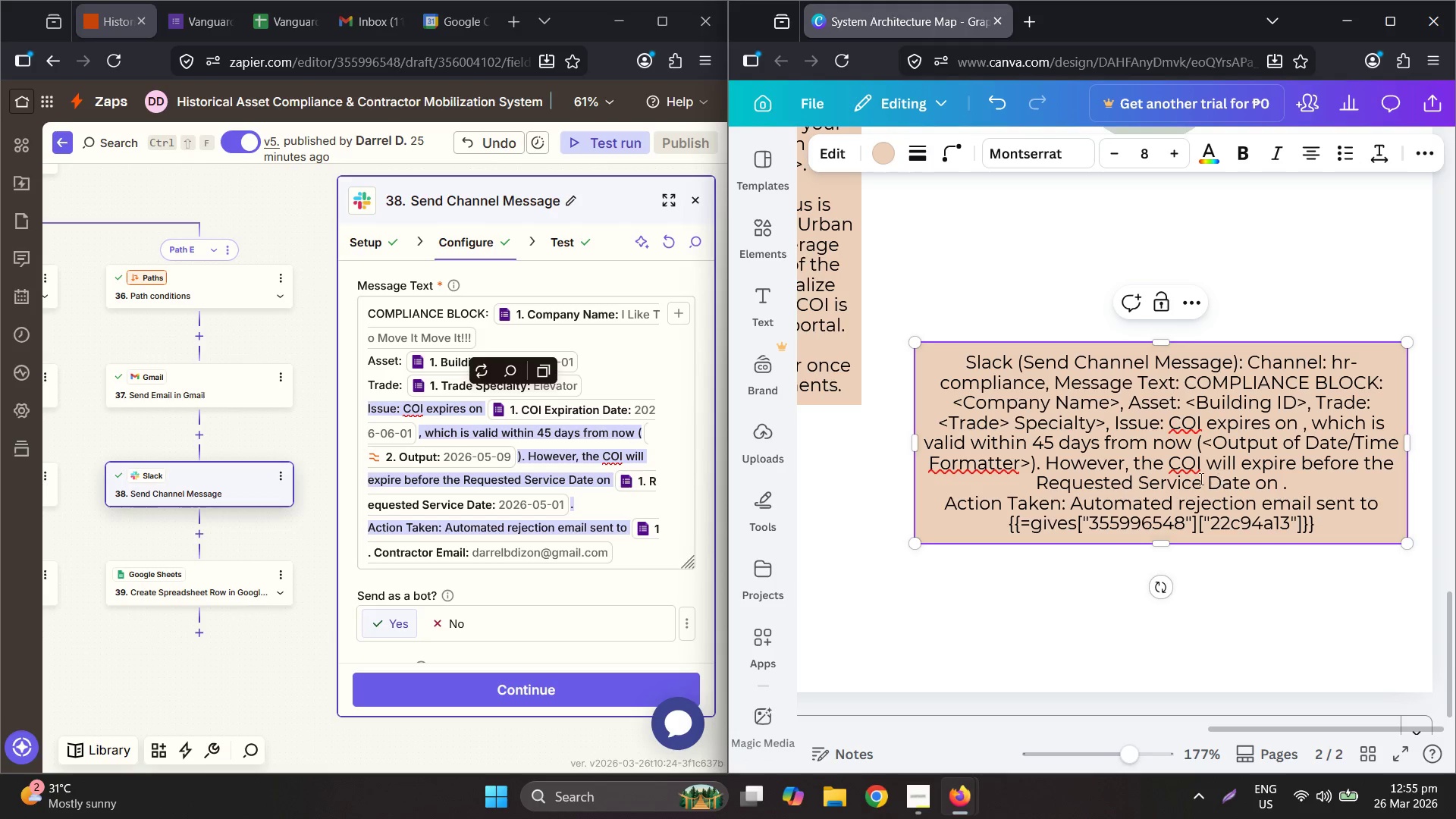 
left_click([1282, 475])
 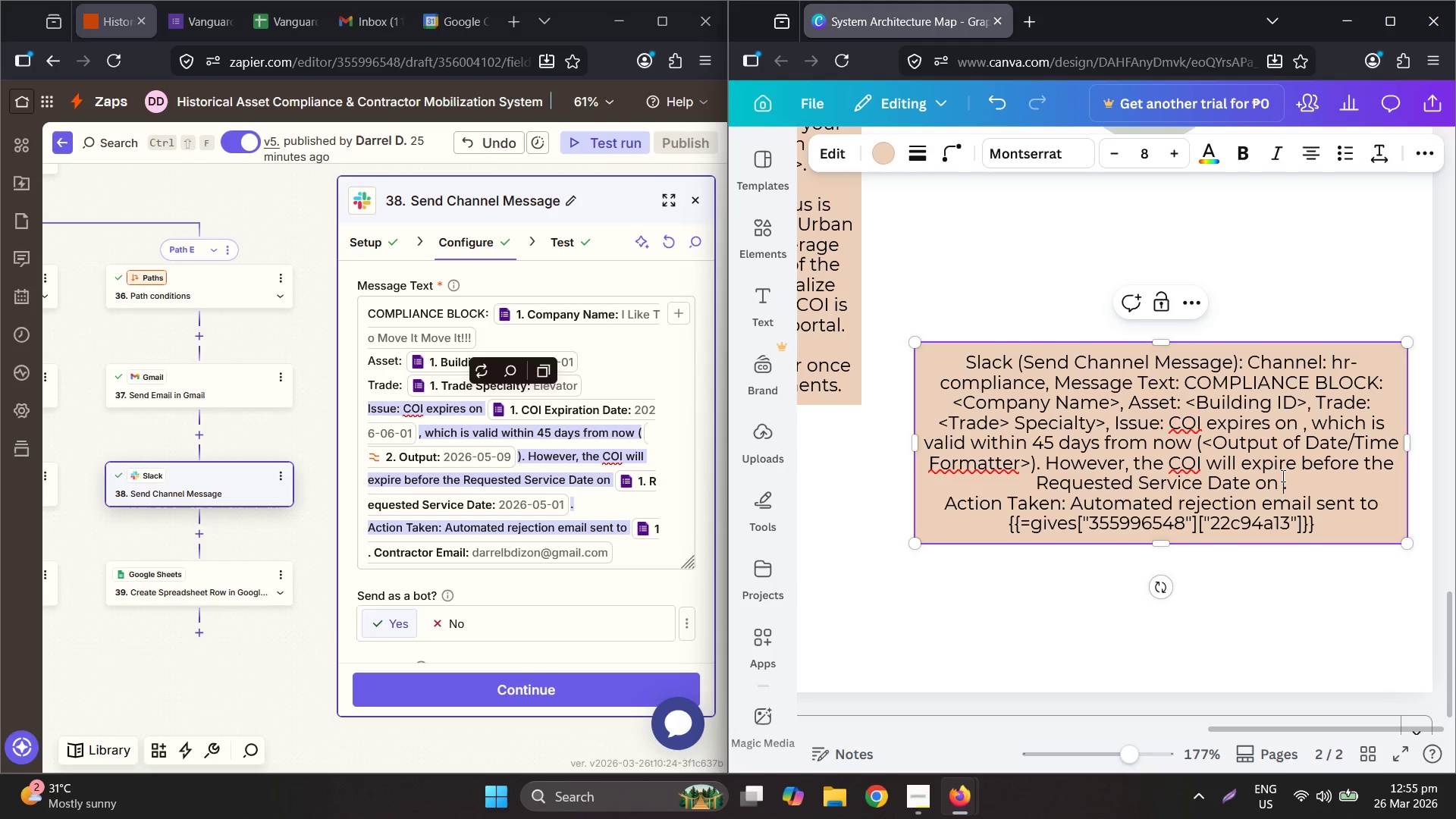 
key(Control+ControlLeft)
 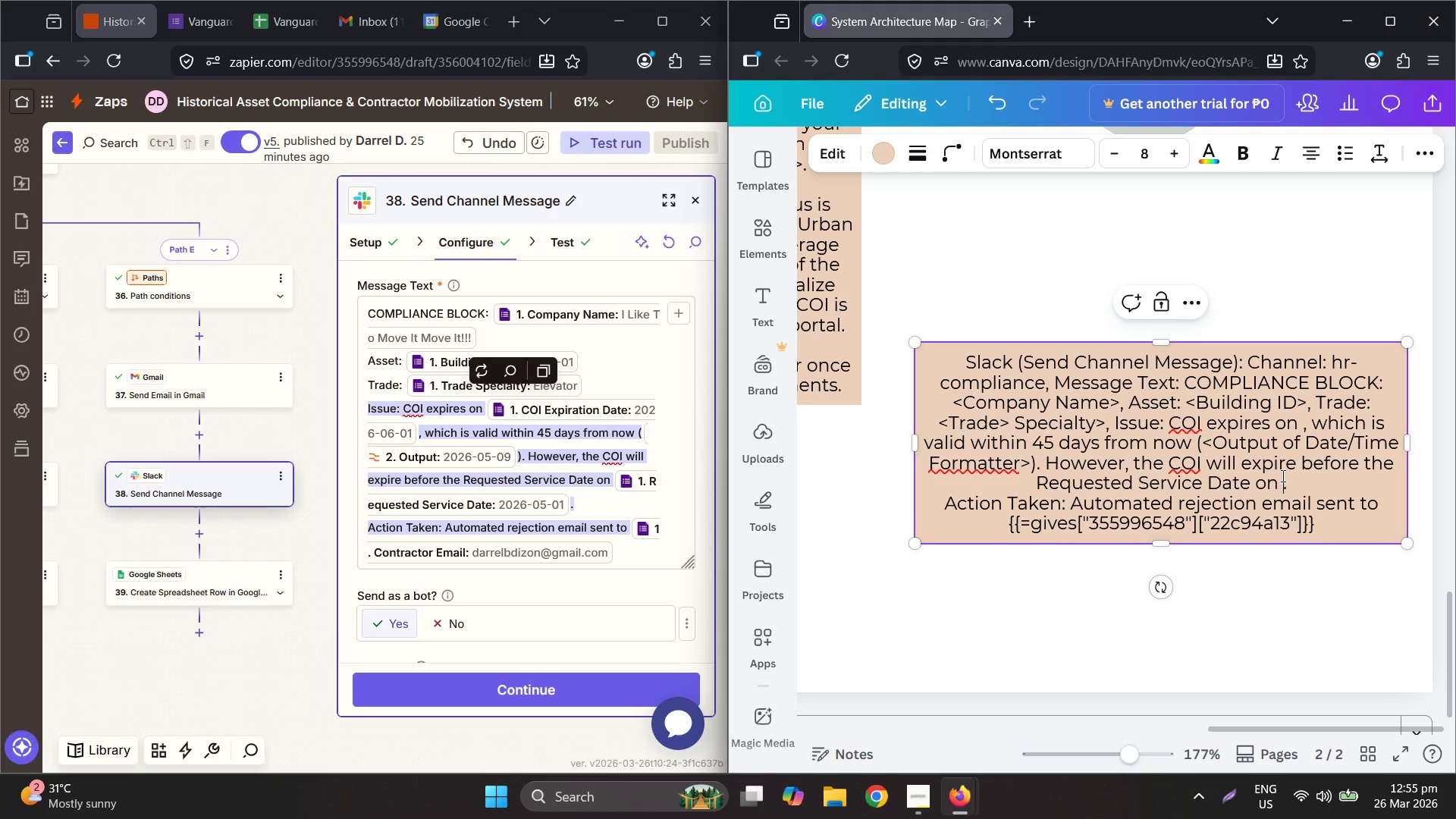 
key(Control+V)
 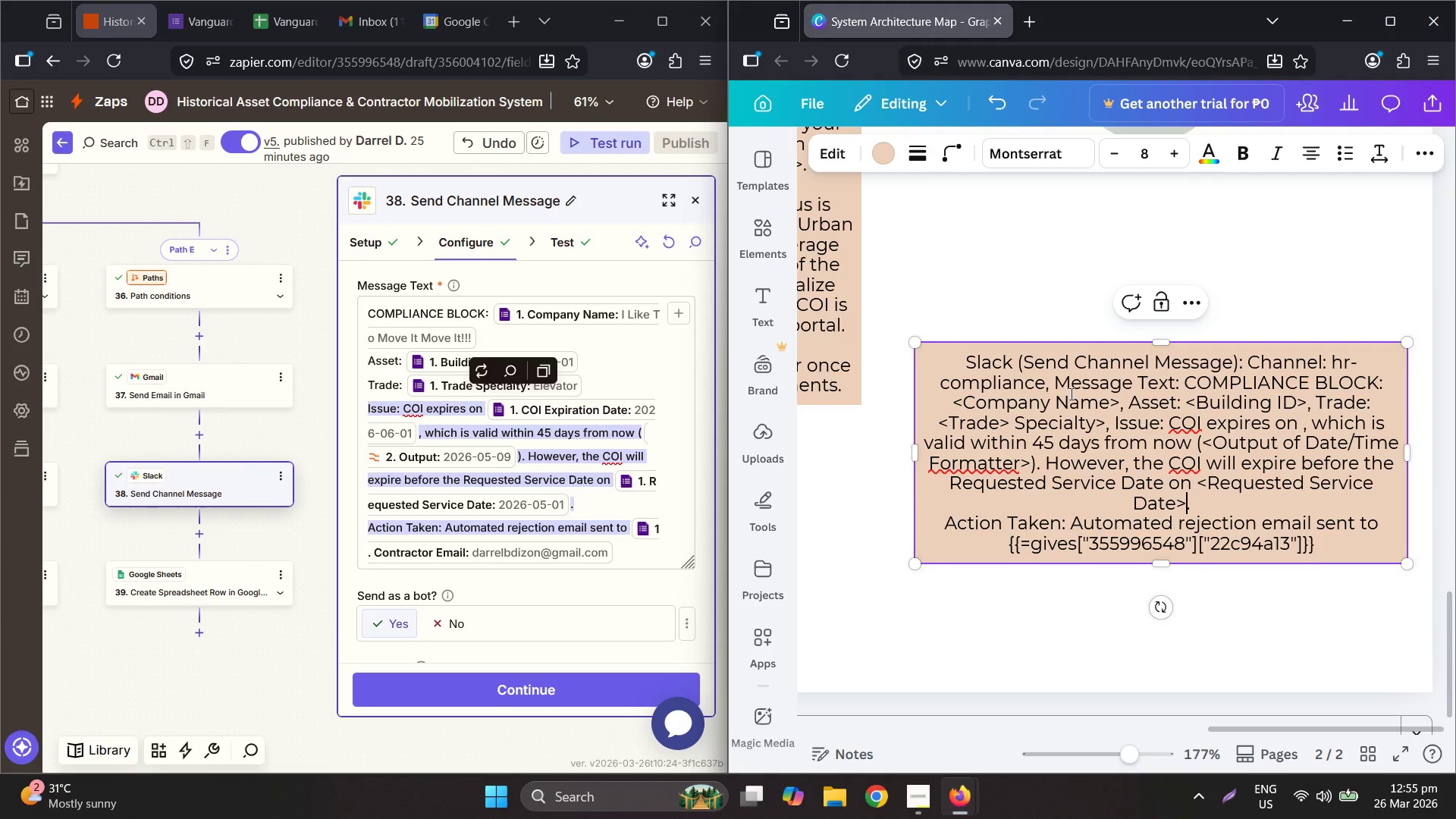 
left_click([1181, 410])
 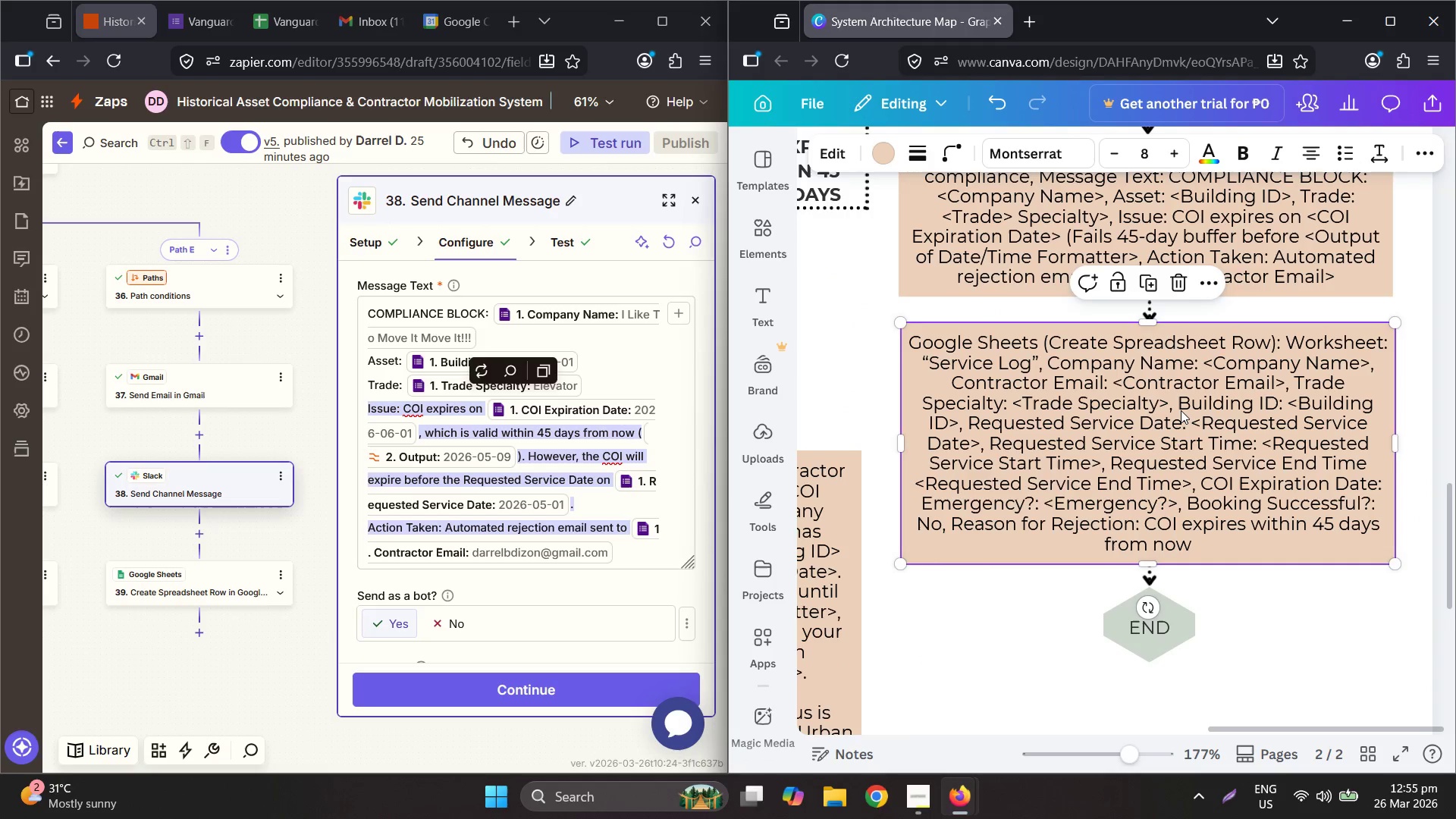 
scroll: coordinate [1135, 370], scroll_direction: up, amount: 7.0
 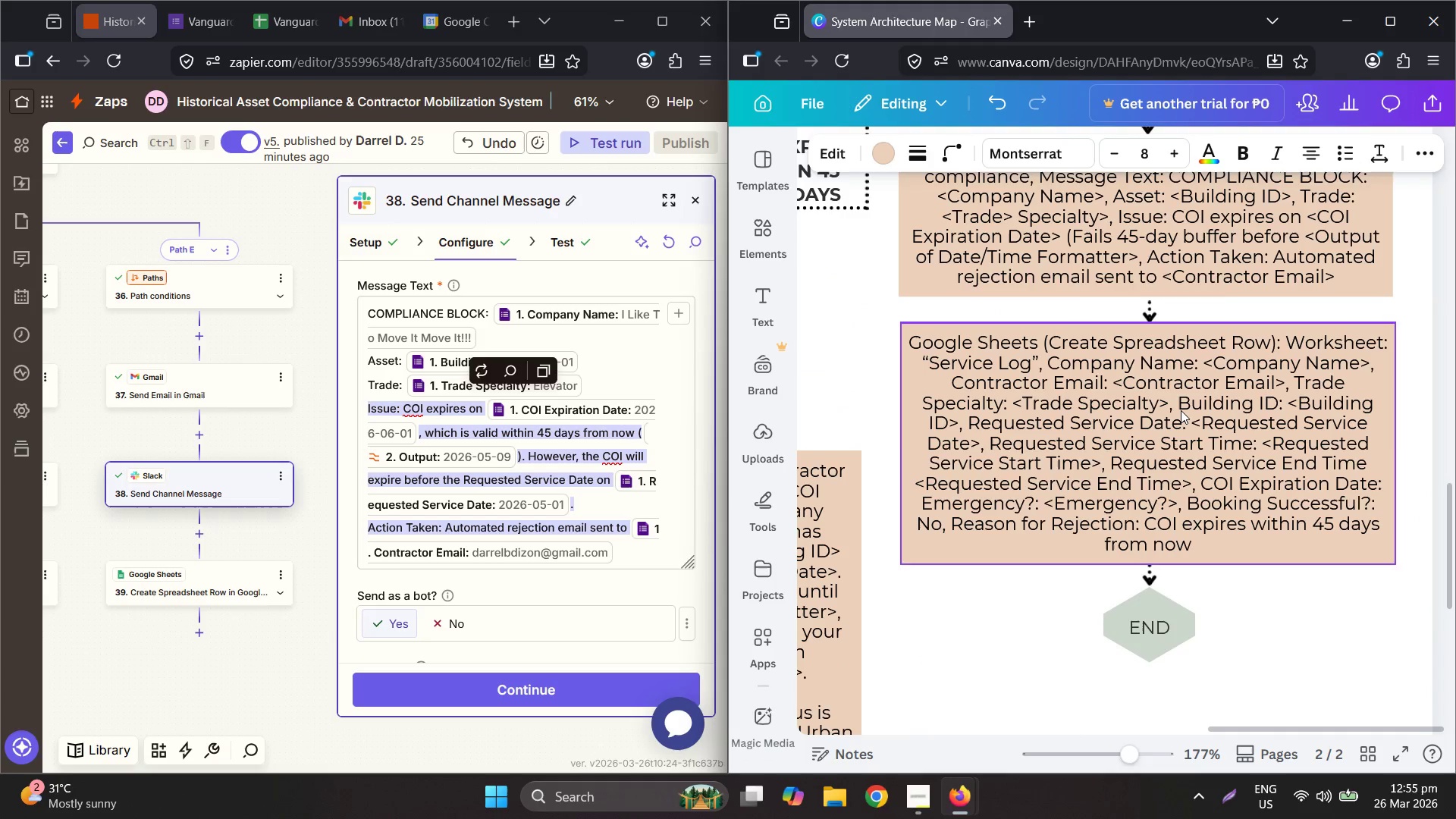 
double_click([1181, 410])
 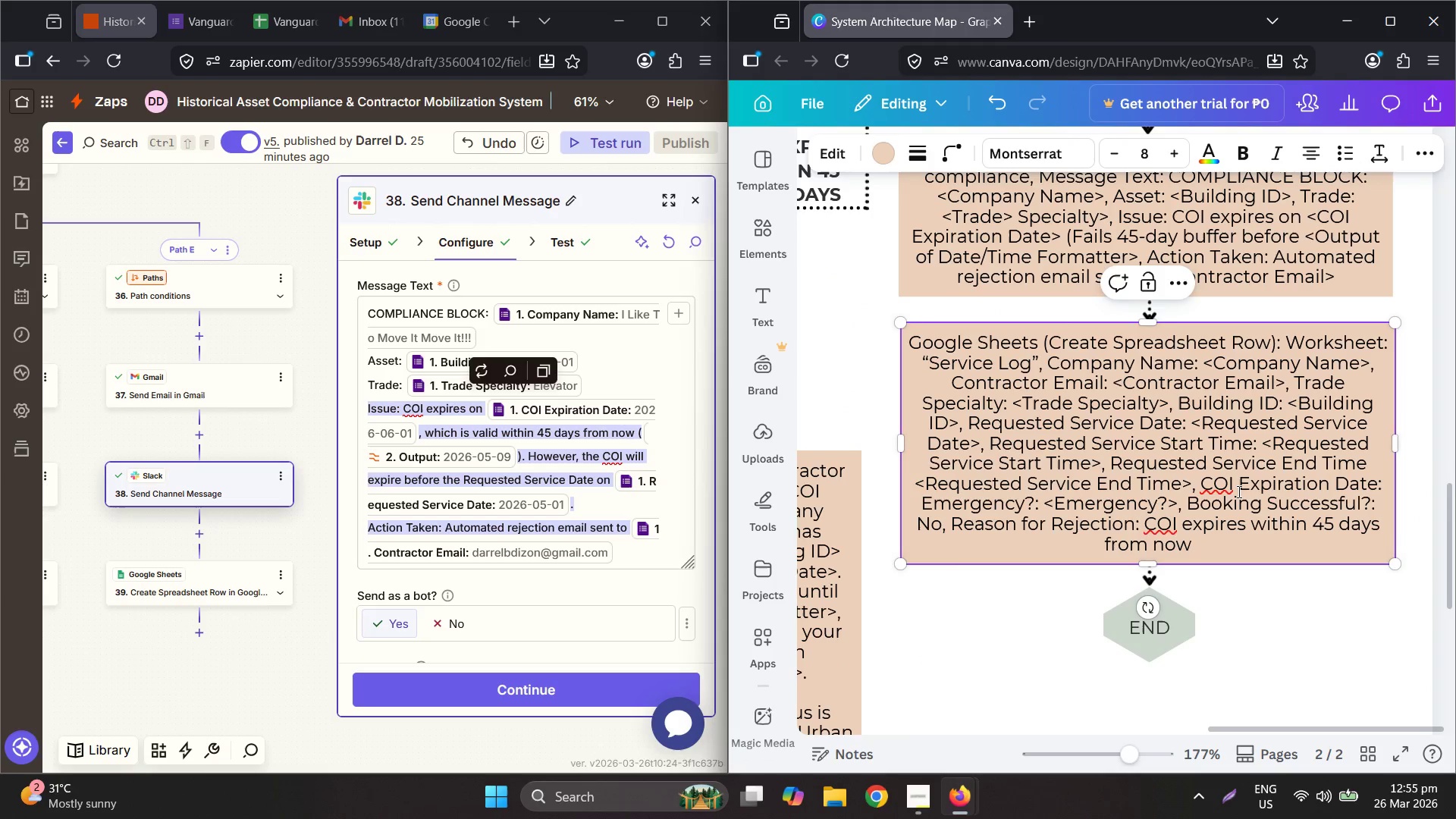 
wait(7.12)
 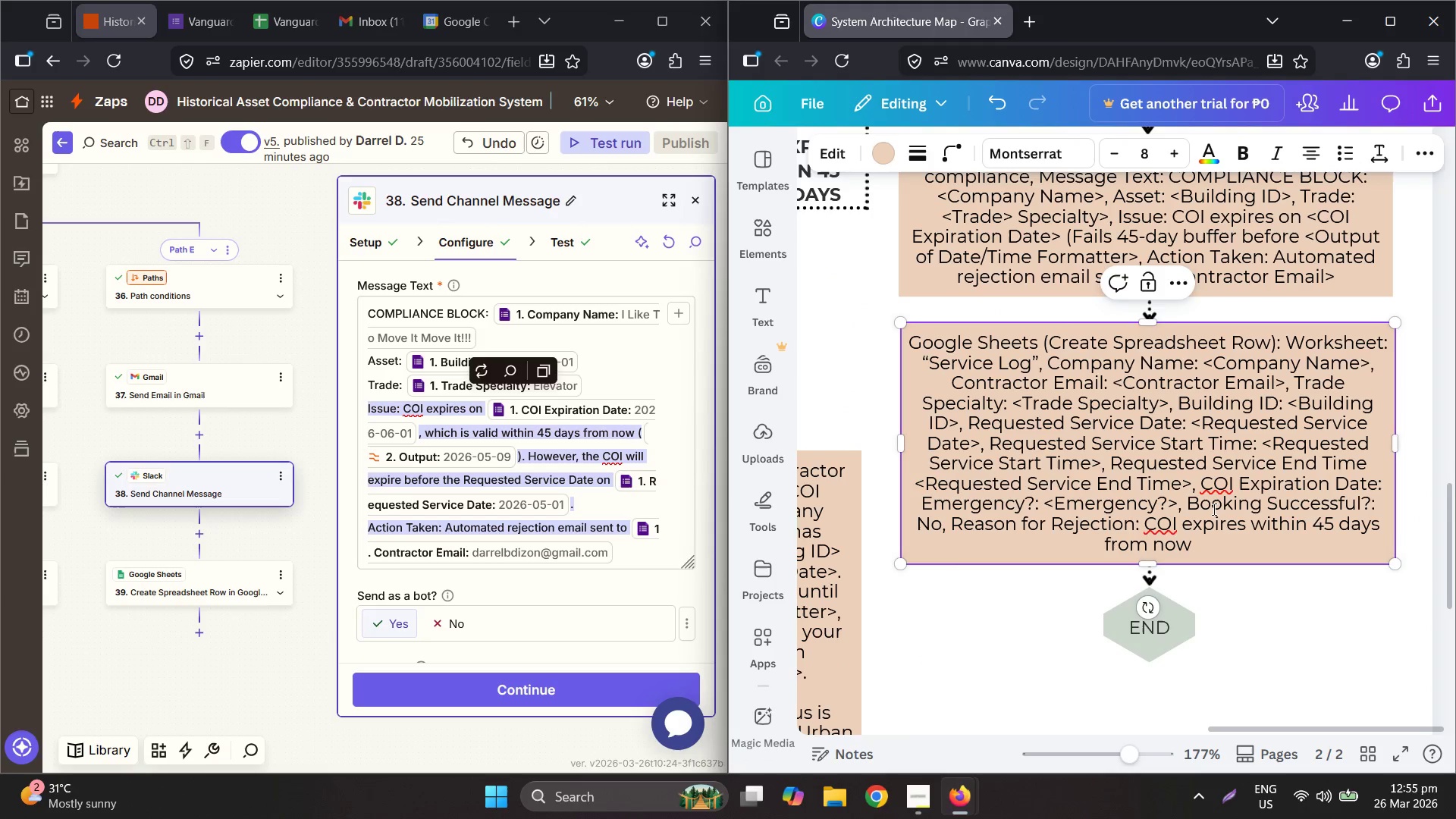 
left_click_drag(start_coordinate=[1201, 484], to_coordinate=[1374, 483])
 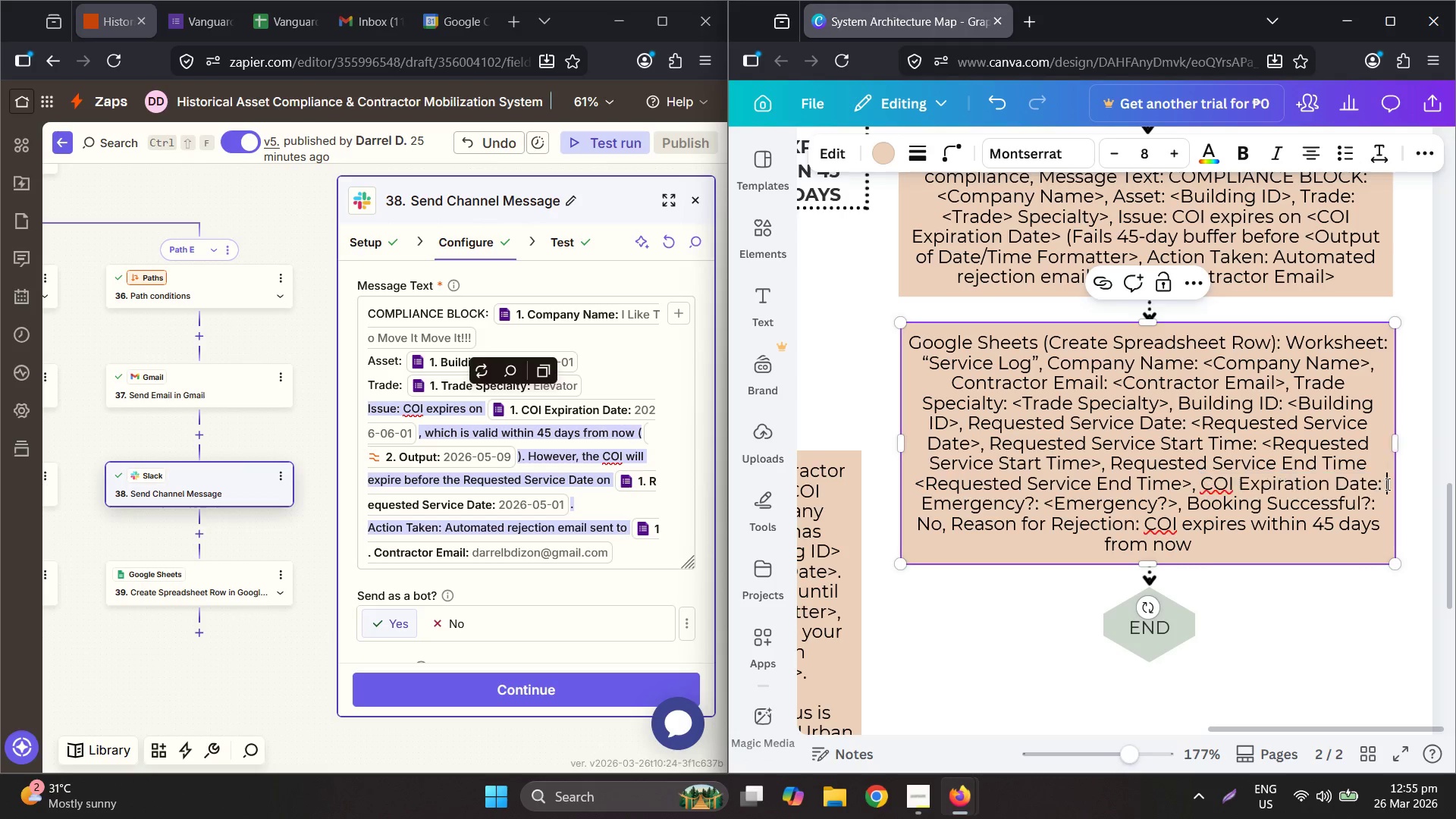 
key(Control+C)
 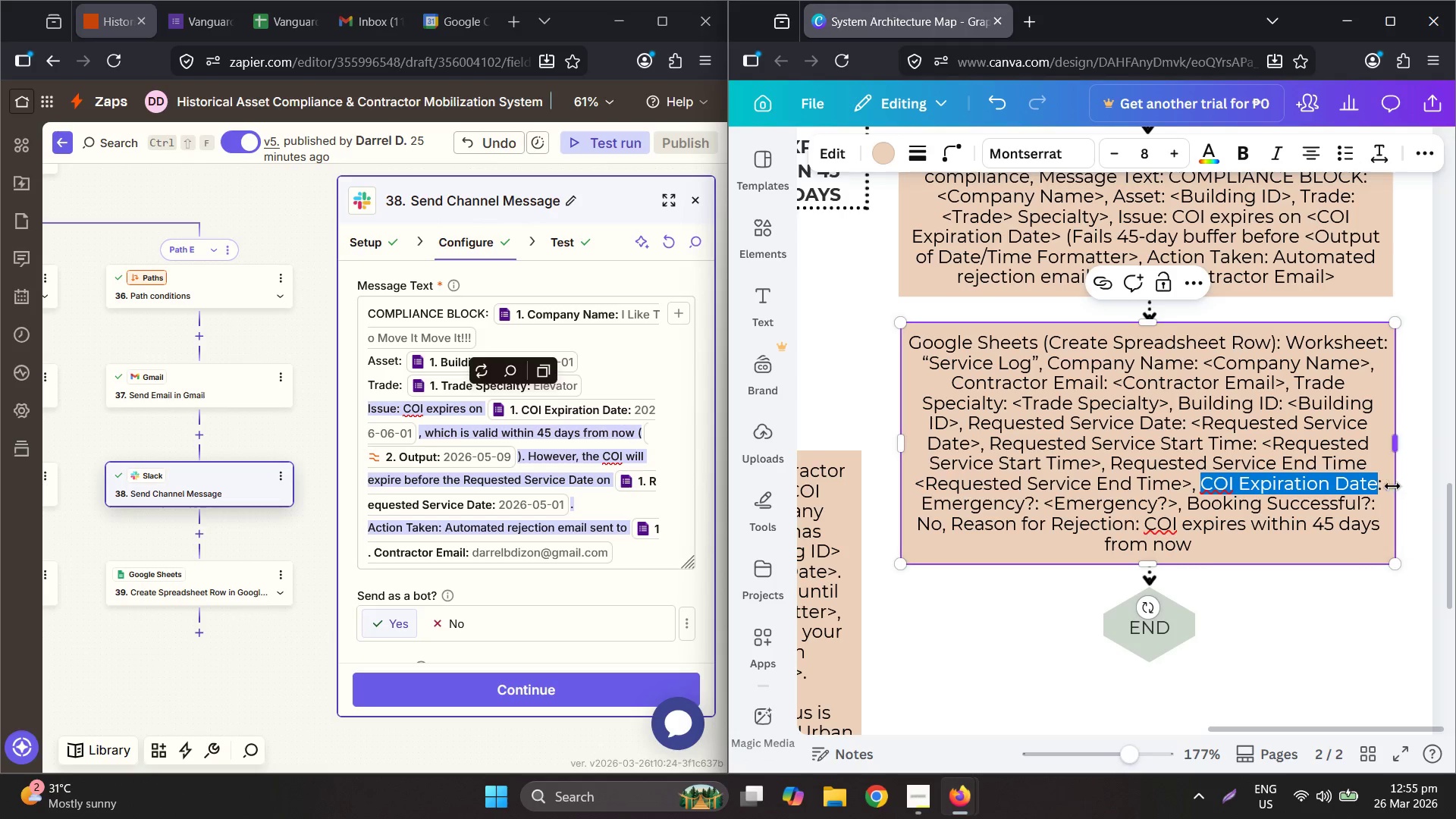 
left_click([1386, 484])
 